 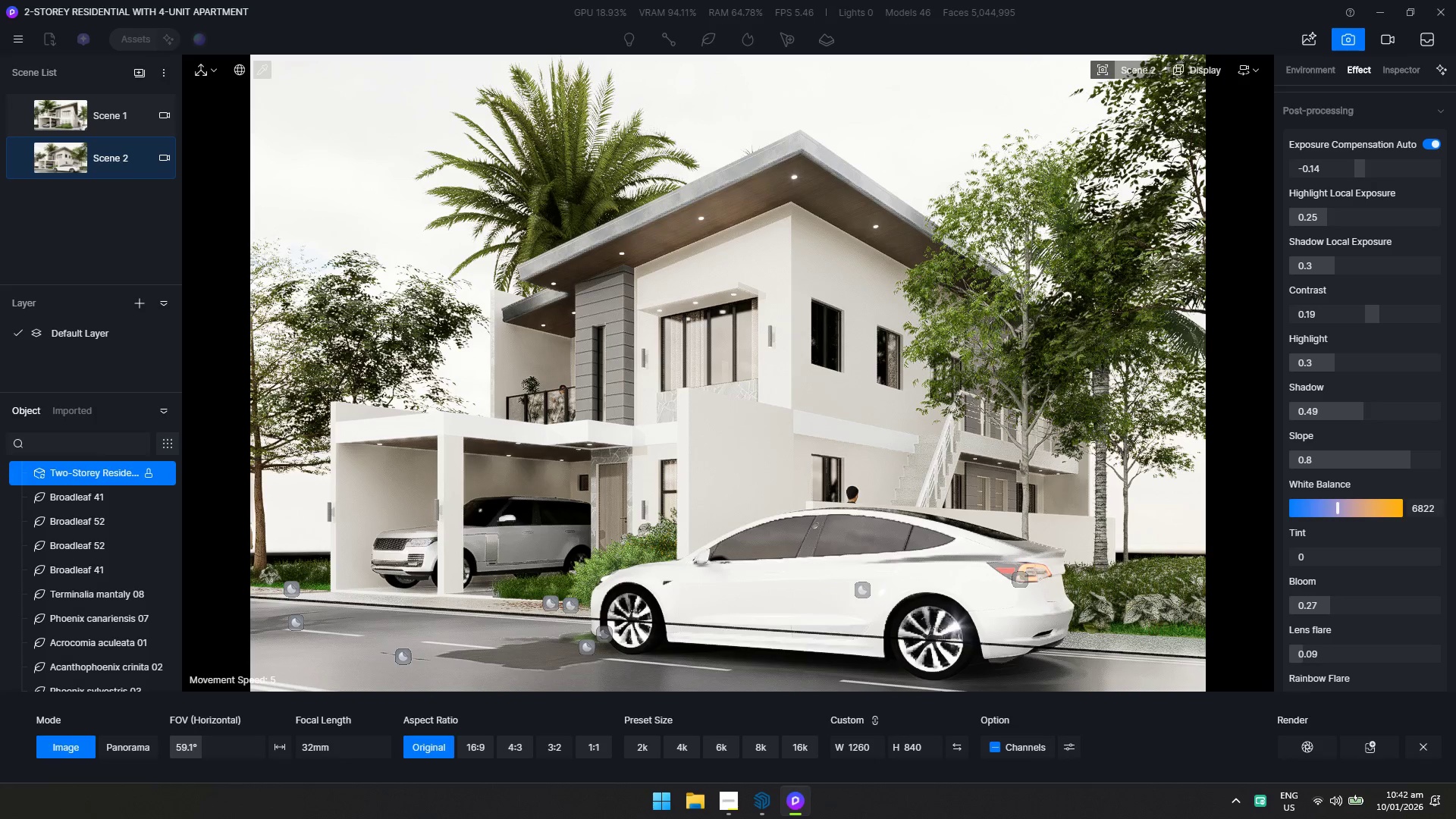 
key(Control+S)
 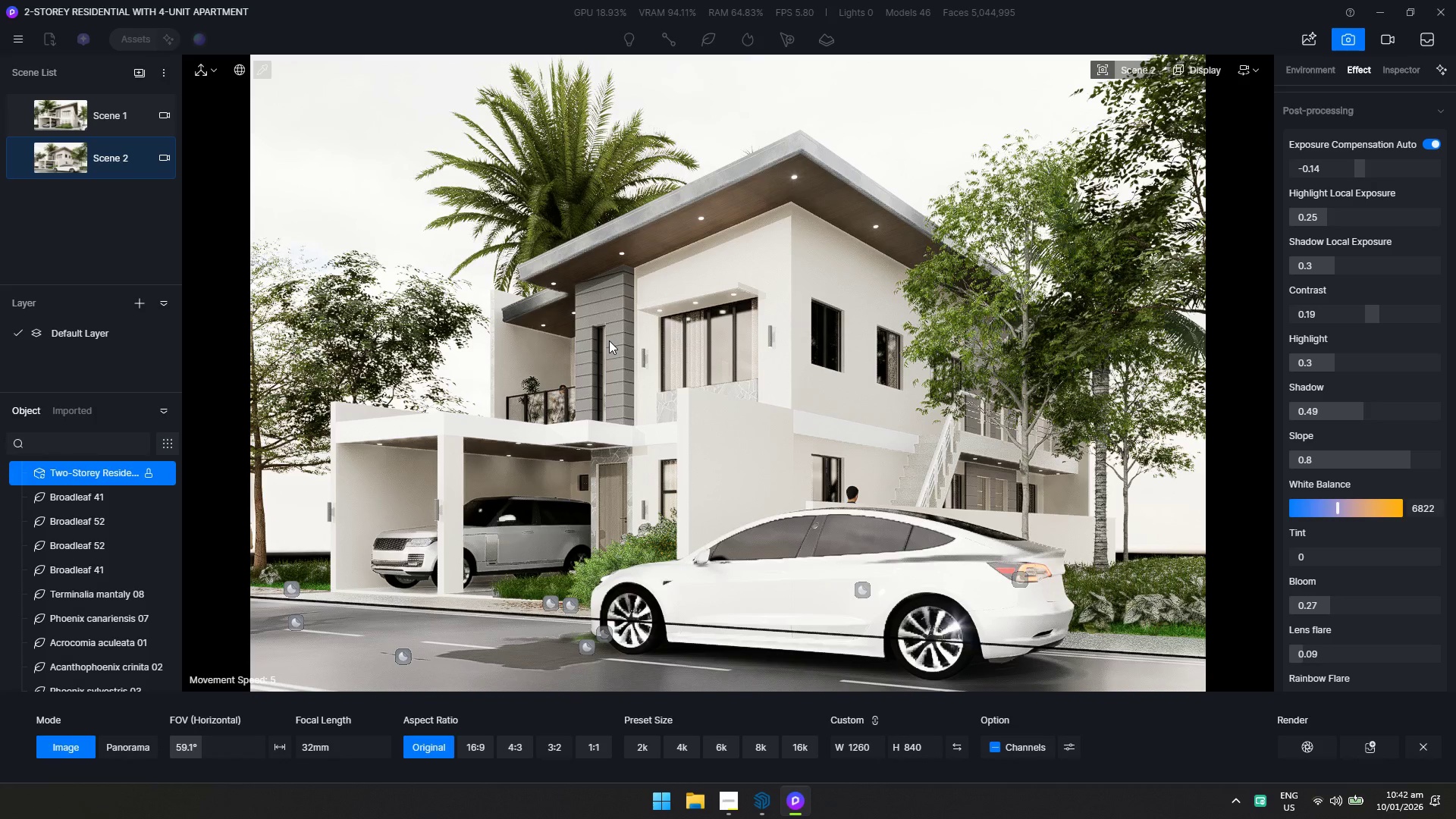 
wait(5.31)
 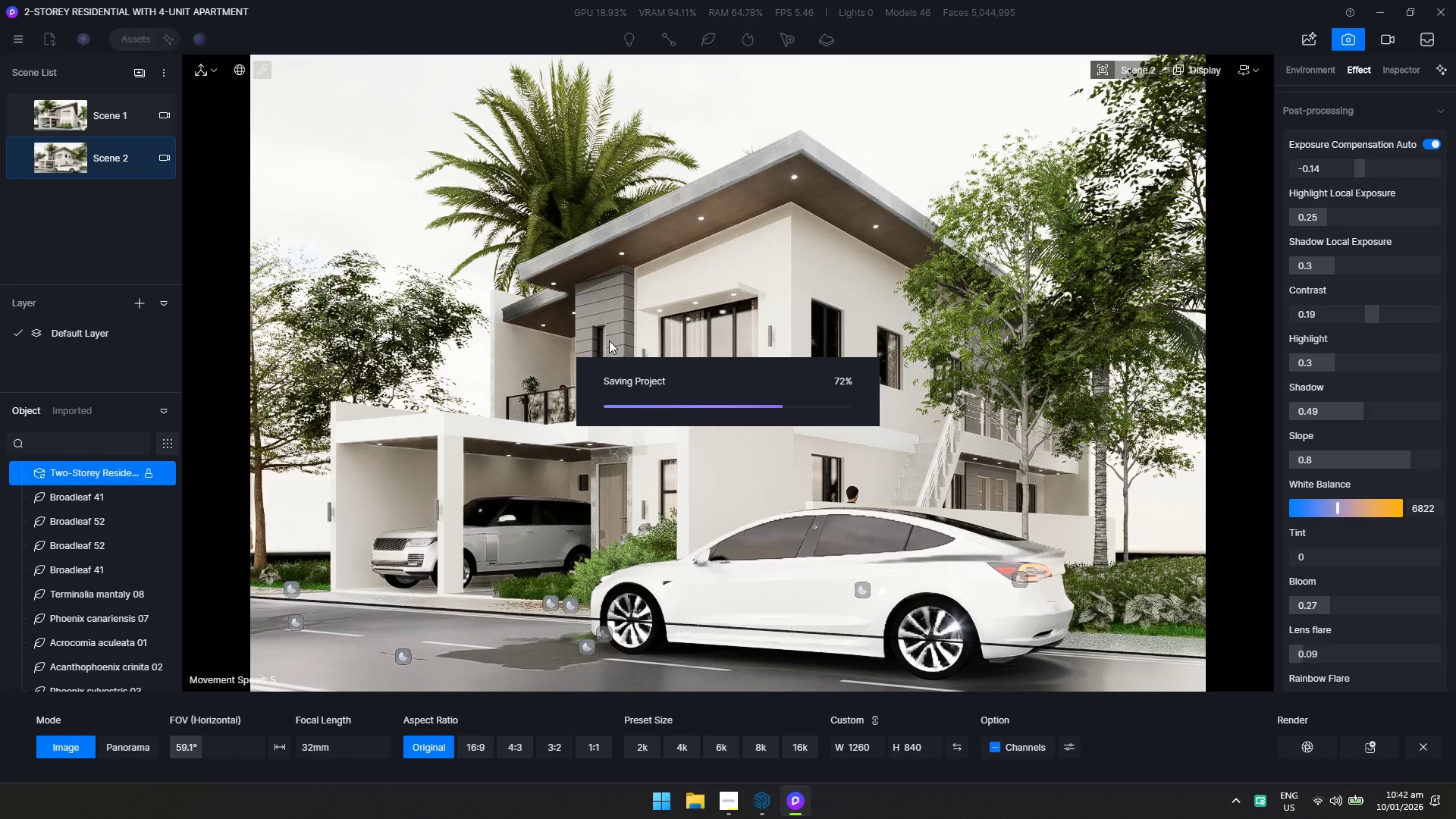 
key(F2)
 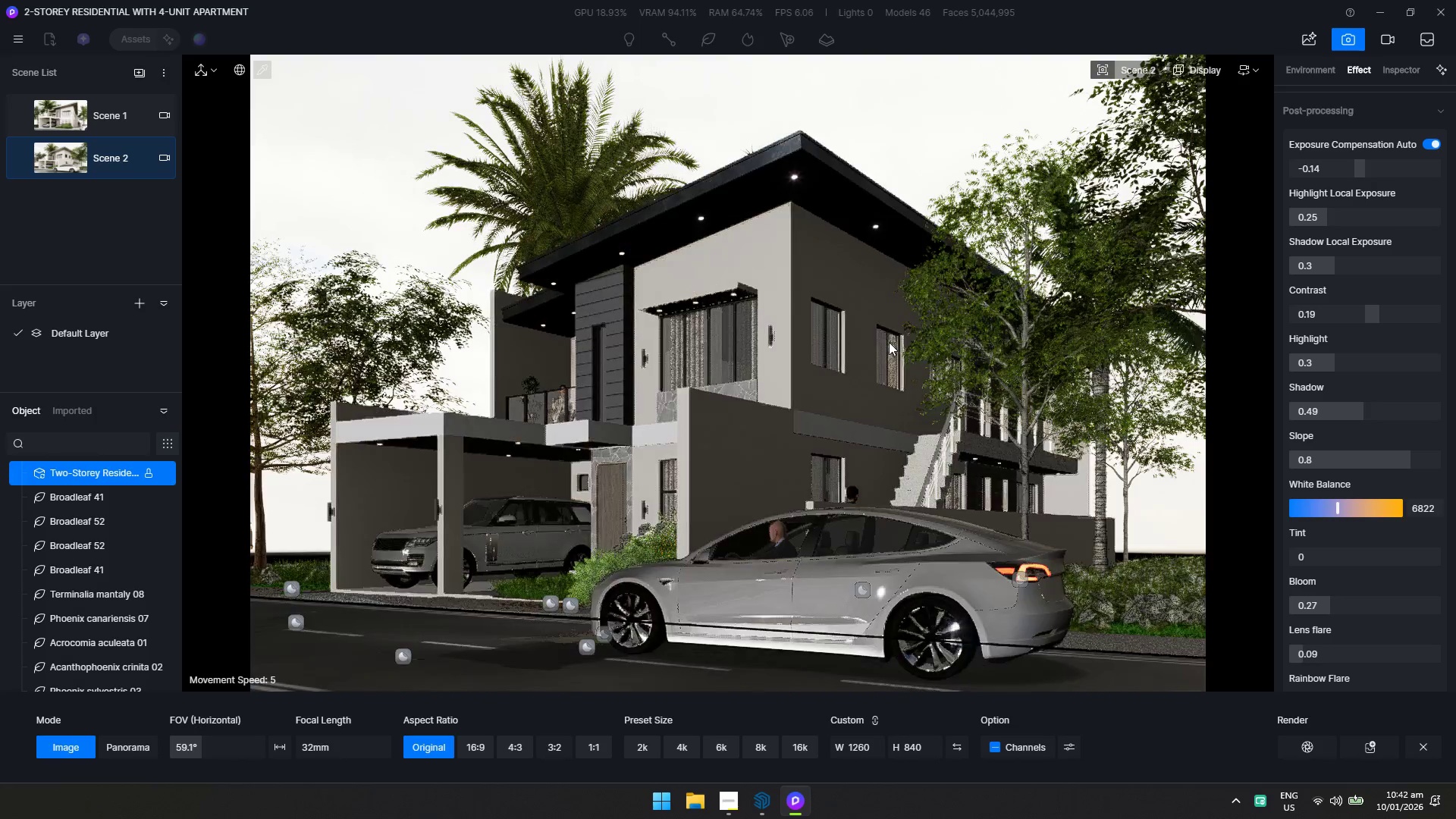 
hold_key(key=W, duration=1.64)
 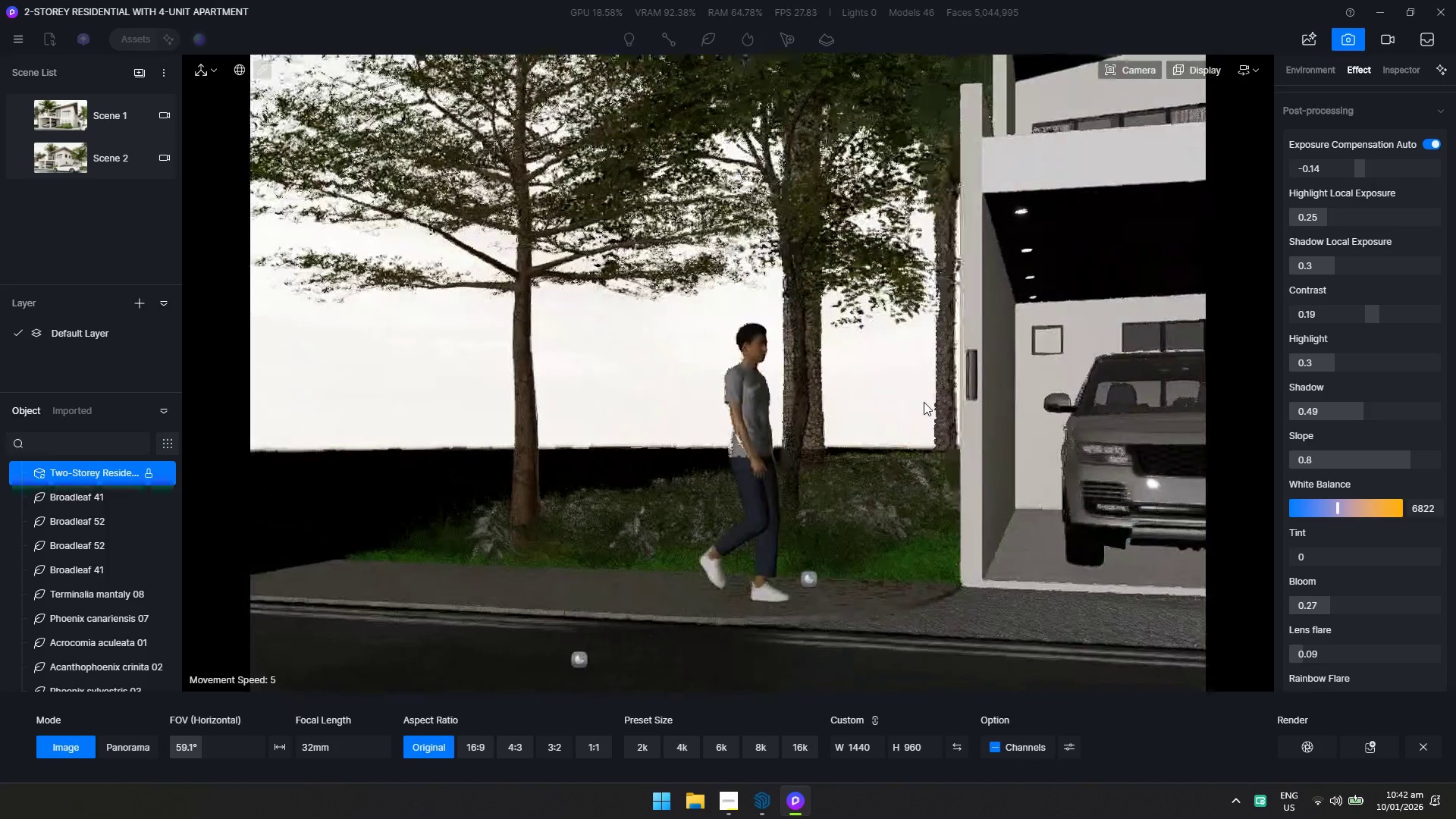 
hold_key(key=A, duration=1.48)
 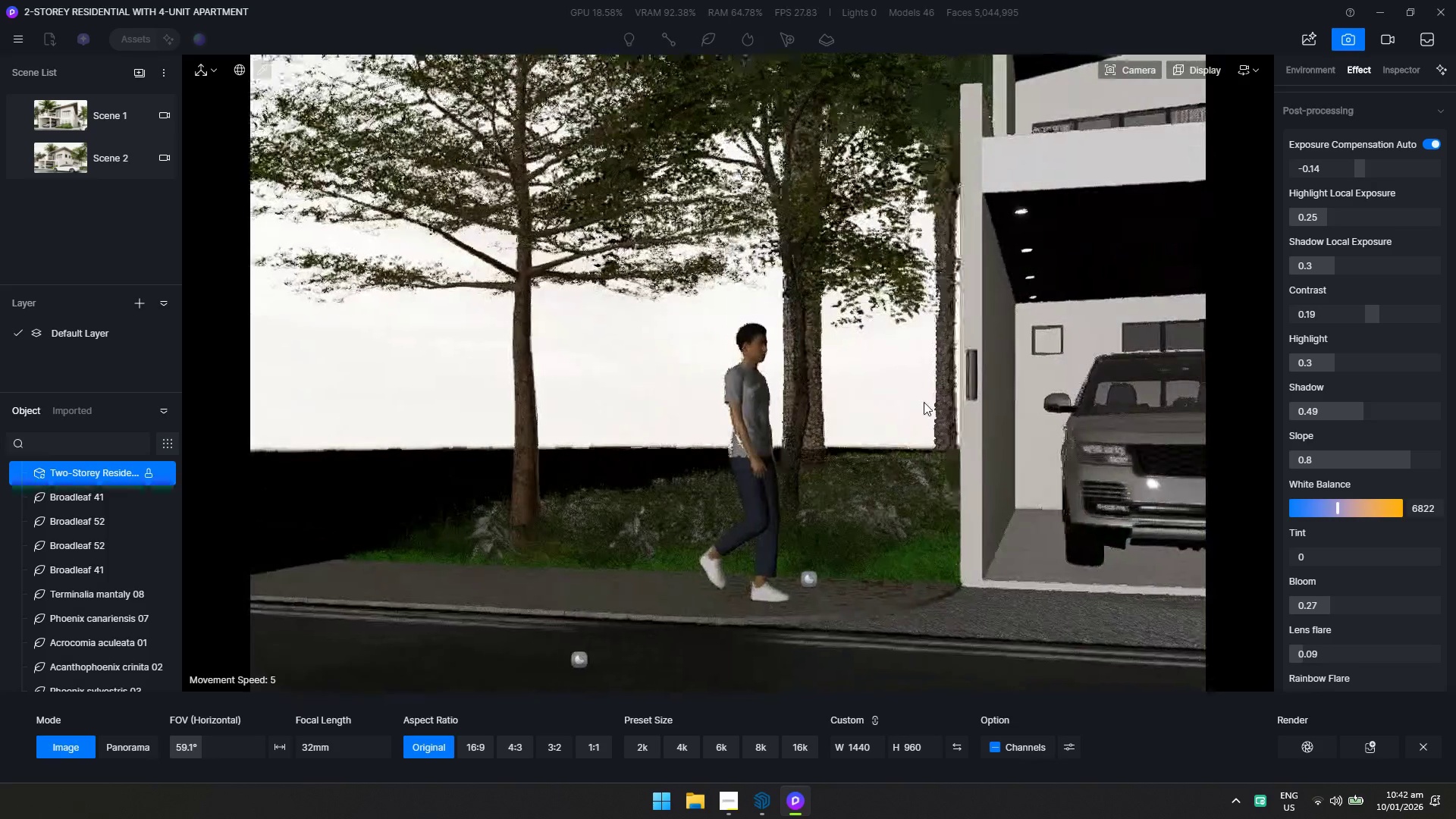 
hold_key(key=ShiftLeft, duration=0.73)
 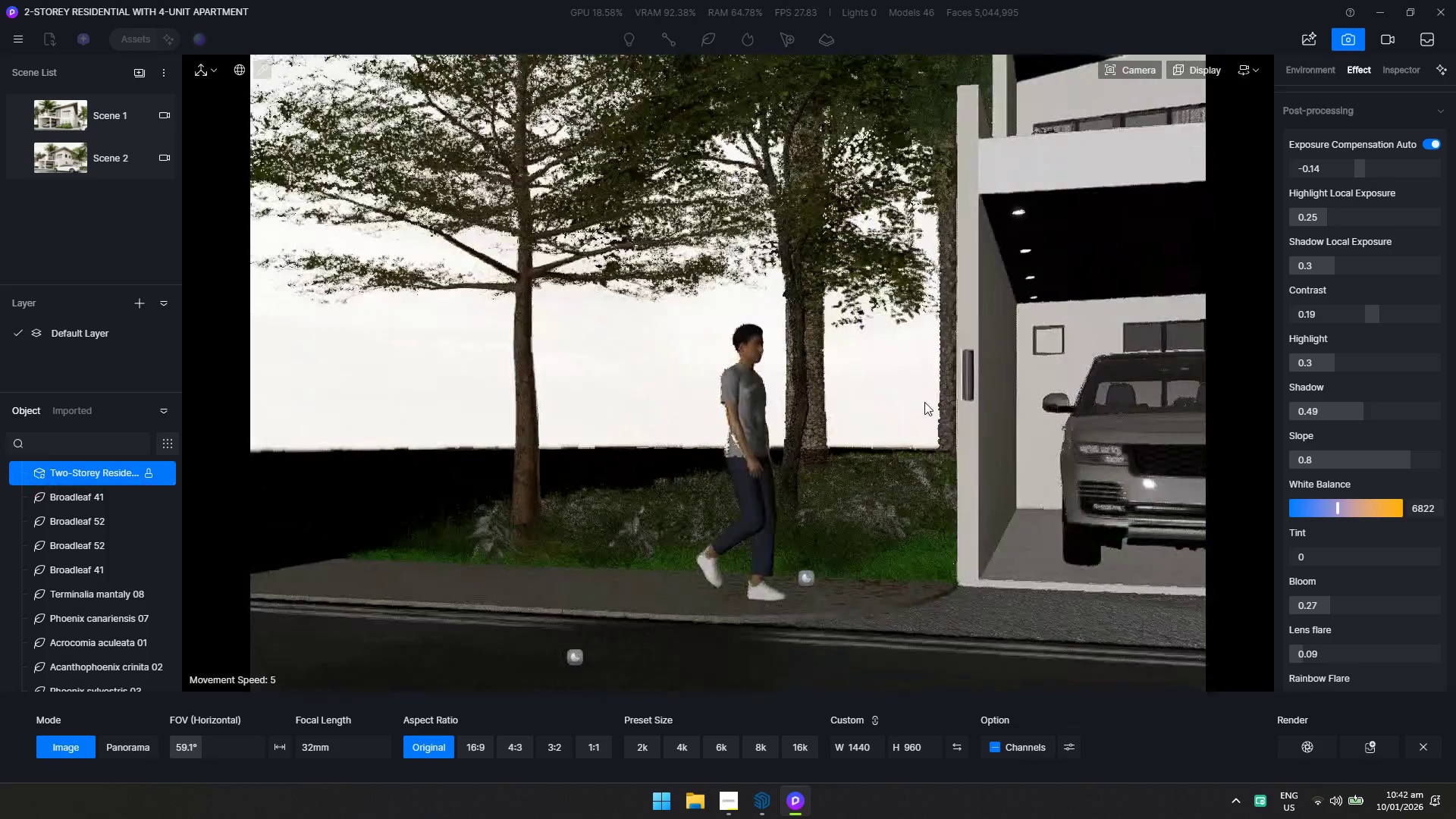 
hold_key(key=Q, duration=1.86)
 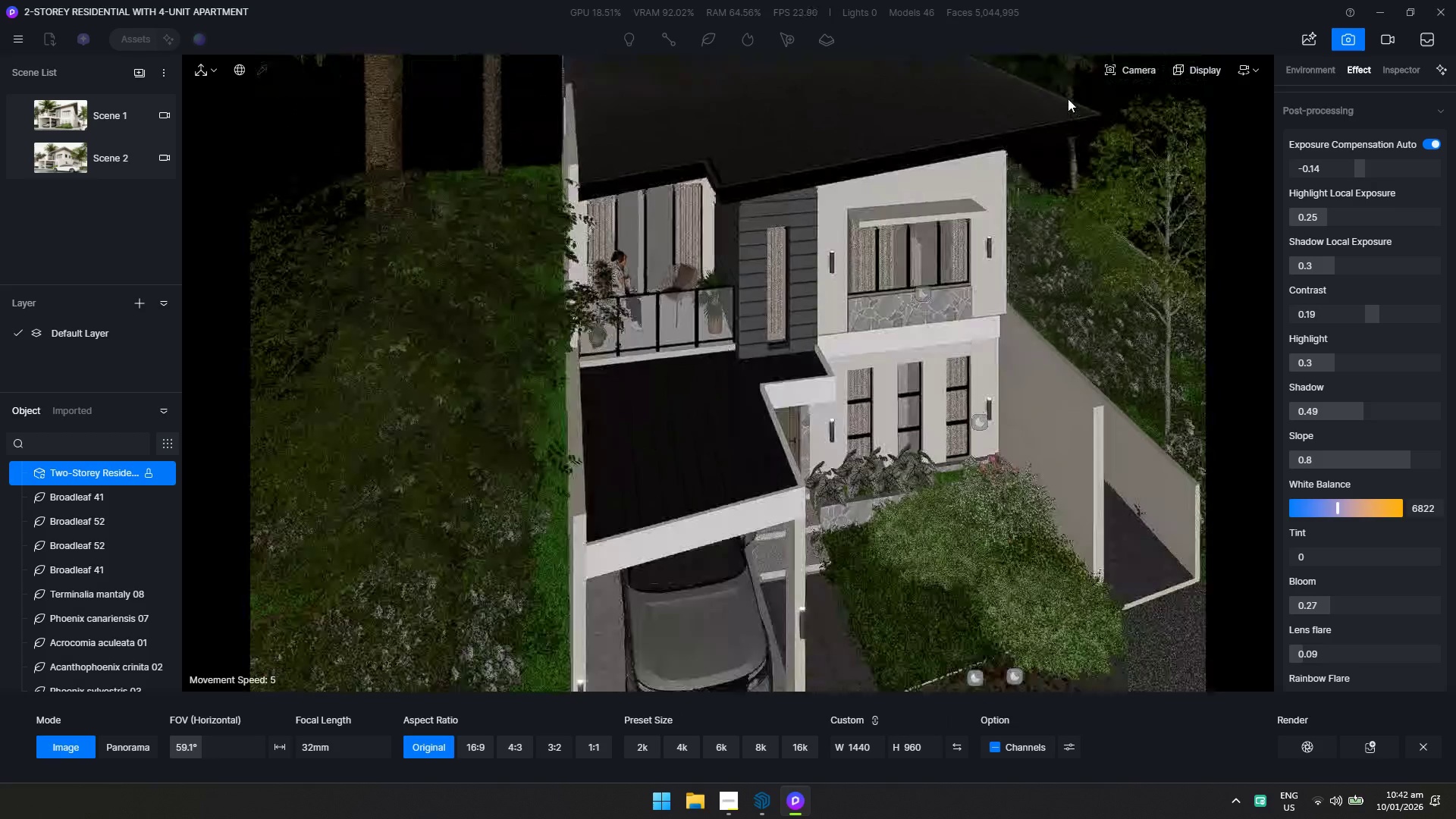 
hold_key(key=ShiftLeft, duration=1.5)
 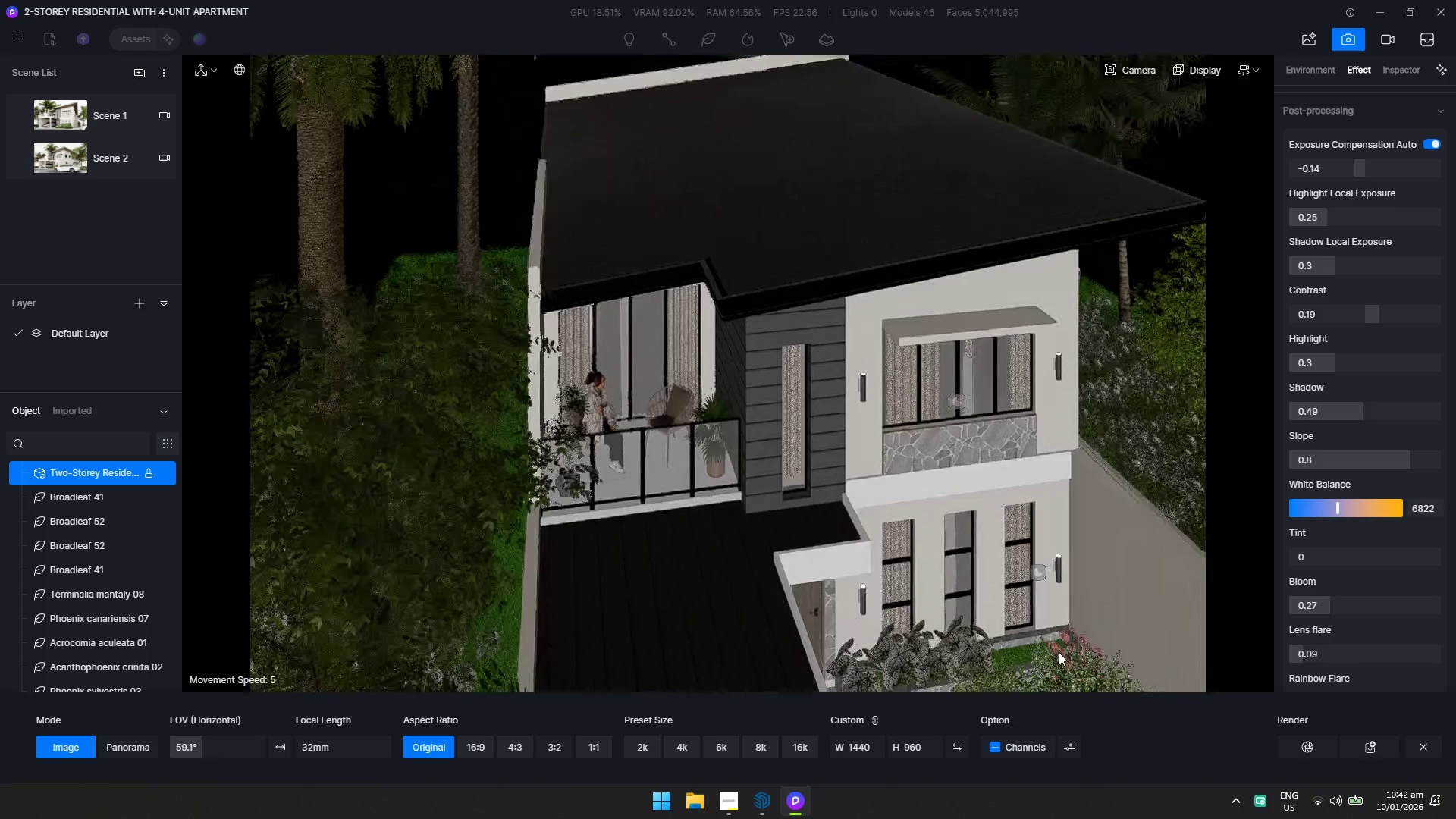 
hold_key(key=S, duration=1.02)
 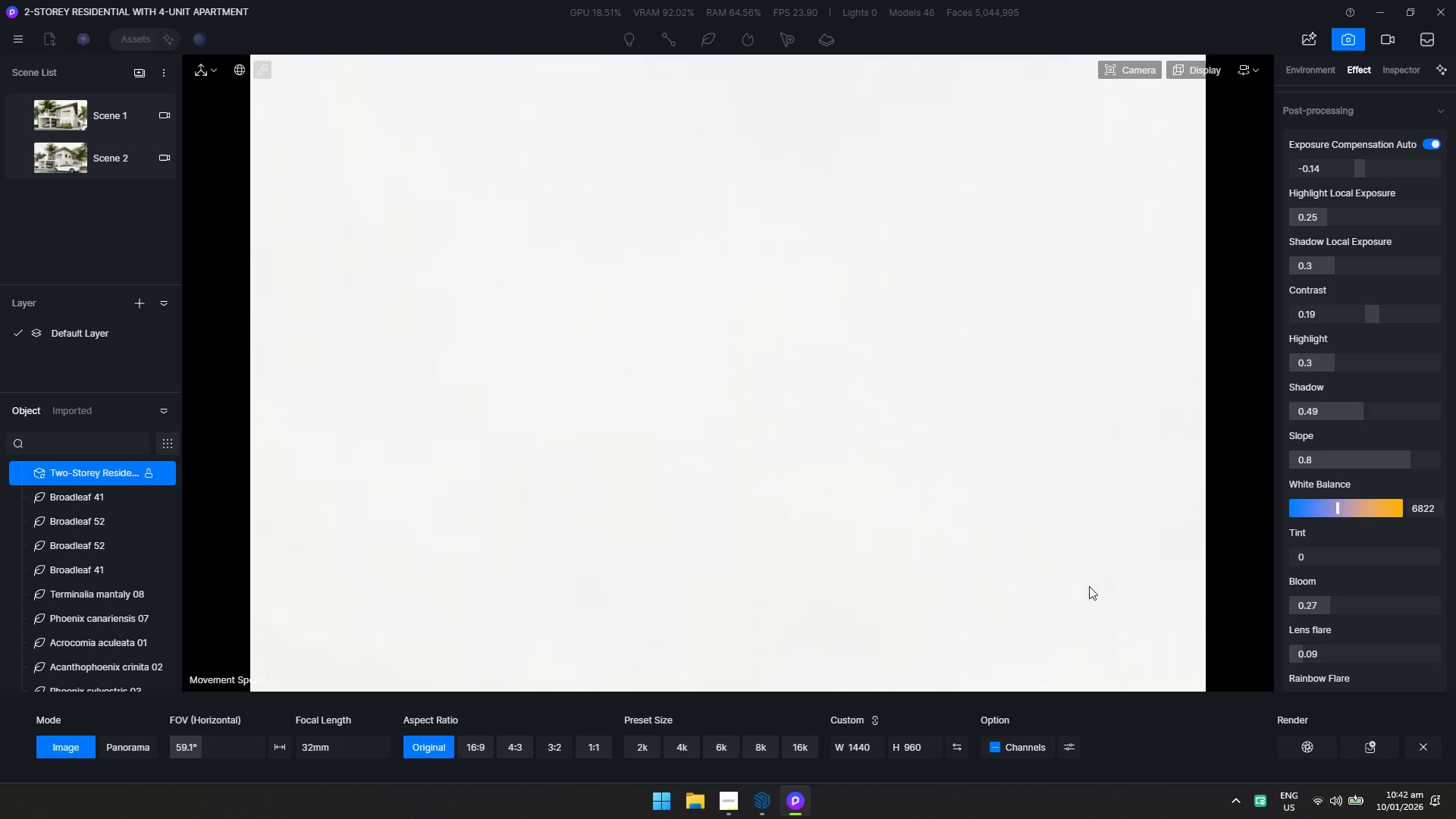 
key(Shift+A)
 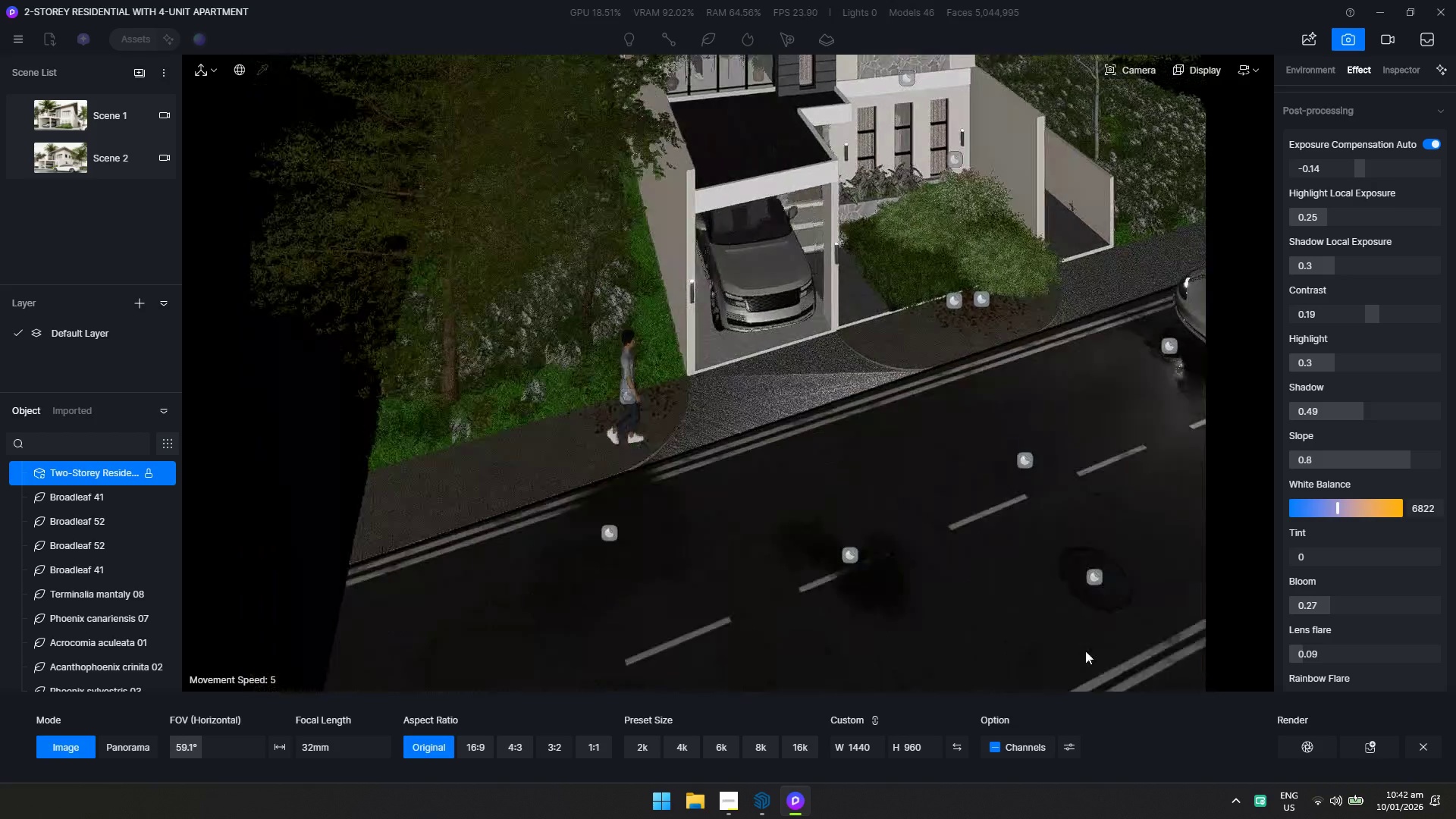 
hold_key(key=D, duration=0.53)
 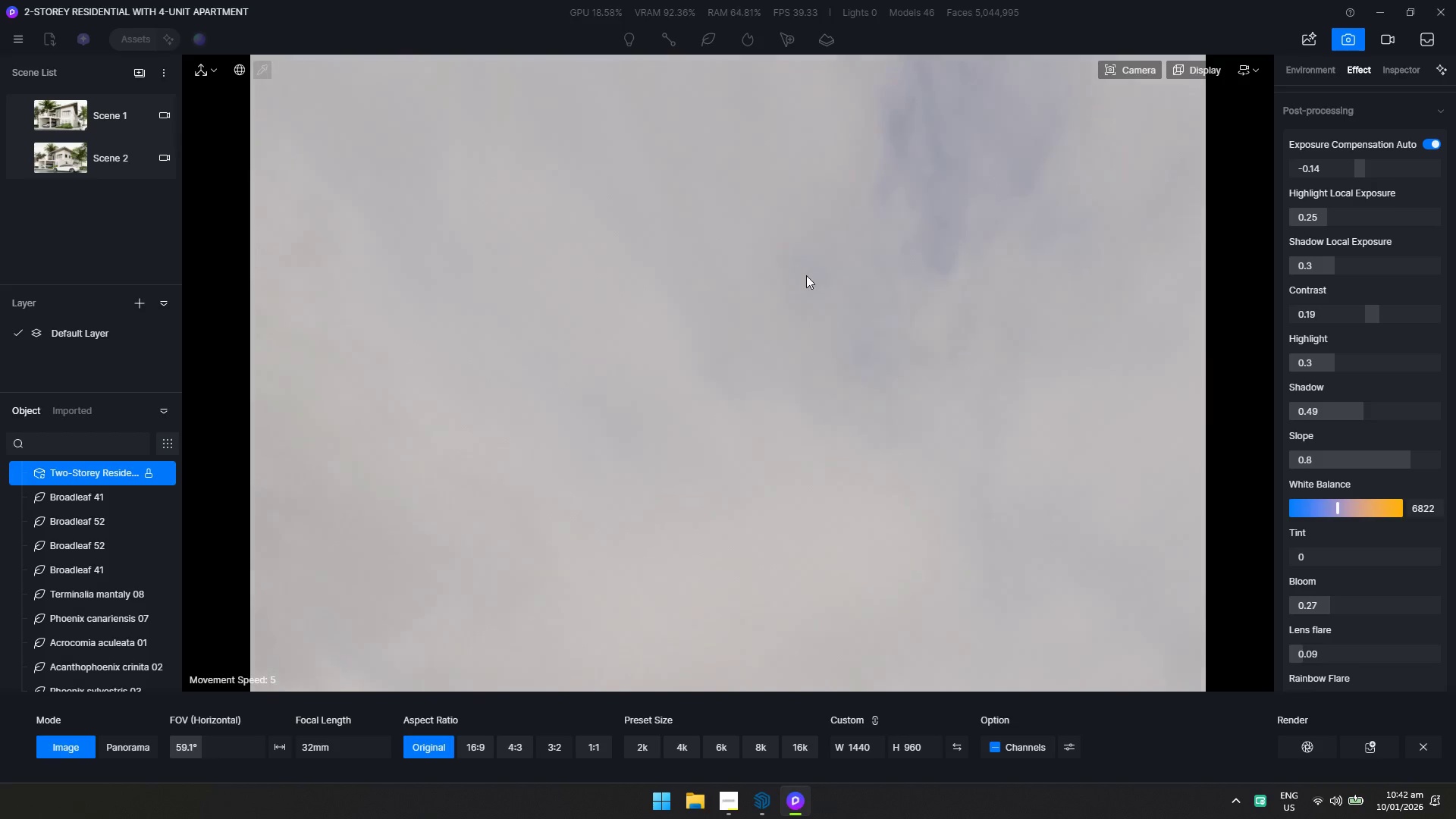 
hold_key(key=ShiftLeft, duration=1.02)
 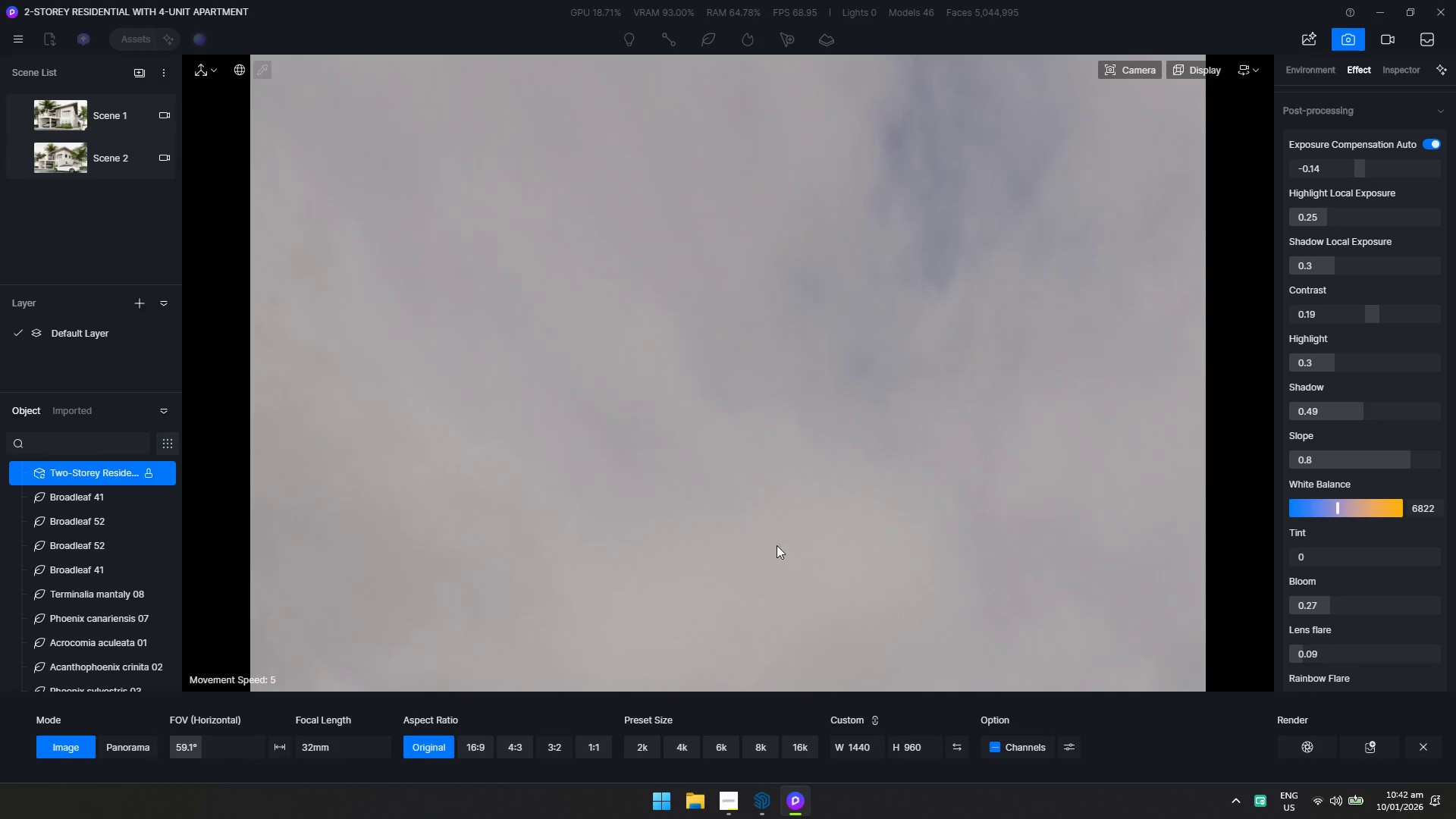 
hold_key(key=W, duration=1.14)
 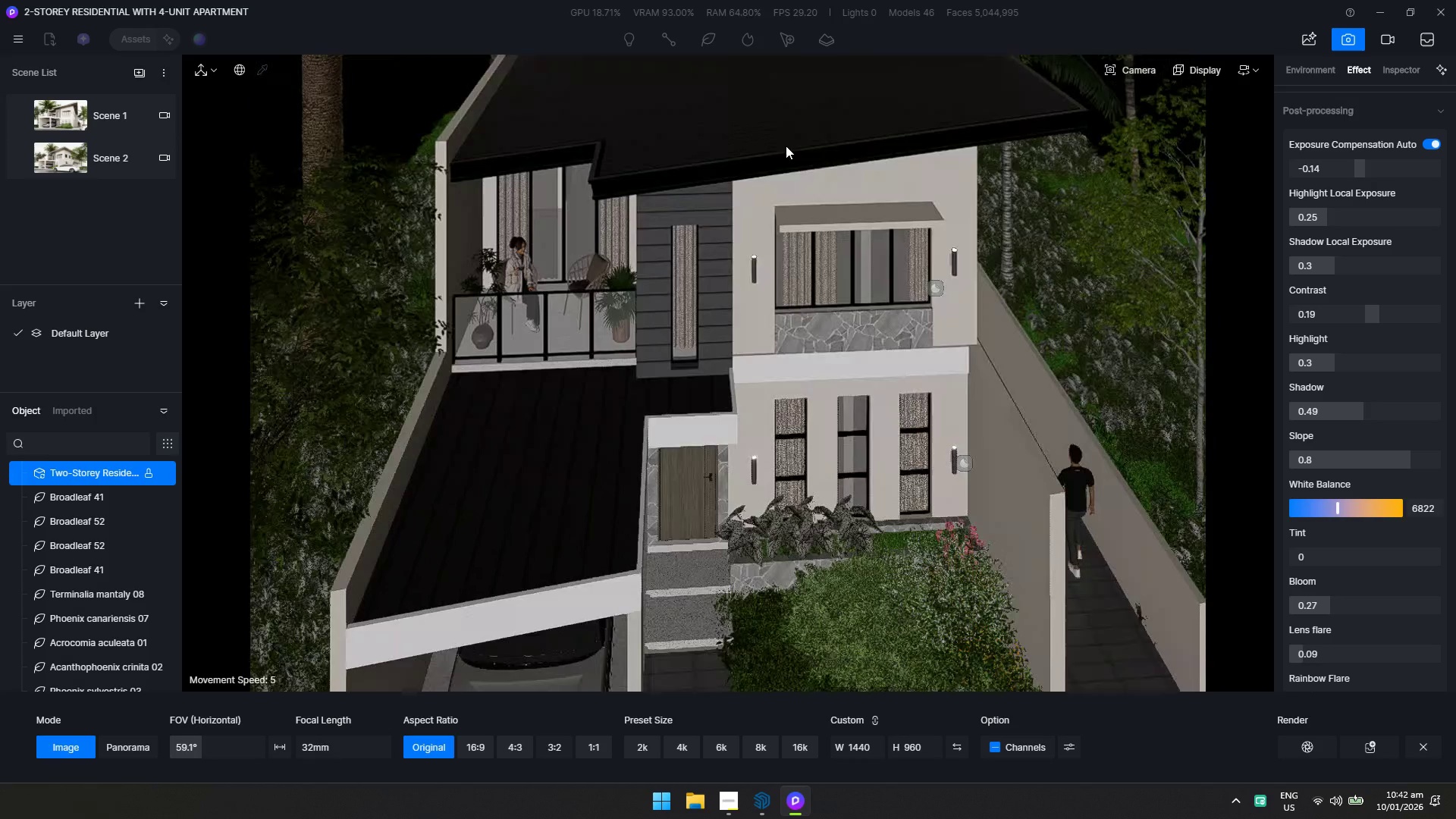 
hold_key(key=D, duration=0.86)
 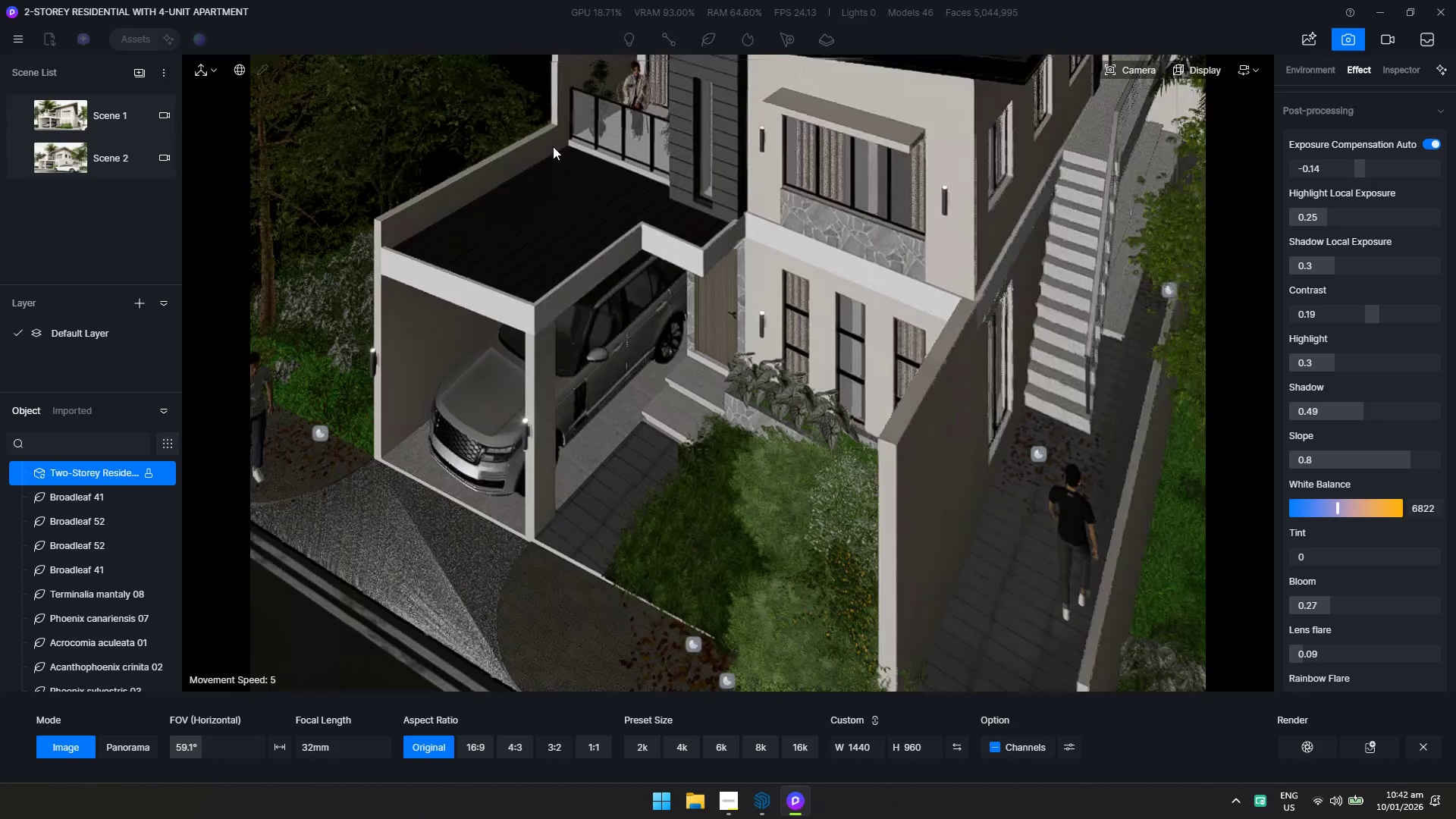 
hold_key(key=ShiftLeft, duration=0.67)
 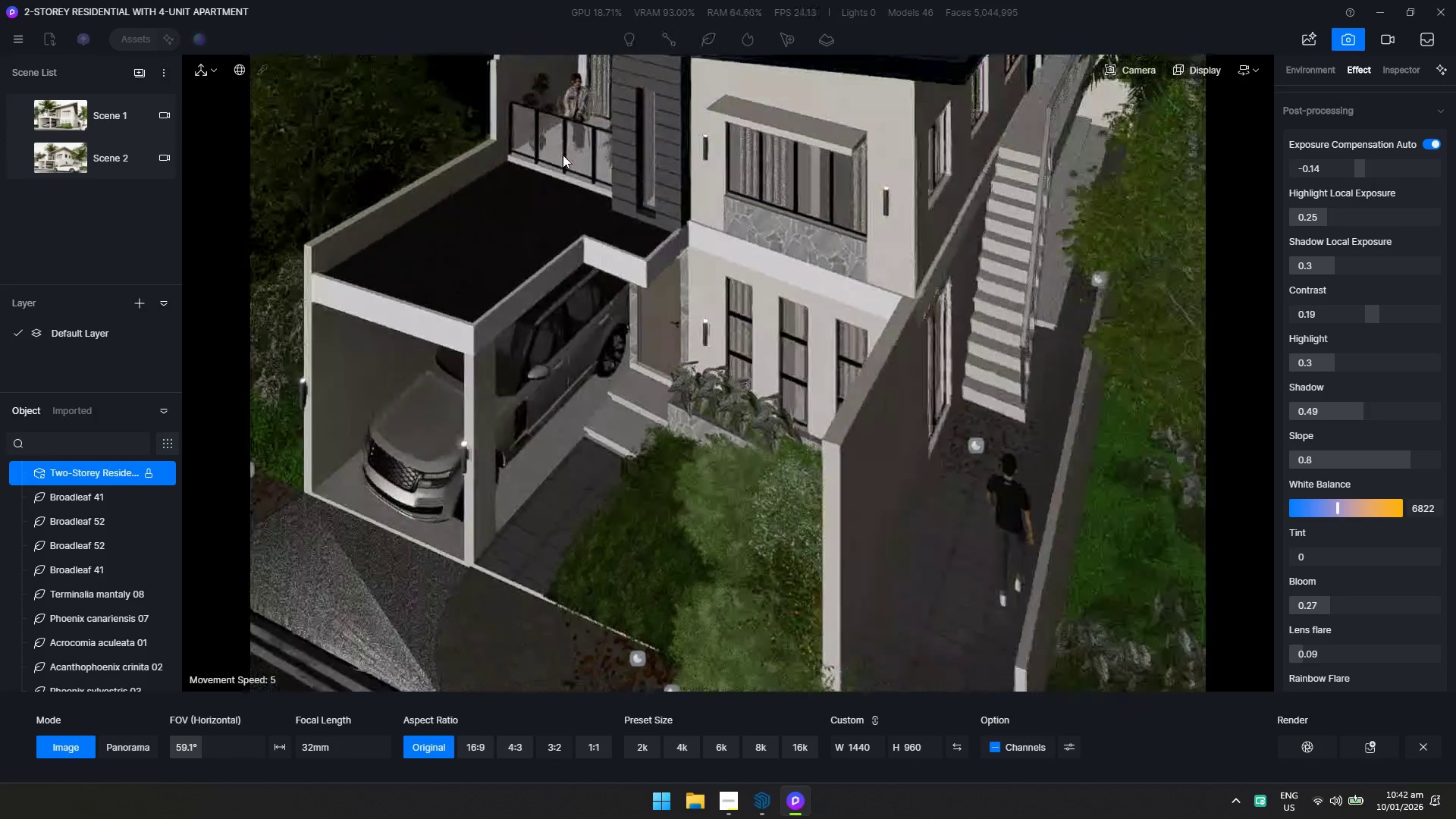 
hold_key(key=E, duration=0.55)
 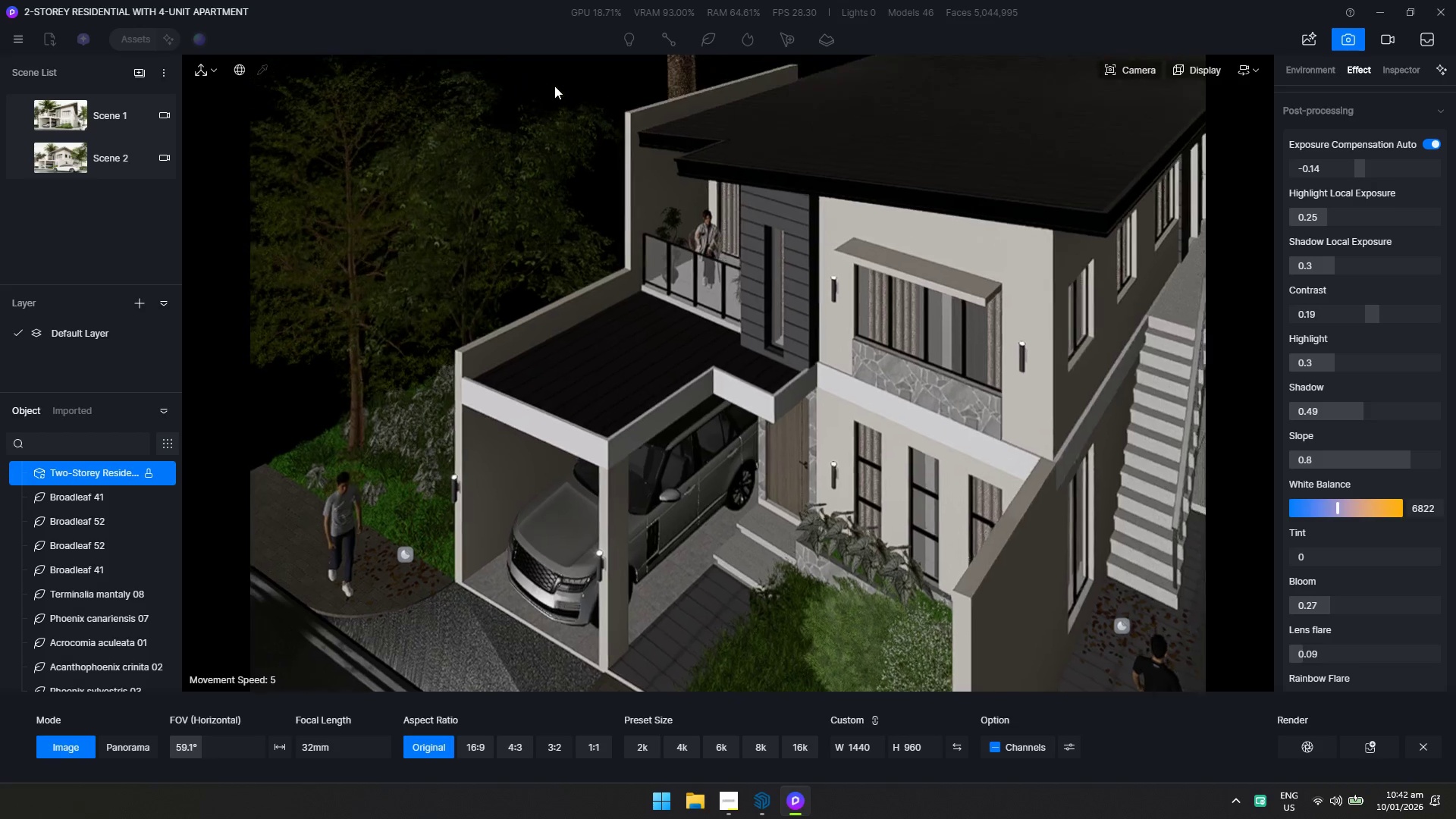 
hold_key(key=Q, duration=1.16)
 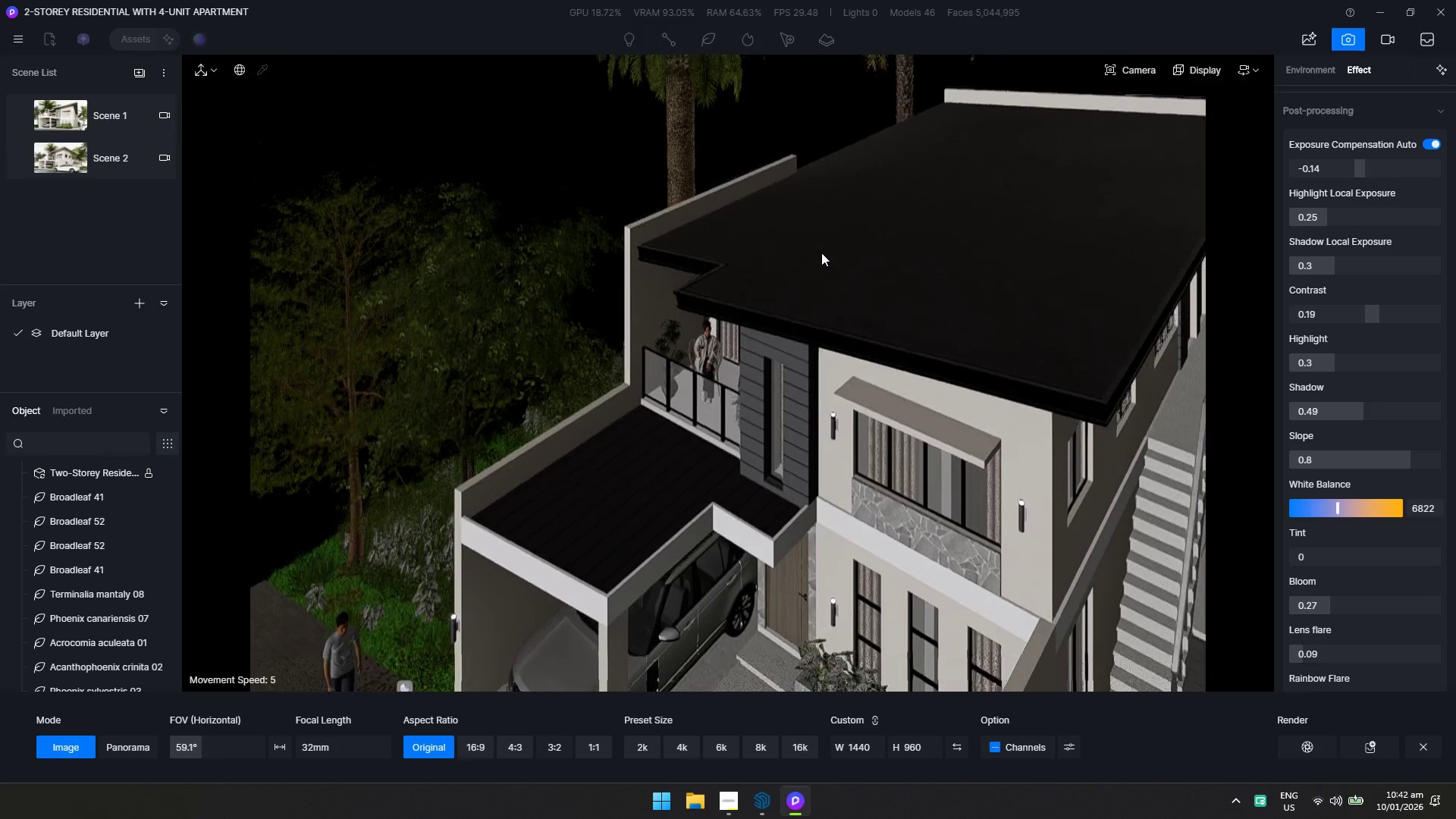 
hold_key(key=ShiftLeft, duration=2.8)
 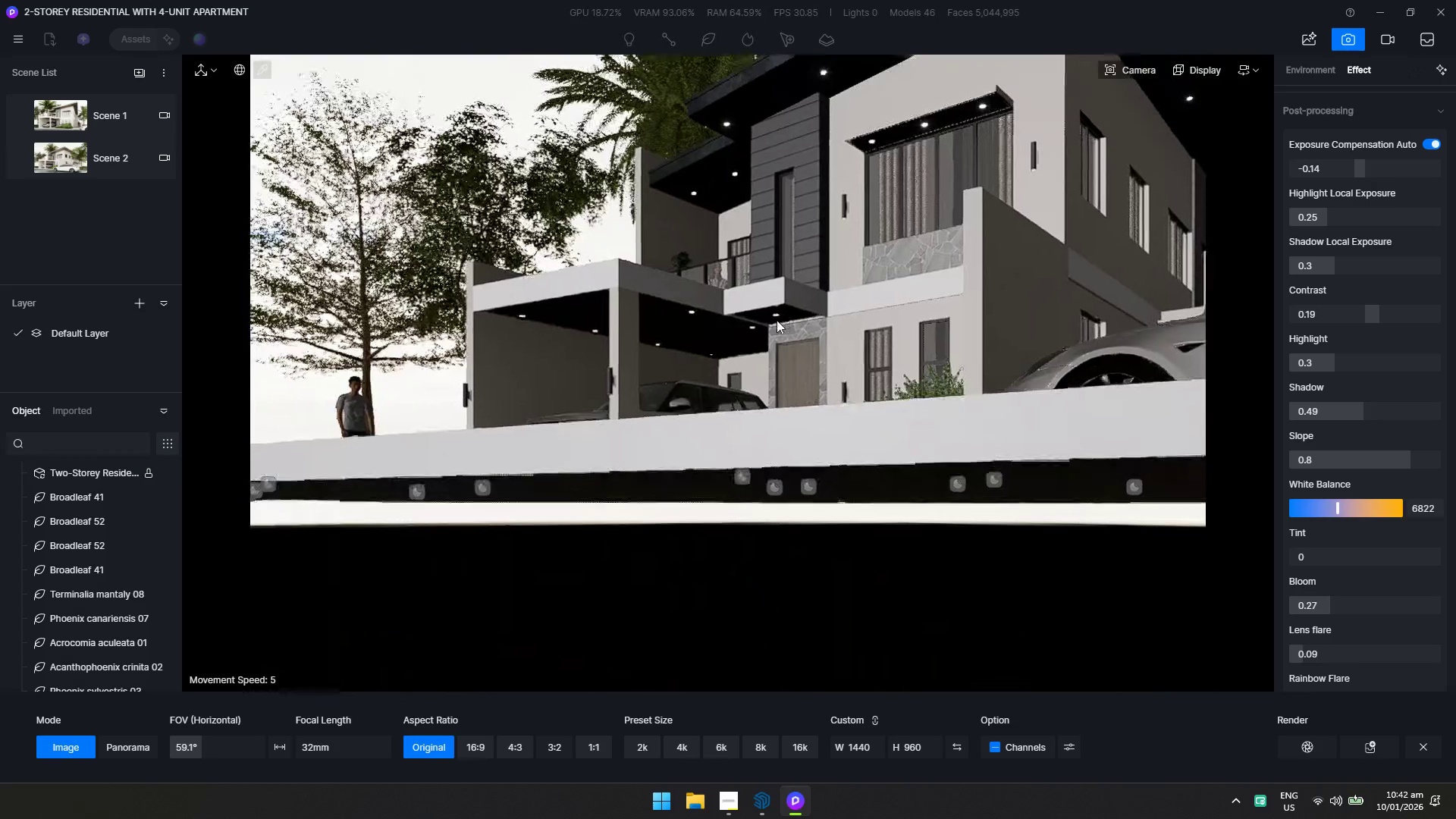 
hold_key(key=E, duration=1.5)
 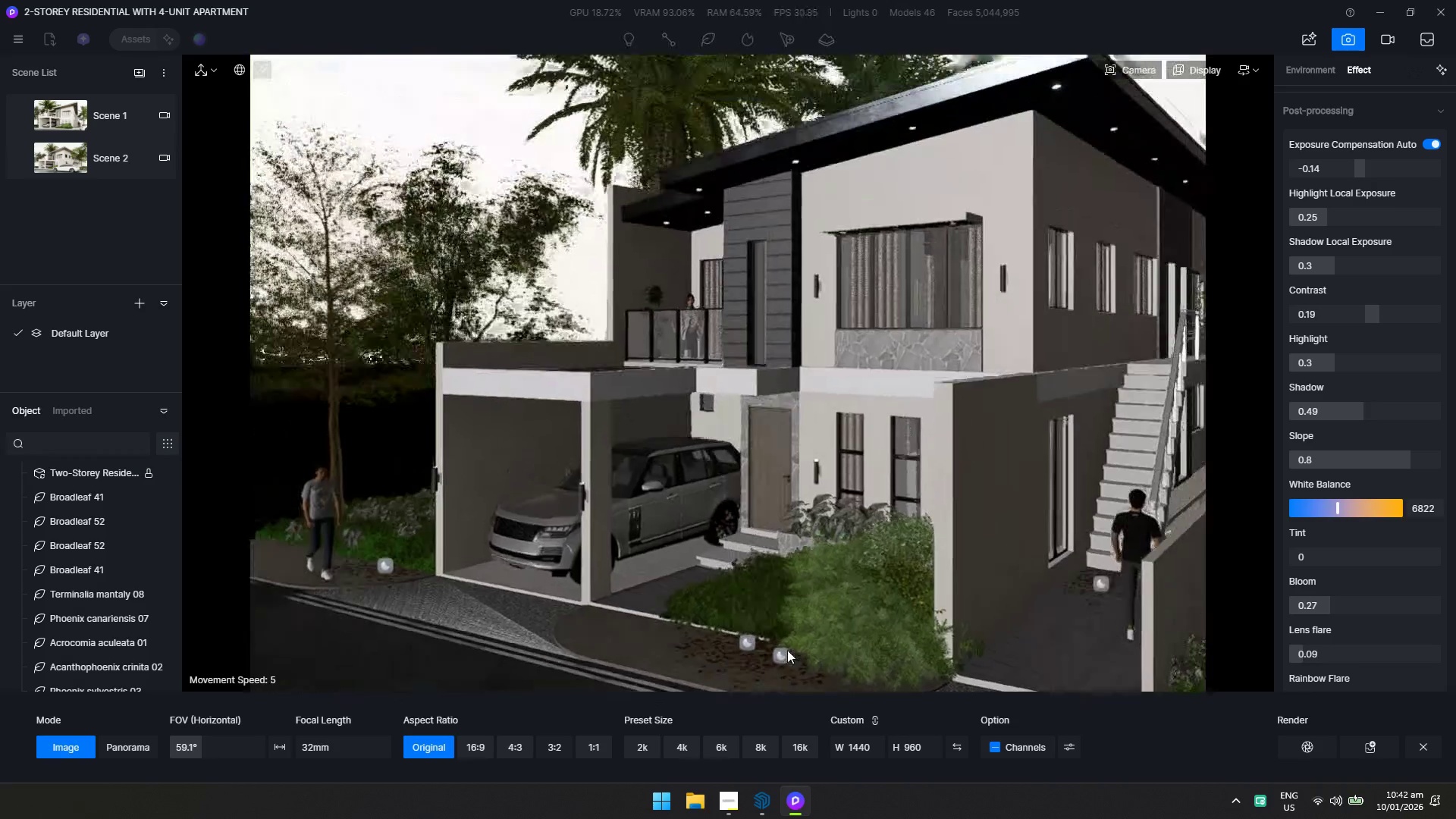 
hold_key(key=E, duration=0.73)
 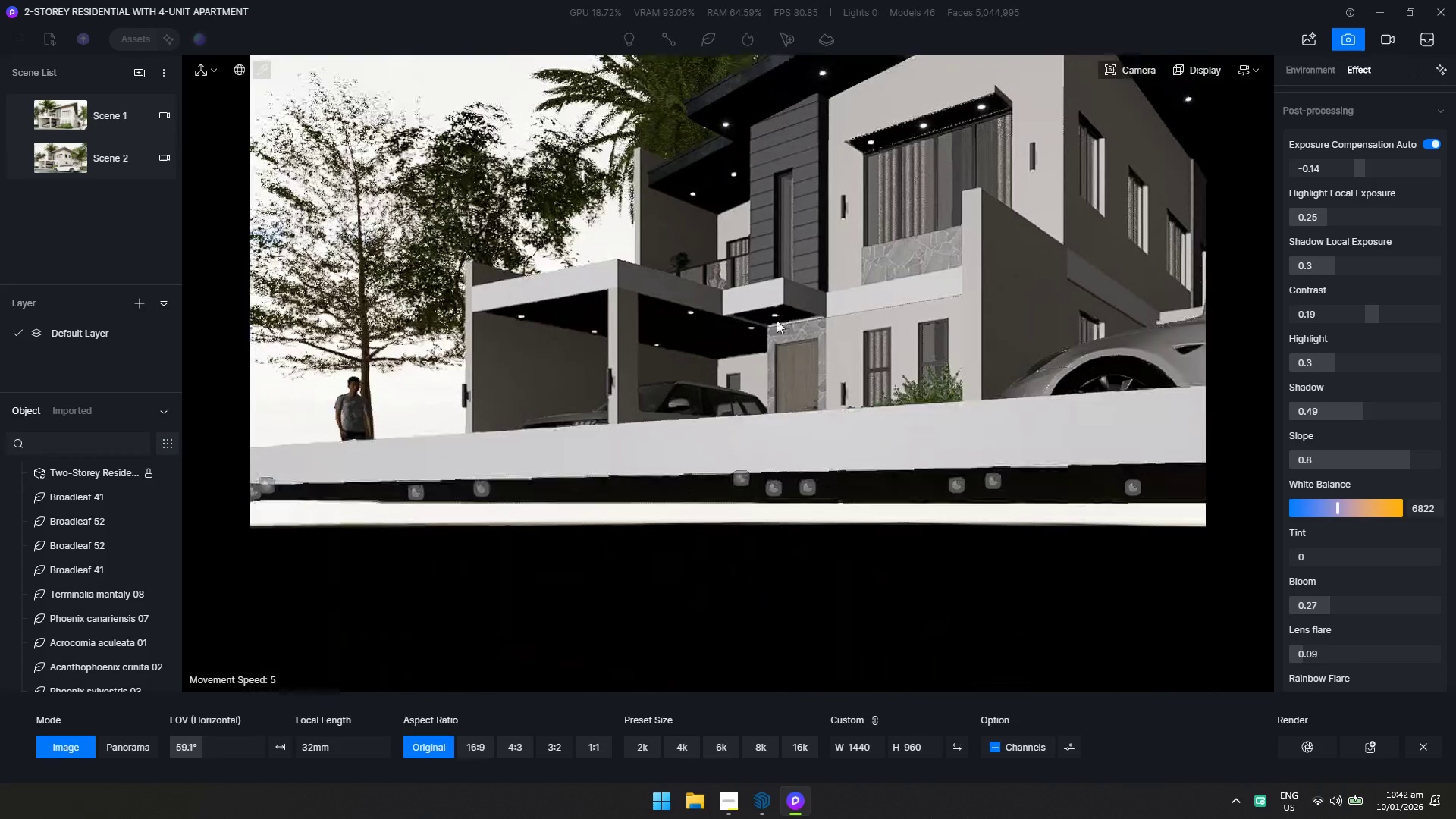 
hold_key(key=E, duration=0.98)
 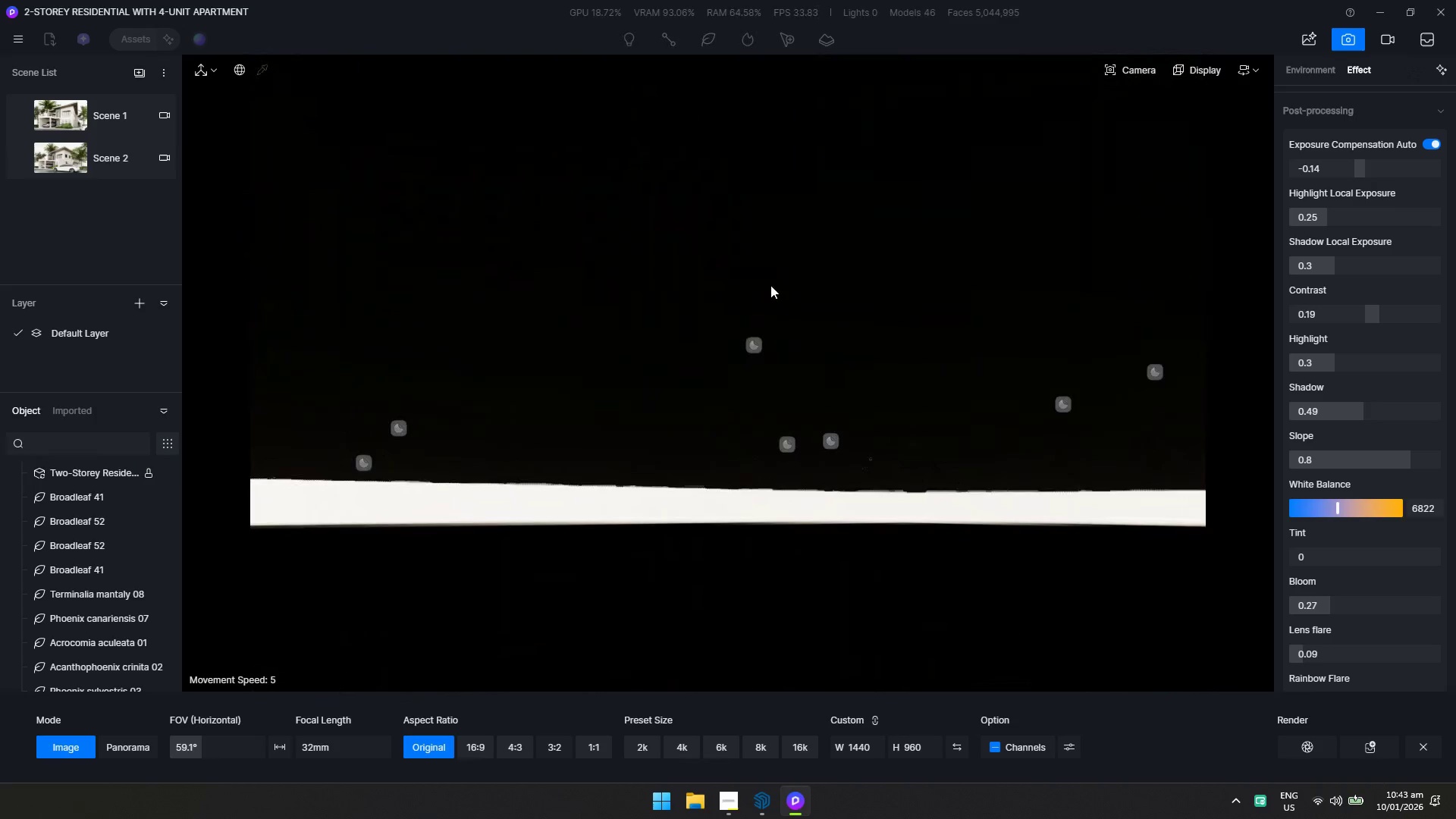 
hold_key(key=W, duration=0.45)
 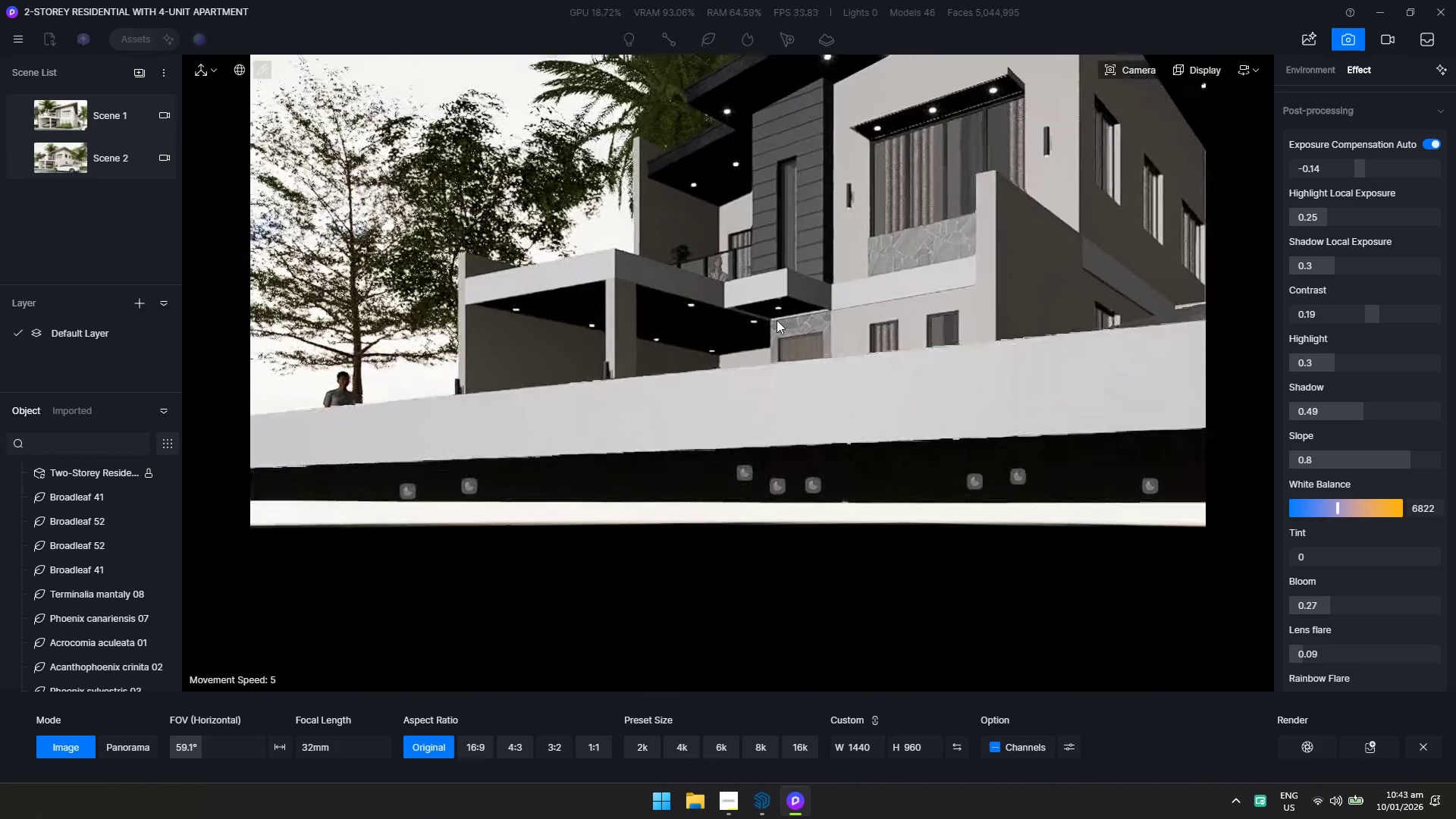 
type(wwa)
 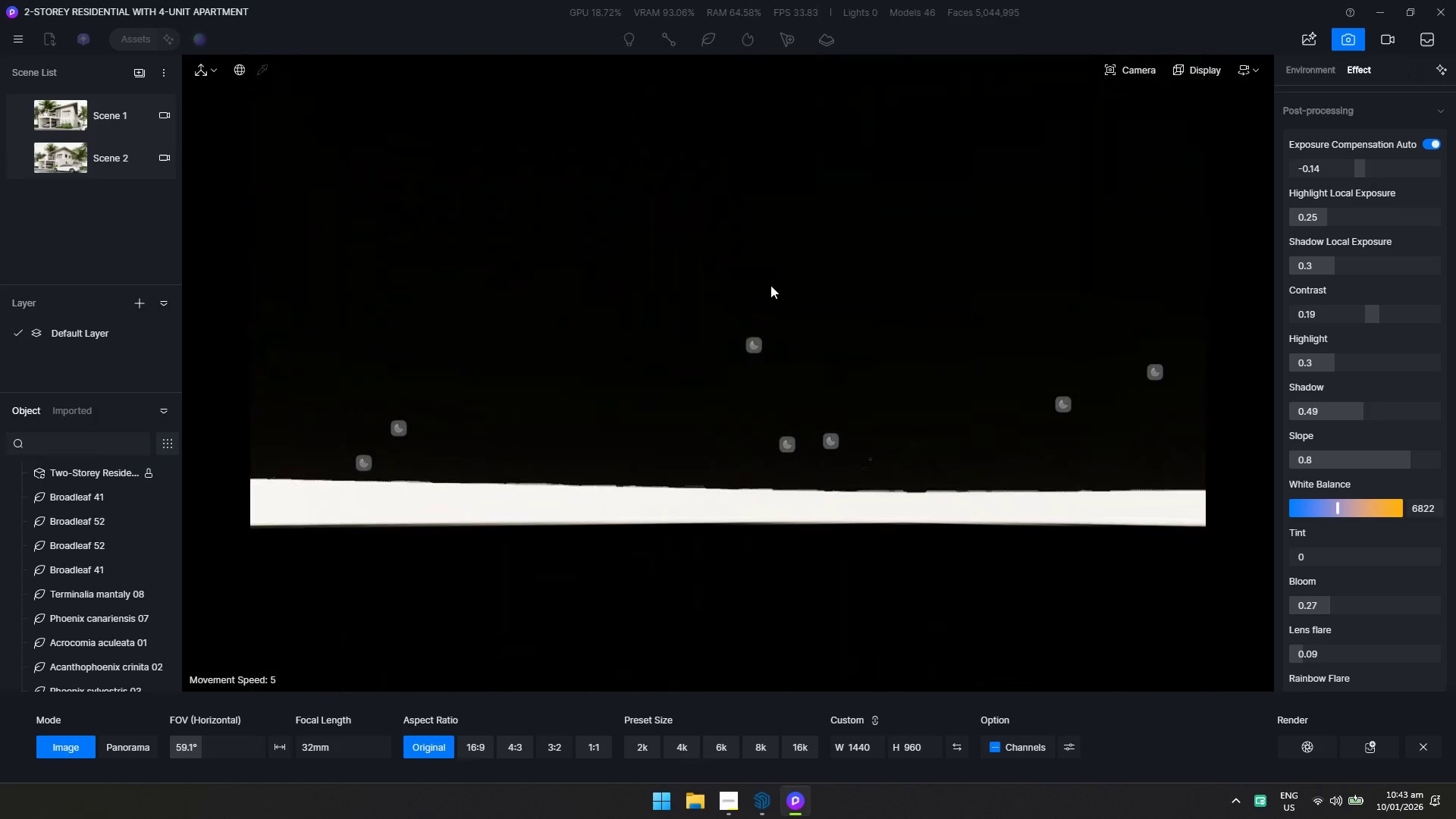 
hold_key(key=Q, duration=1.01)
 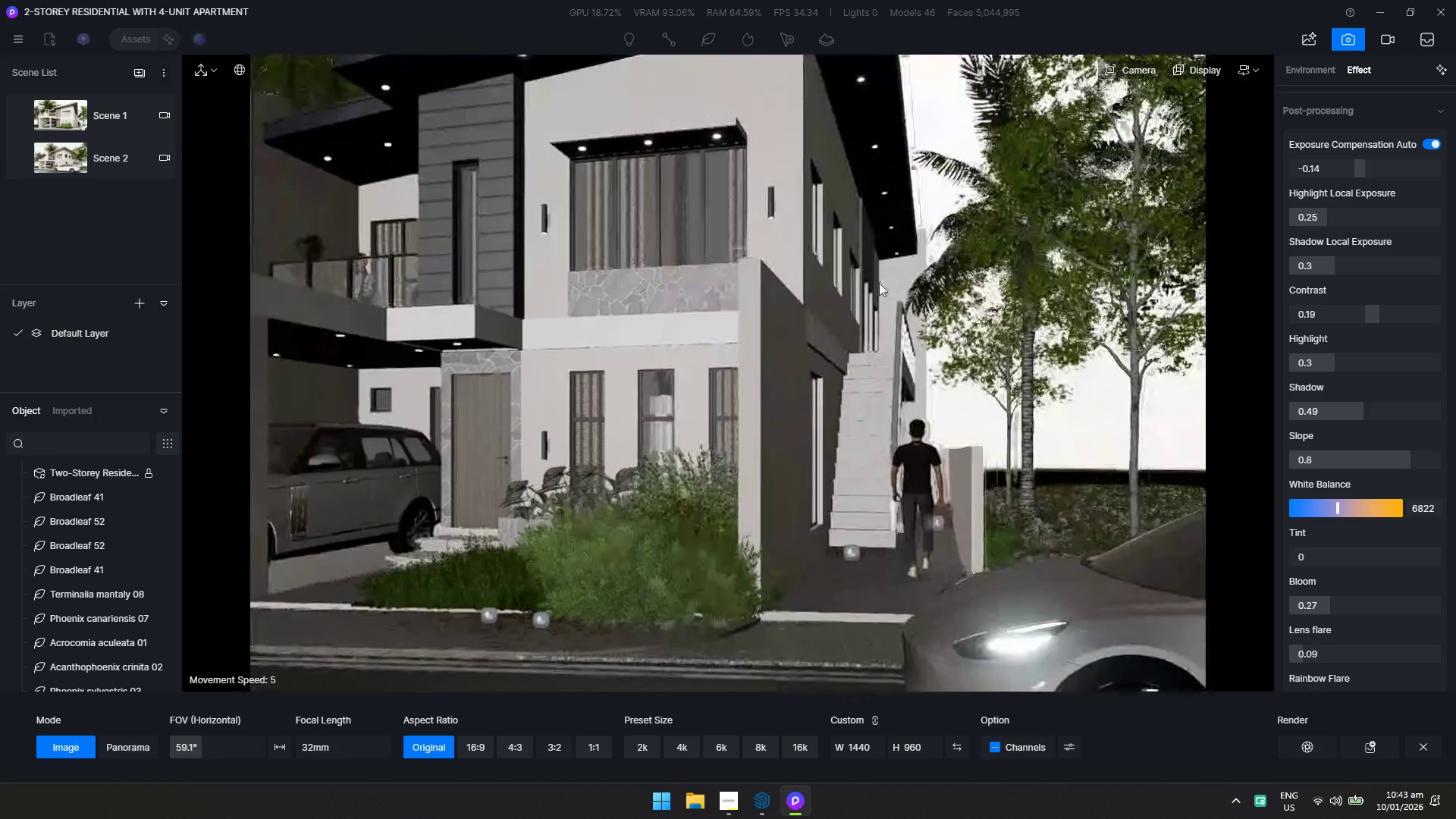 
hold_key(key=ShiftLeft, duration=1.28)
 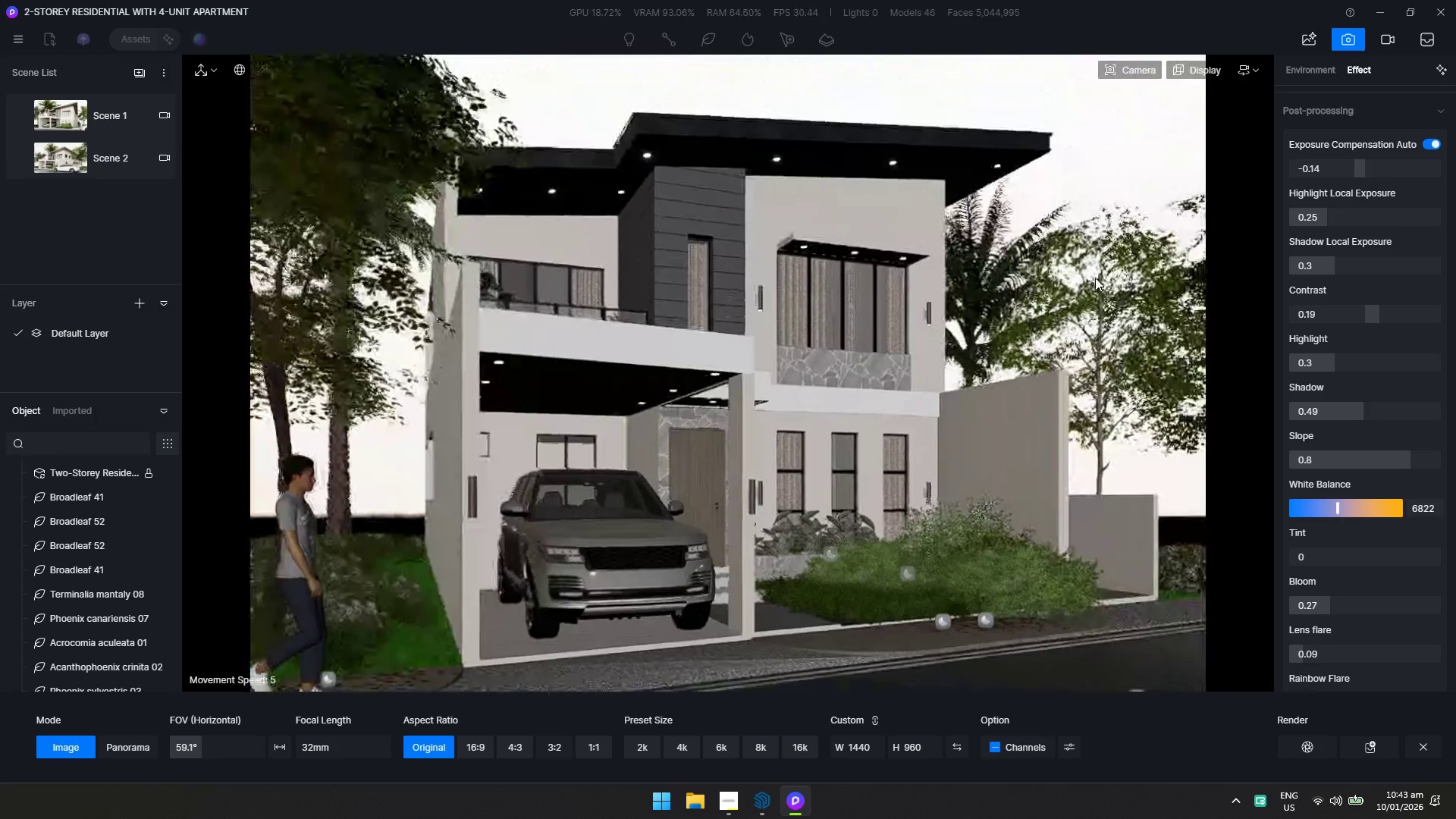 
hold_key(key=A, duration=0.83)
 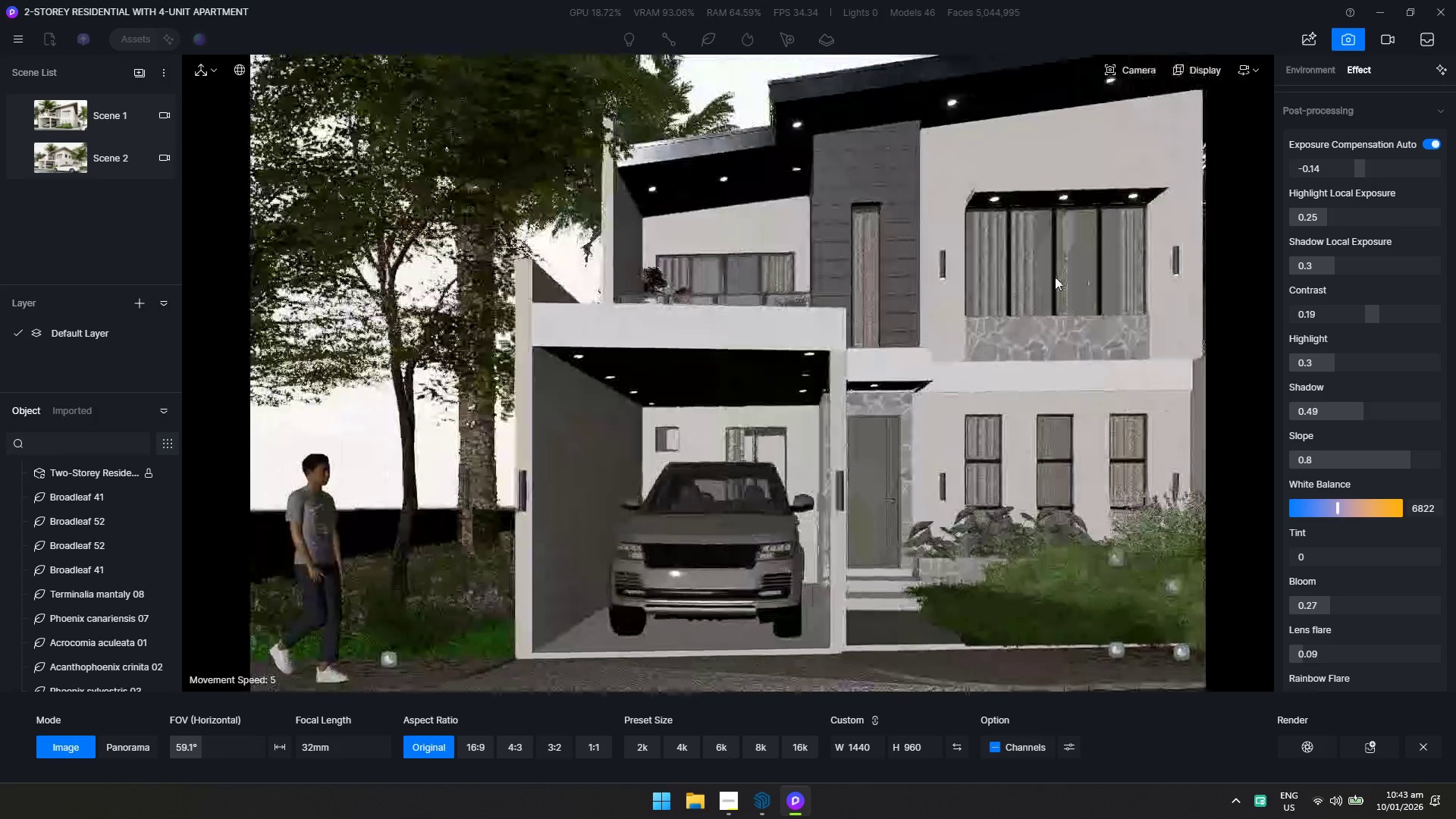 
type(ssssa)
 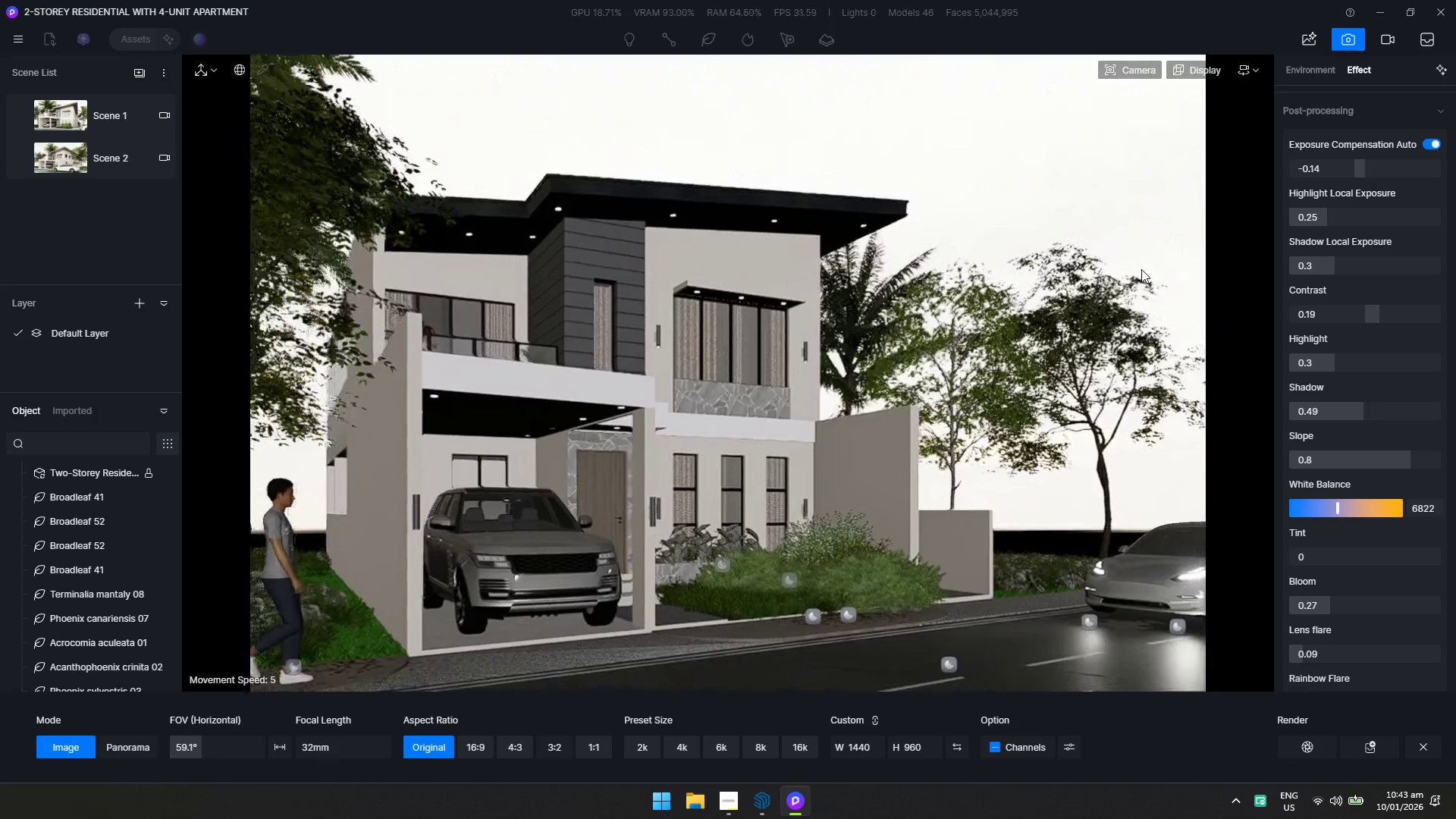 
type(aq)
 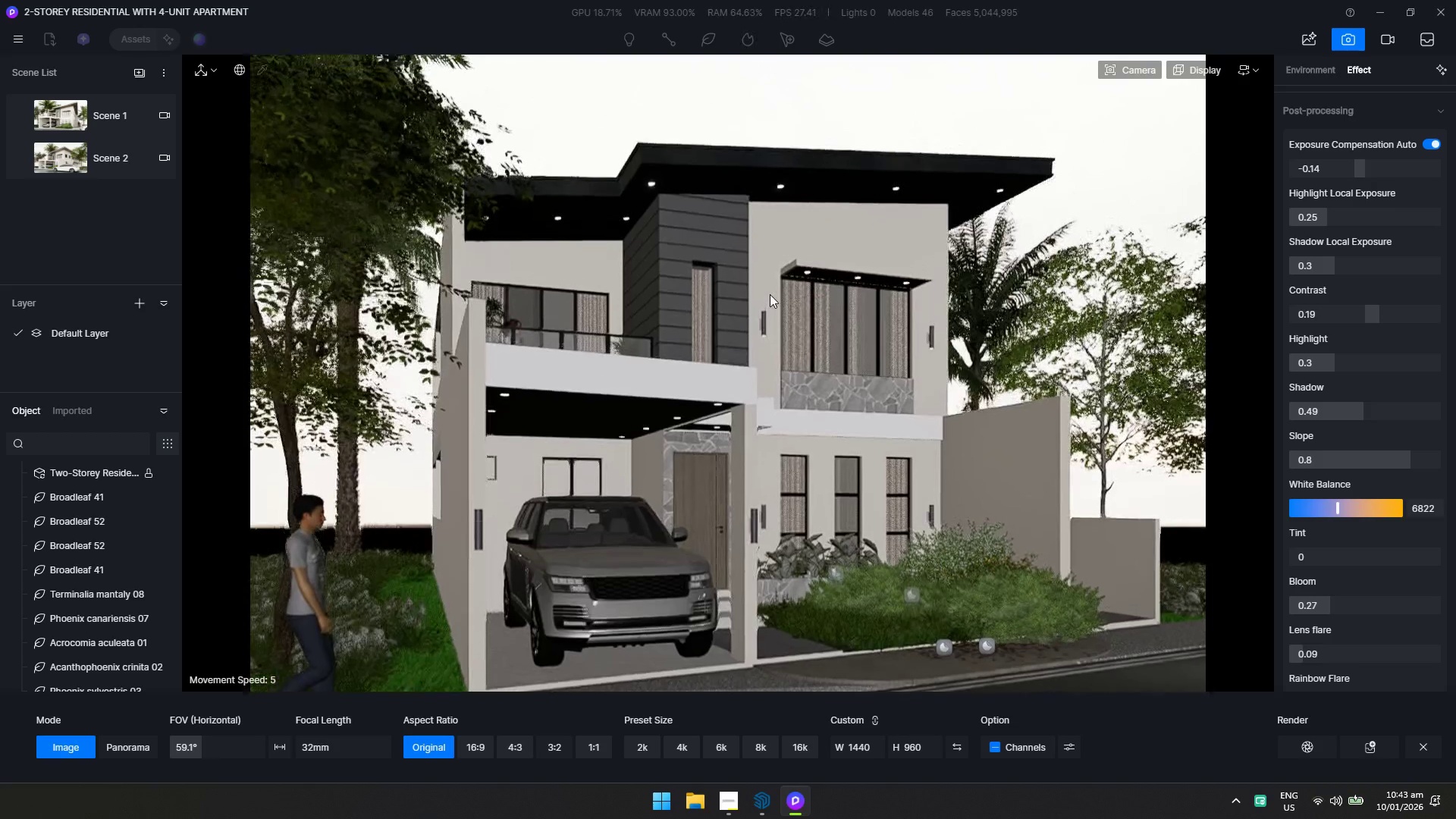 
hold_key(key=D, duration=0.31)
 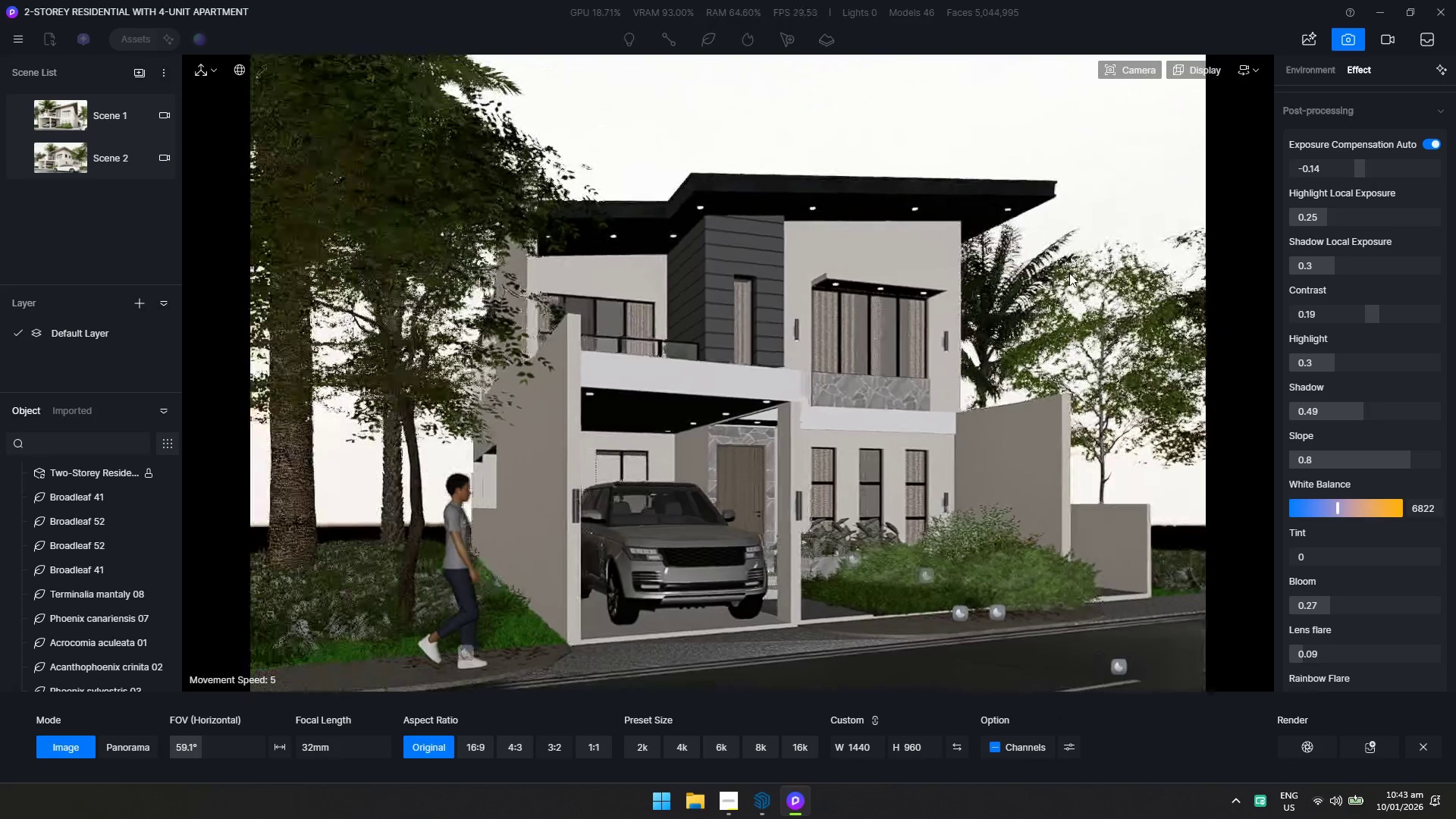 
hold_key(key=W, duration=0.52)
 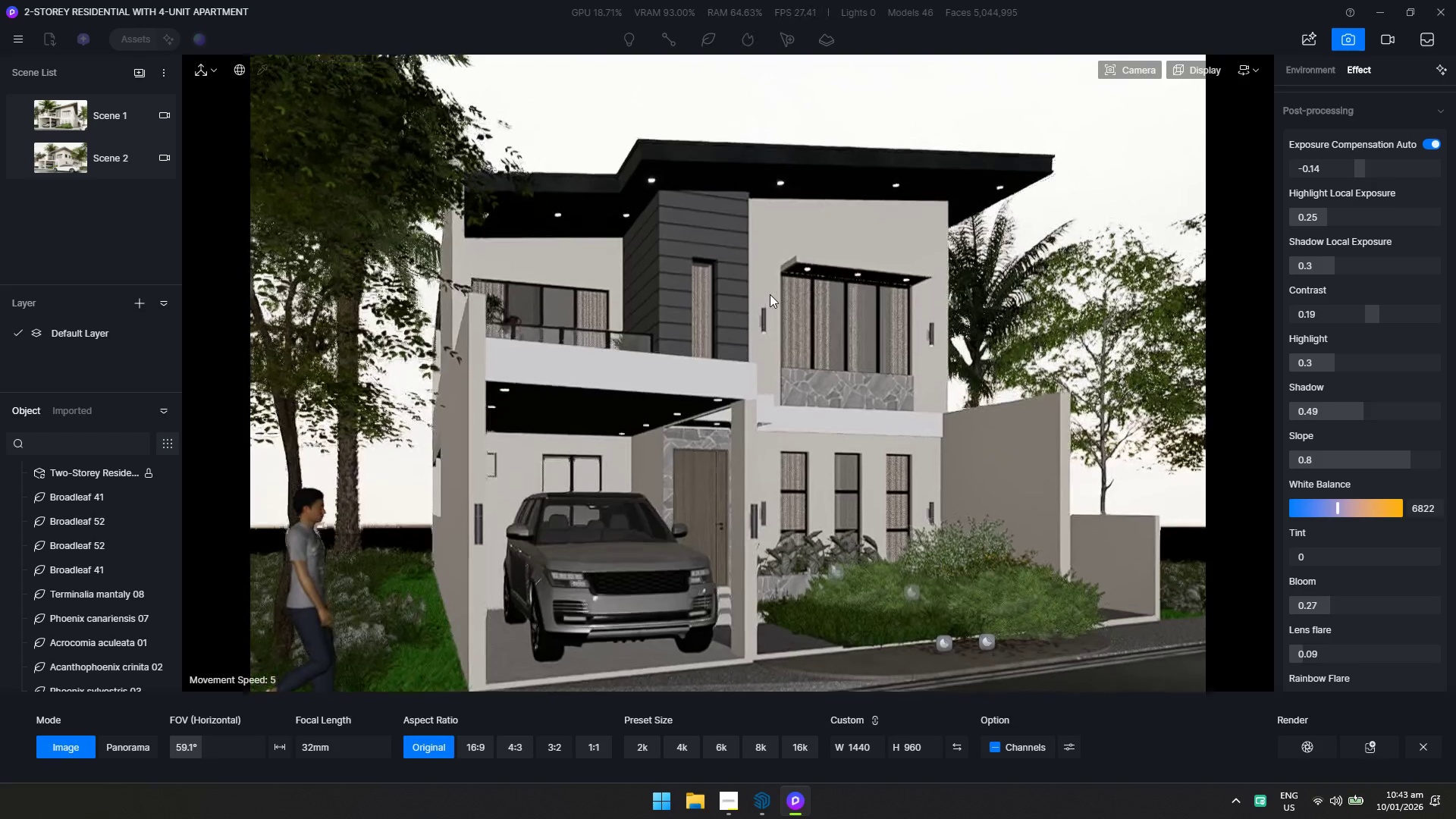 
hold_key(key=E, duration=0.45)
 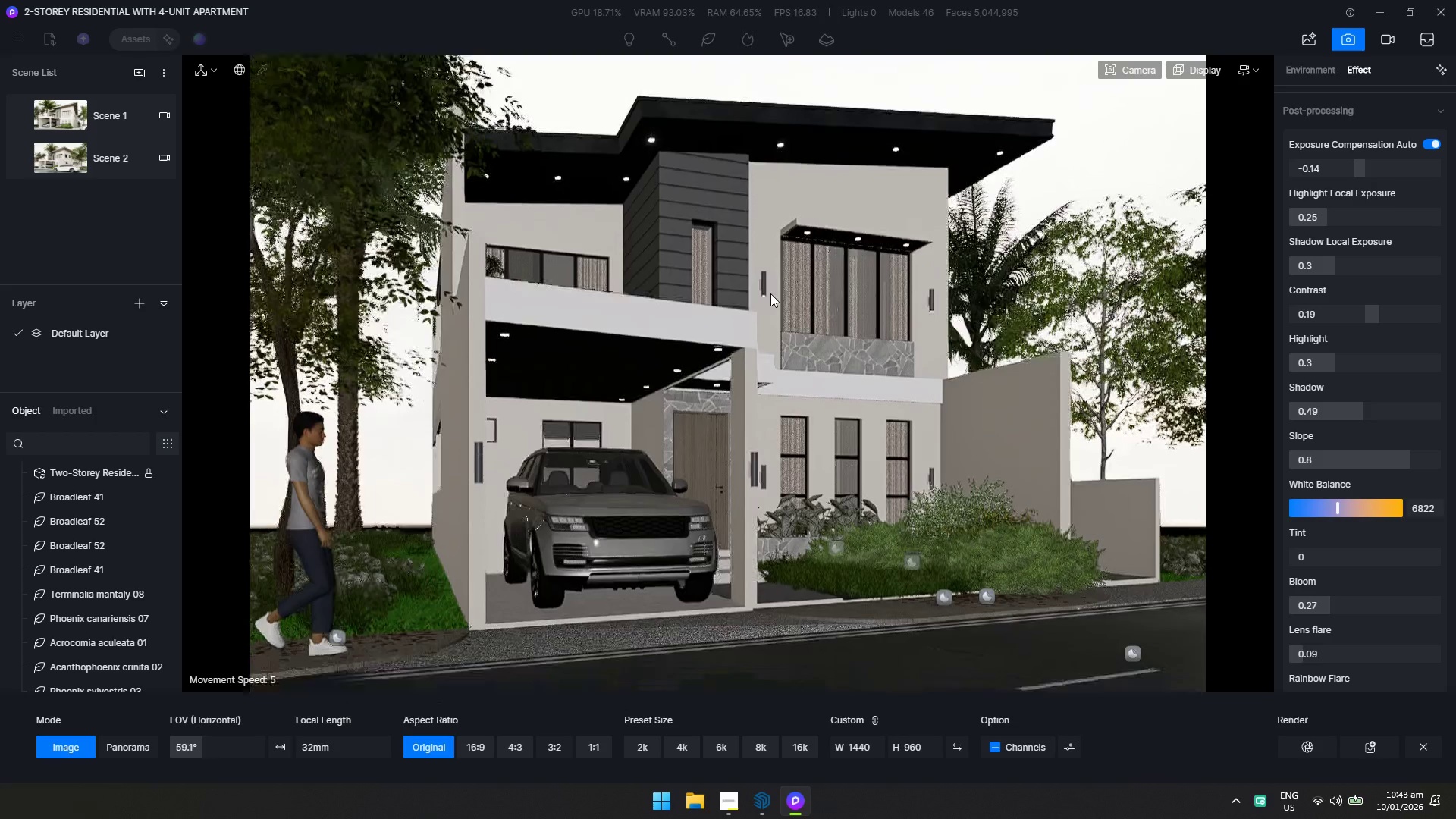 
hold_key(key=S, duration=0.36)
 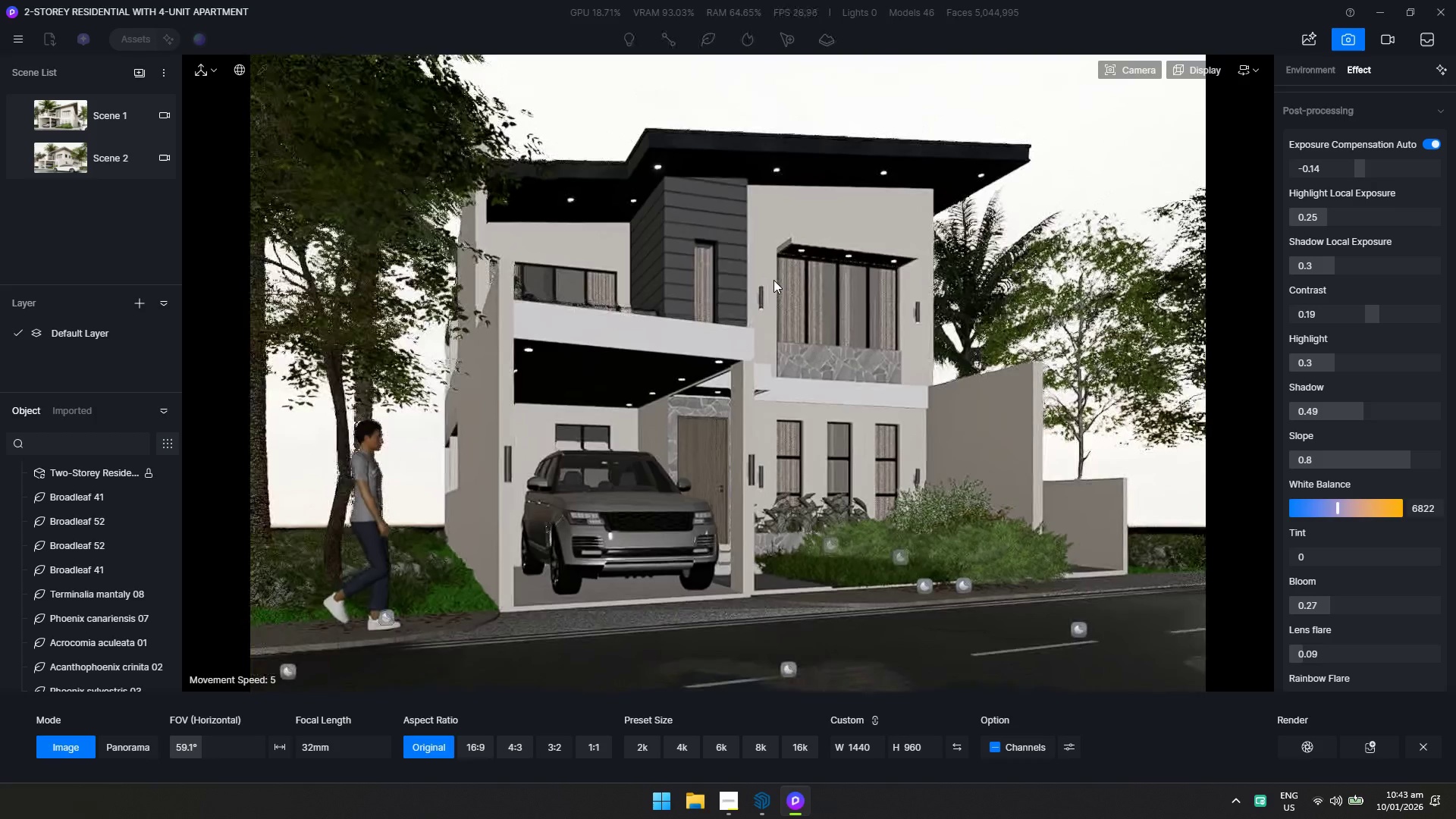 
key(S)
 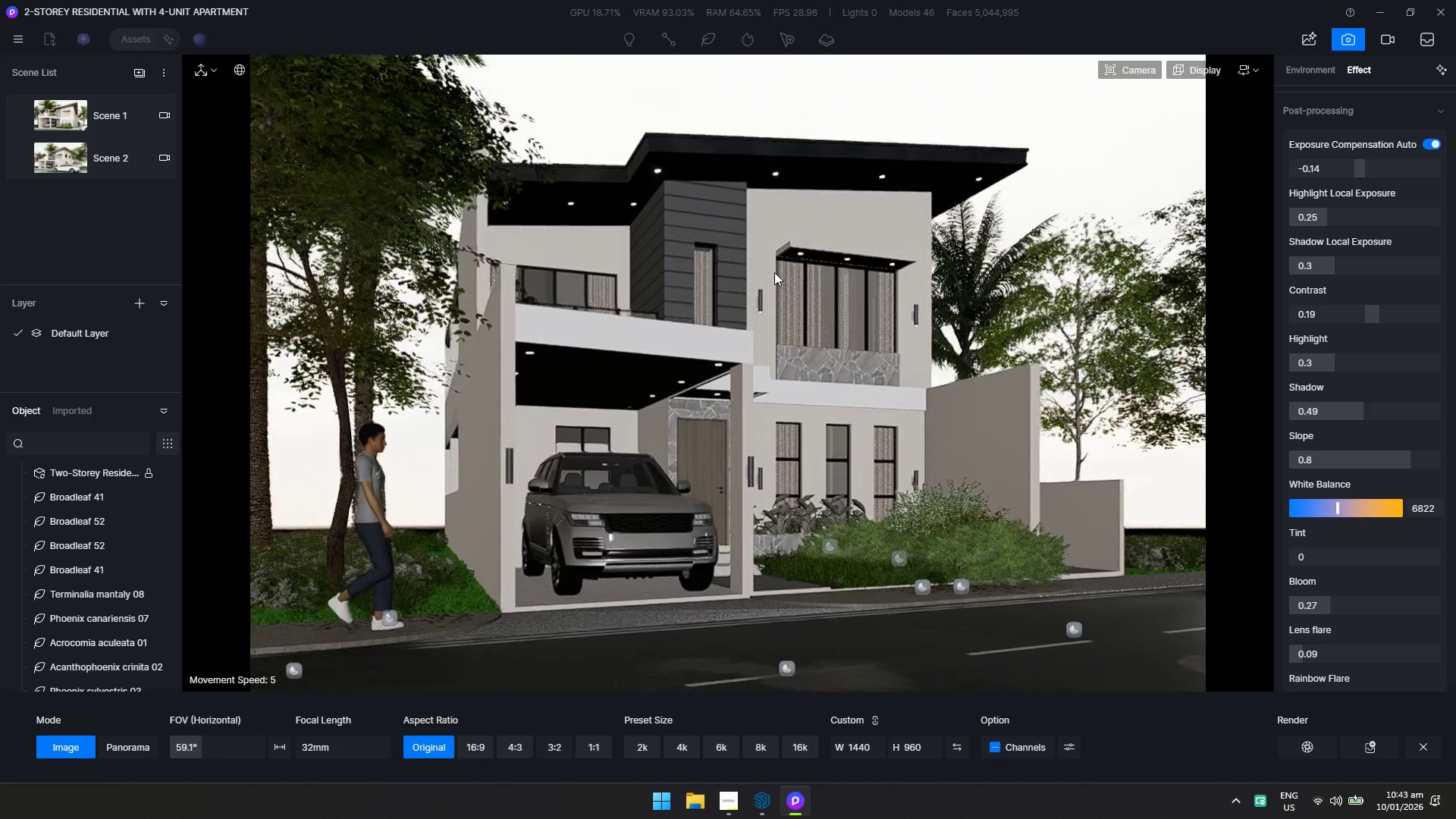 
type(ww[F2][F1])
 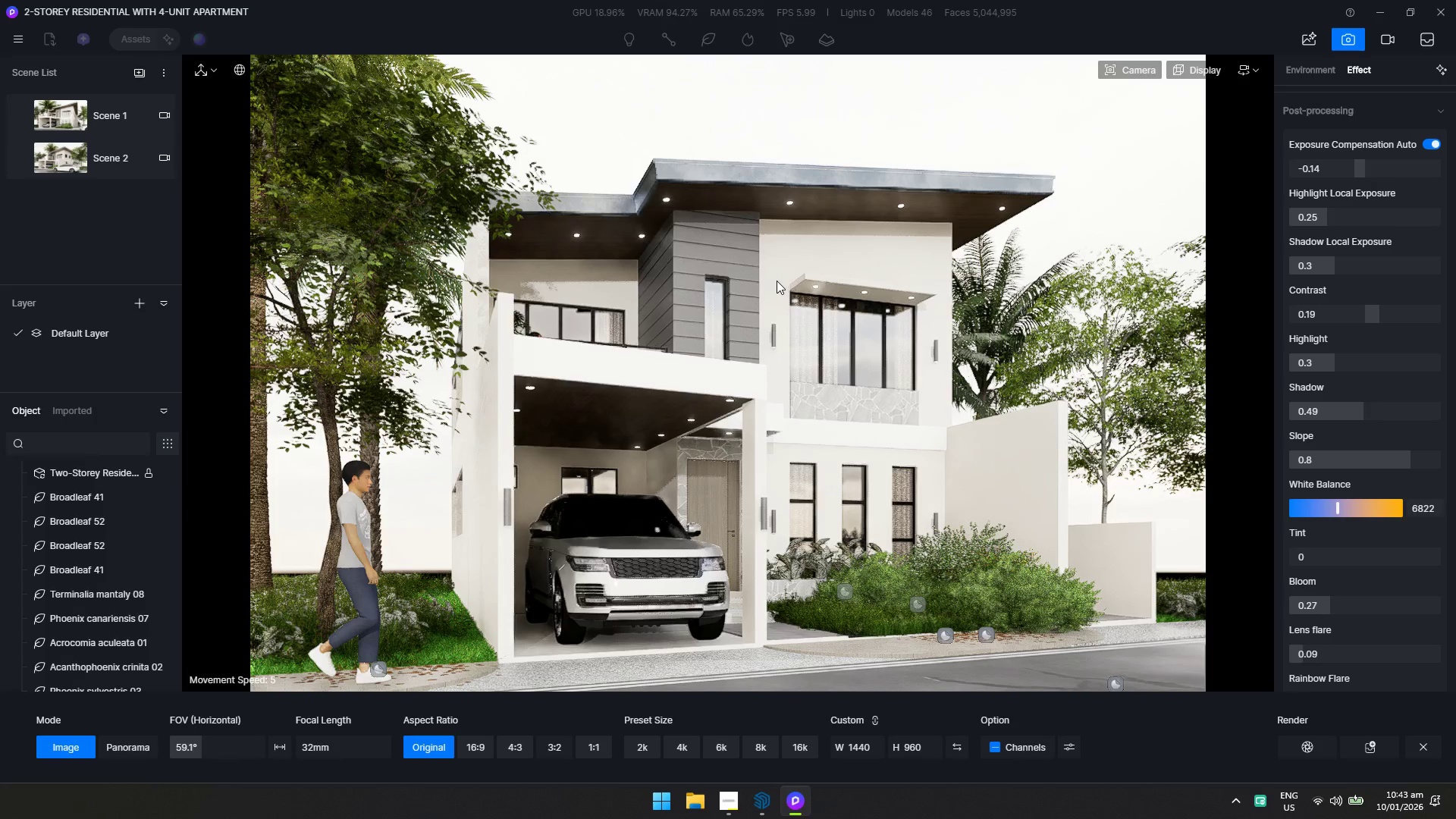 
wait(5.39)
 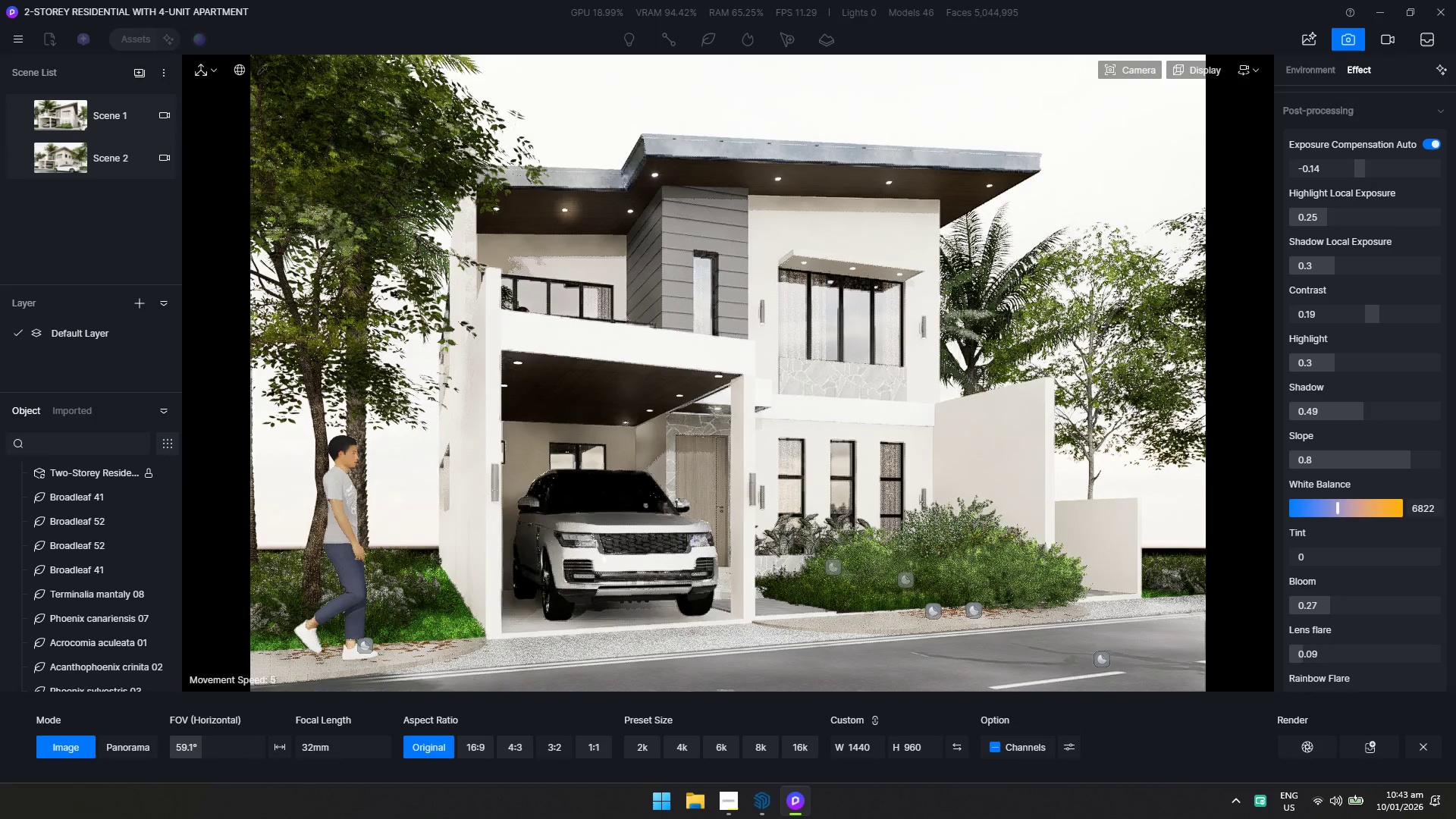 
right_click([782, 283])
 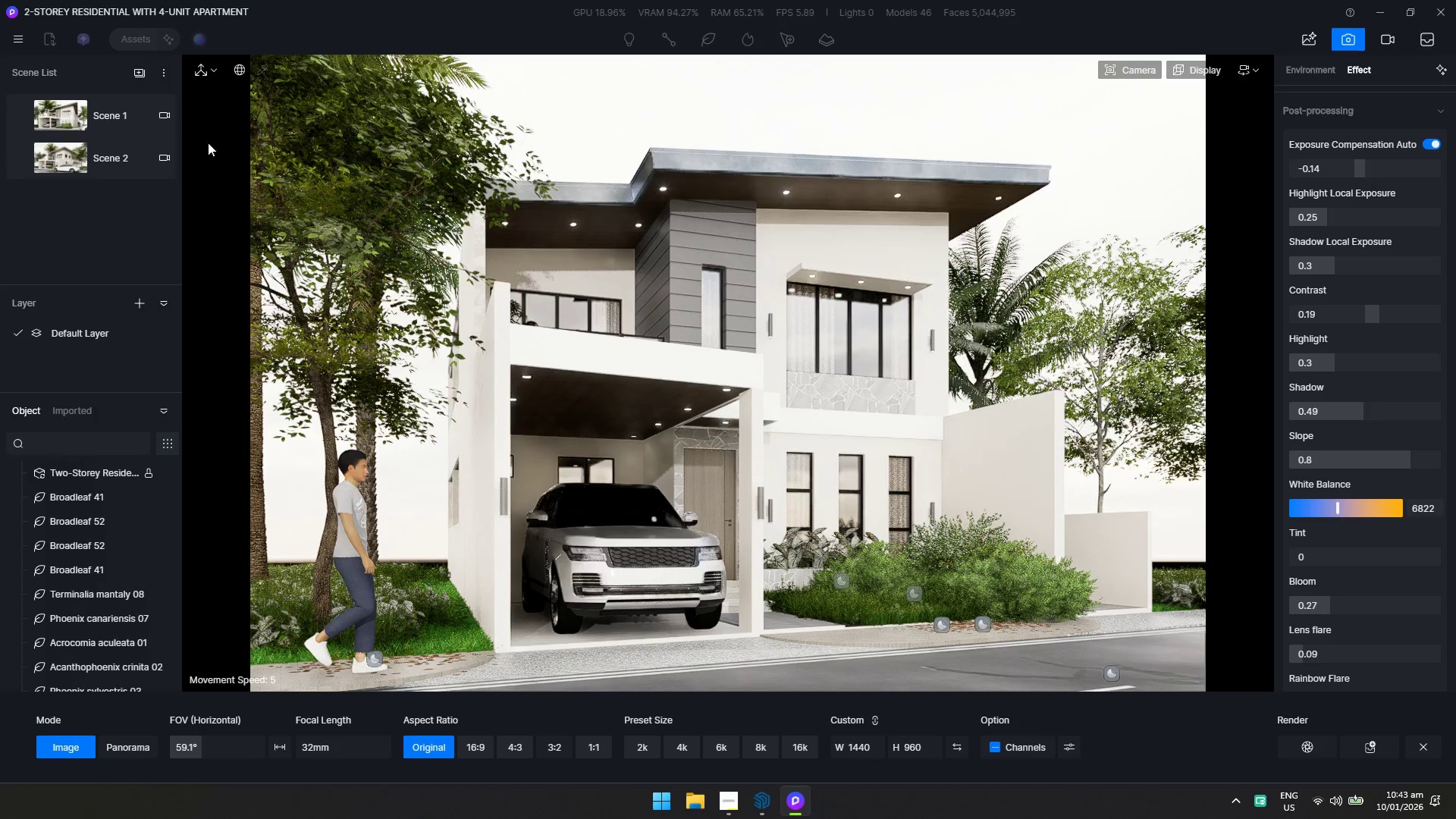 
left_click([139, 74])
 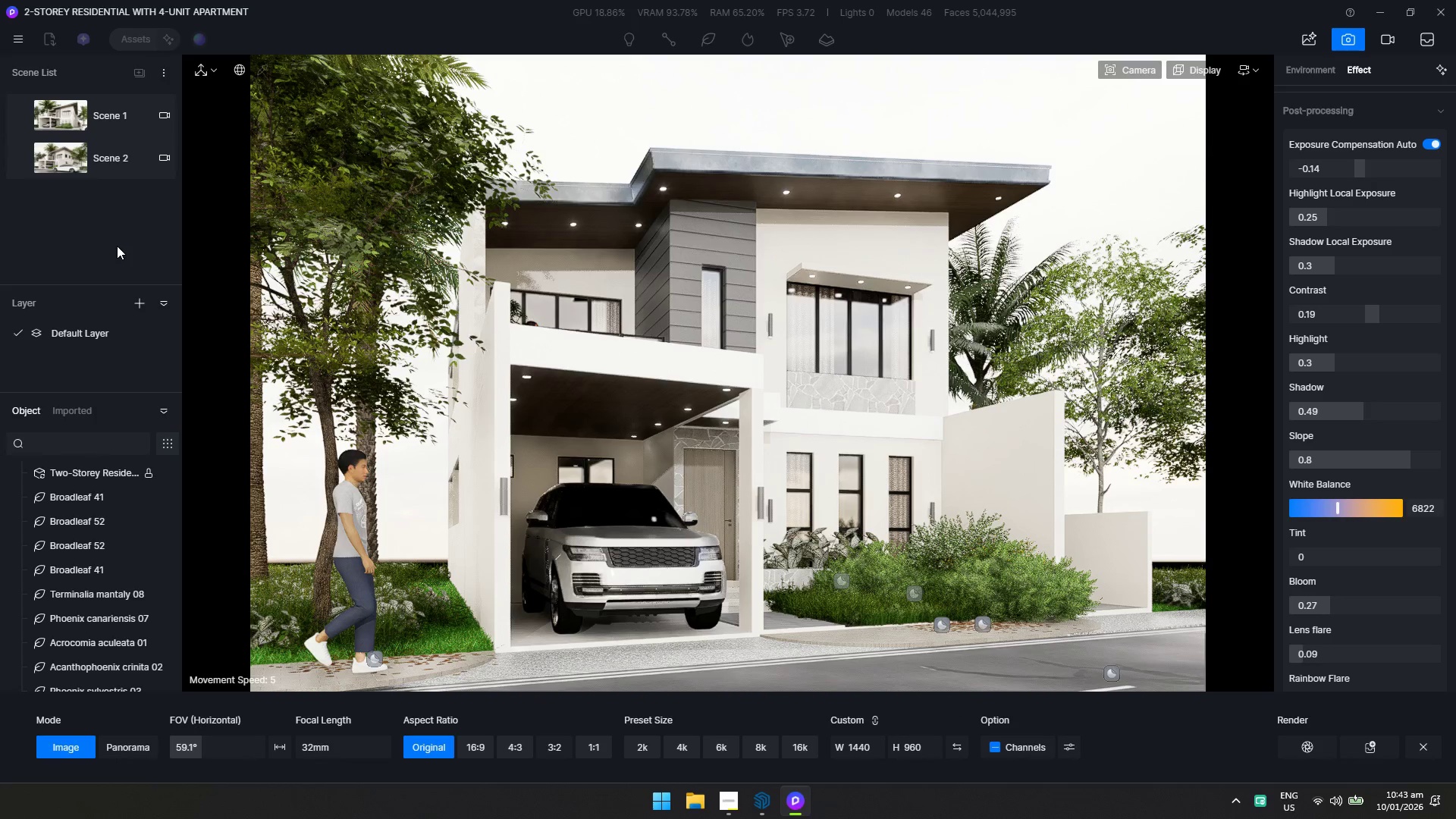 
left_click([118, 259])
 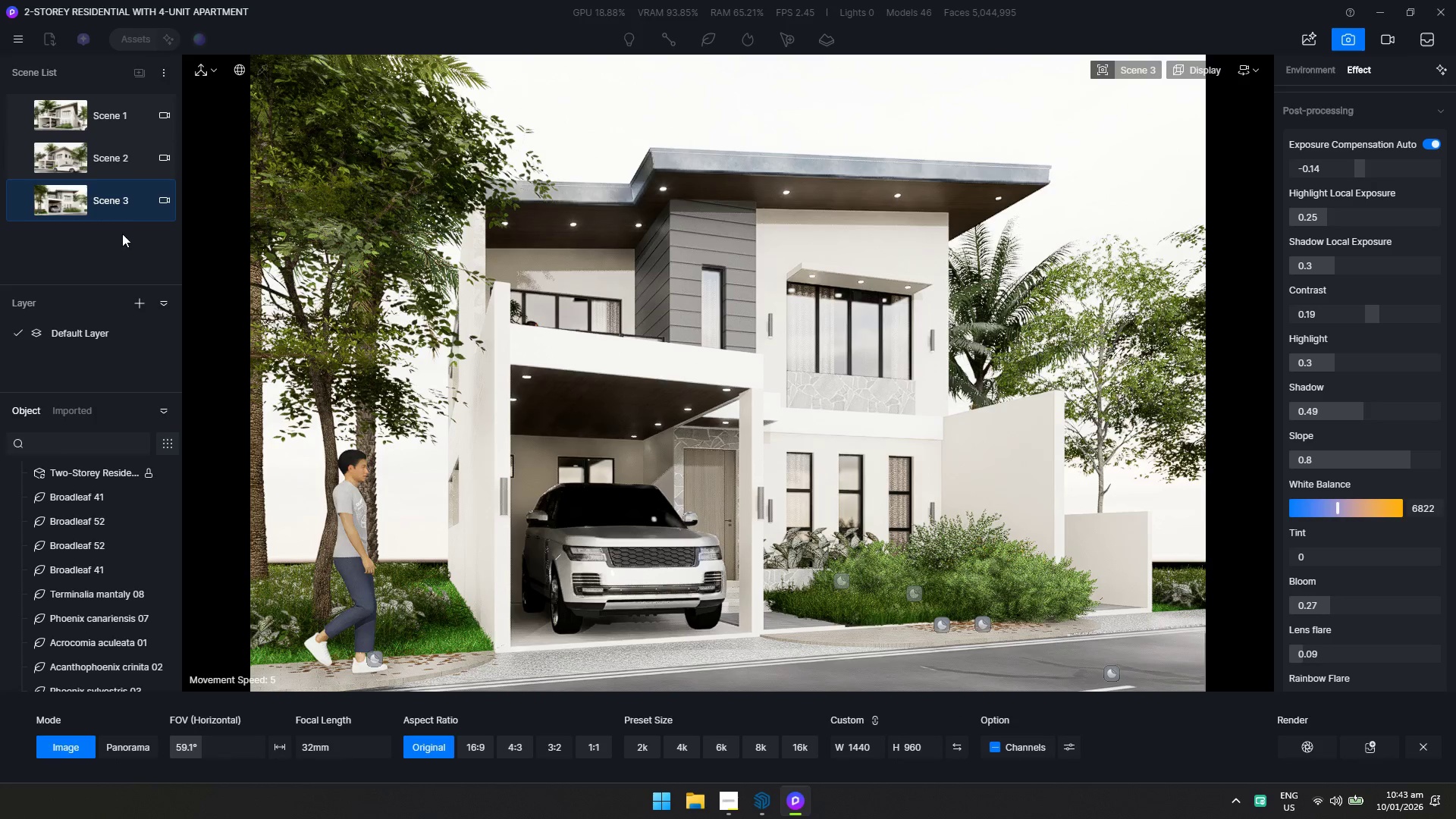 
double_click([121, 211])
 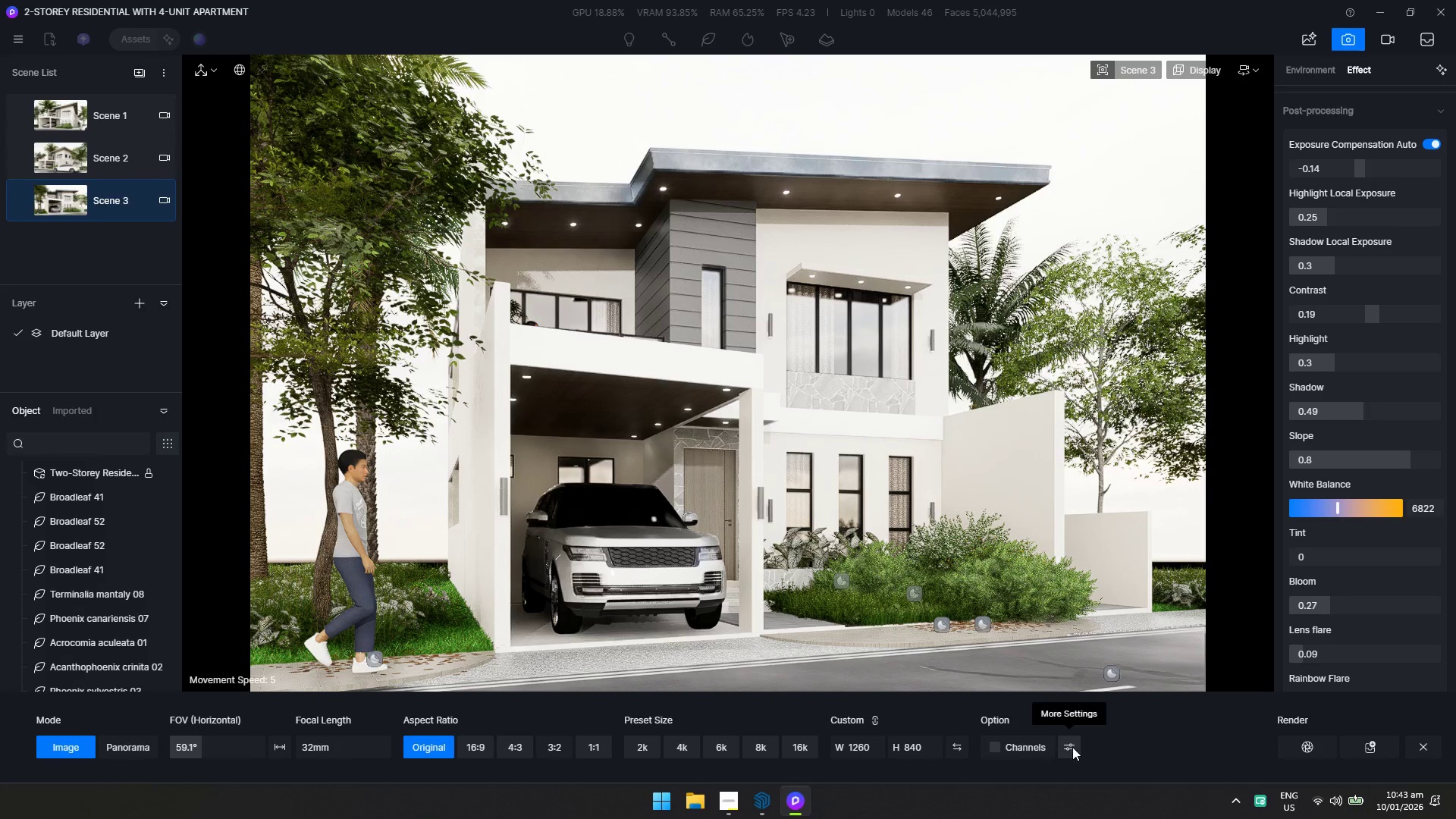 
double_click([1021, 710])
 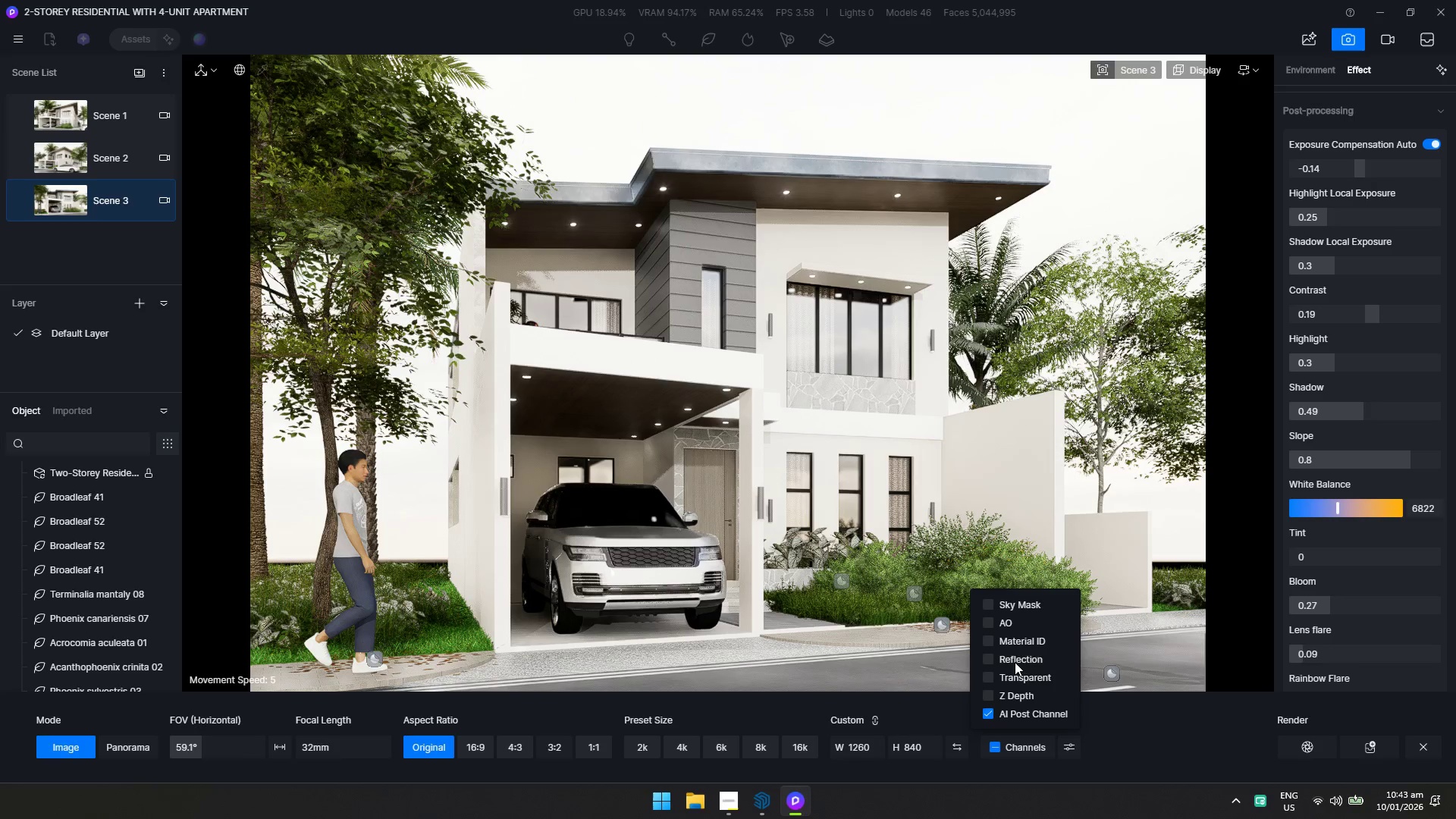 
triple_click([1014, 659])
 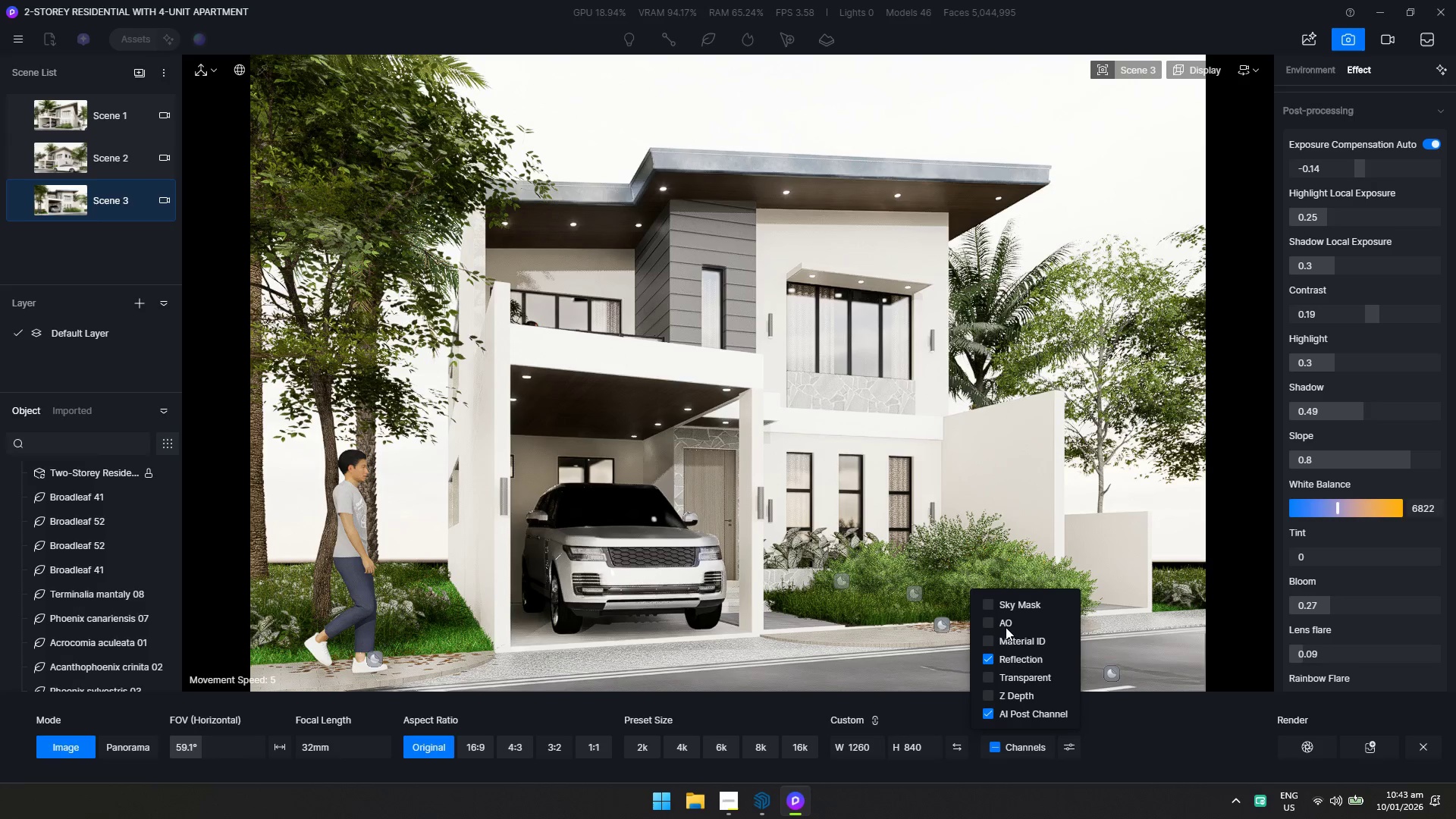 
triple_click([1004, 623])
 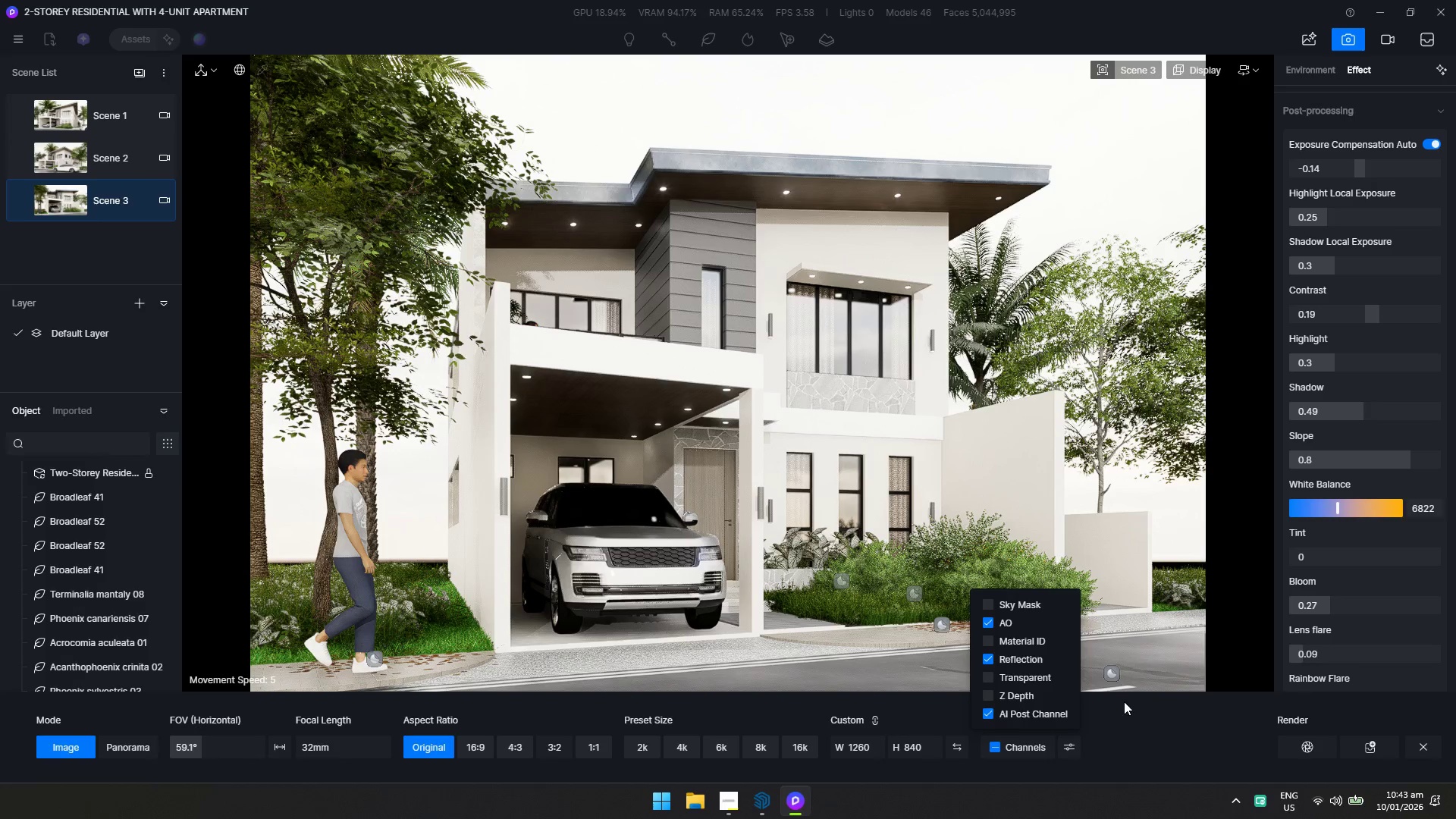 
triple_click([1142, 727])
 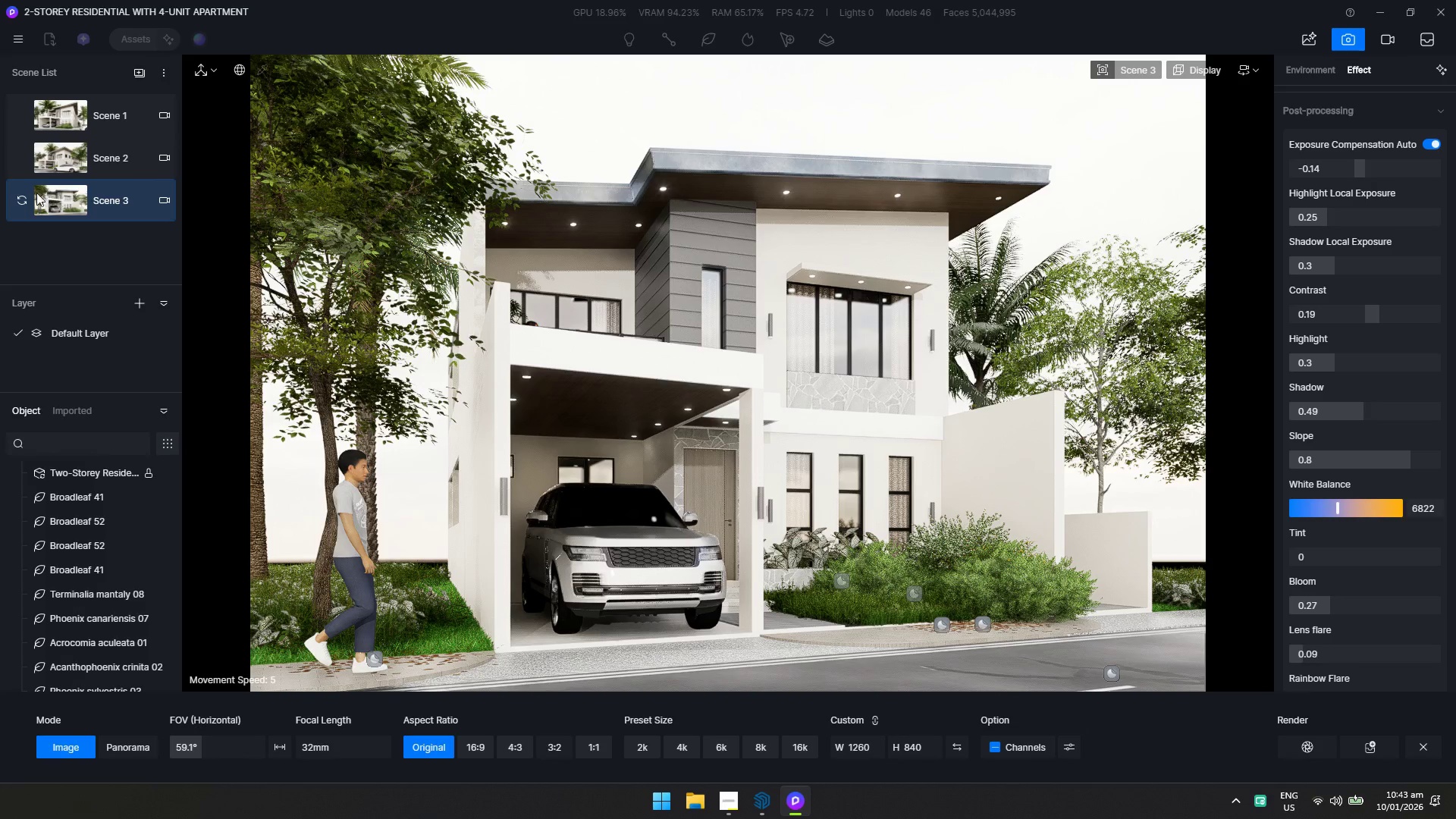 
left_click([21, 199])
 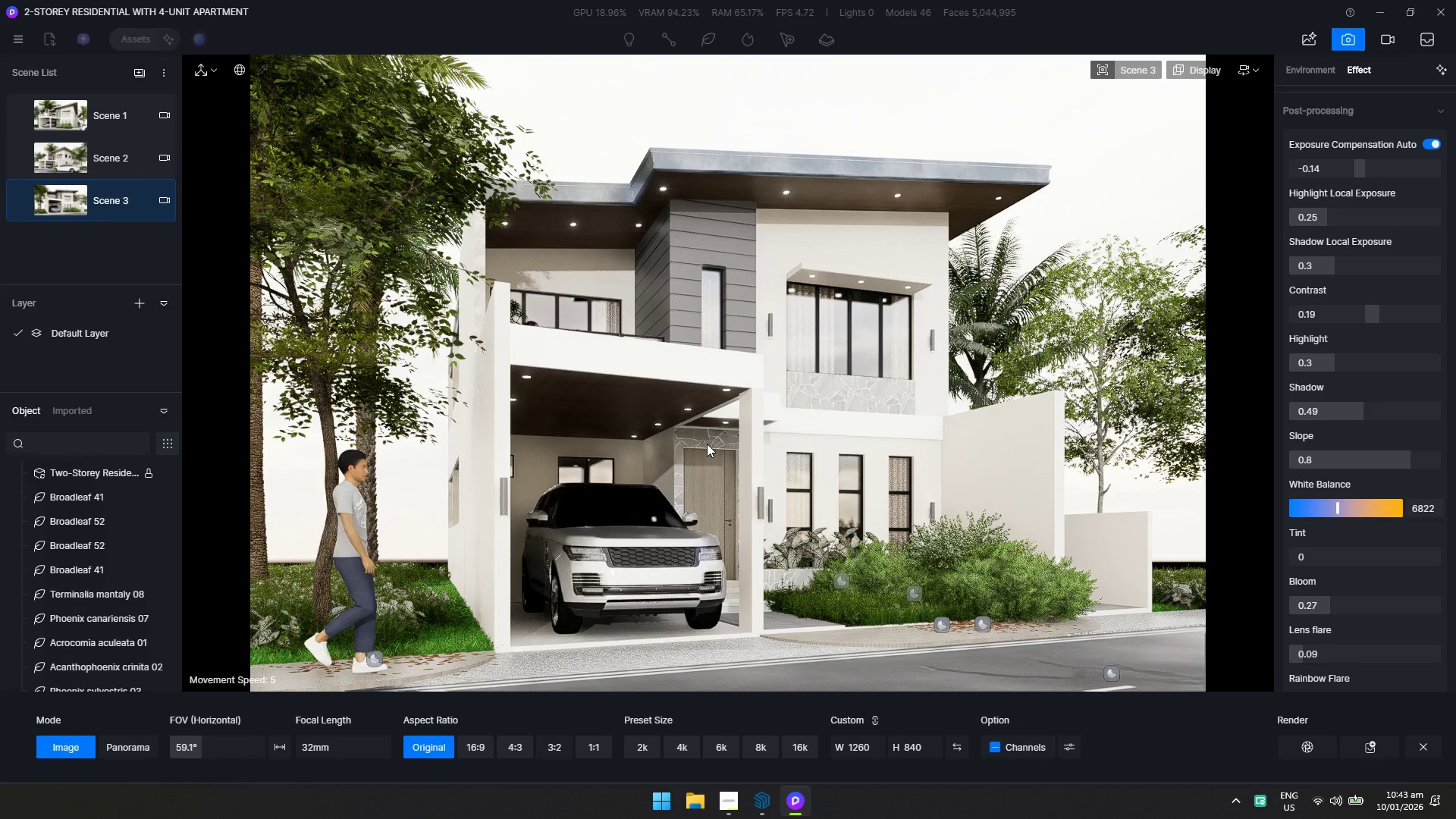 
key(Control+ControlLeft)
 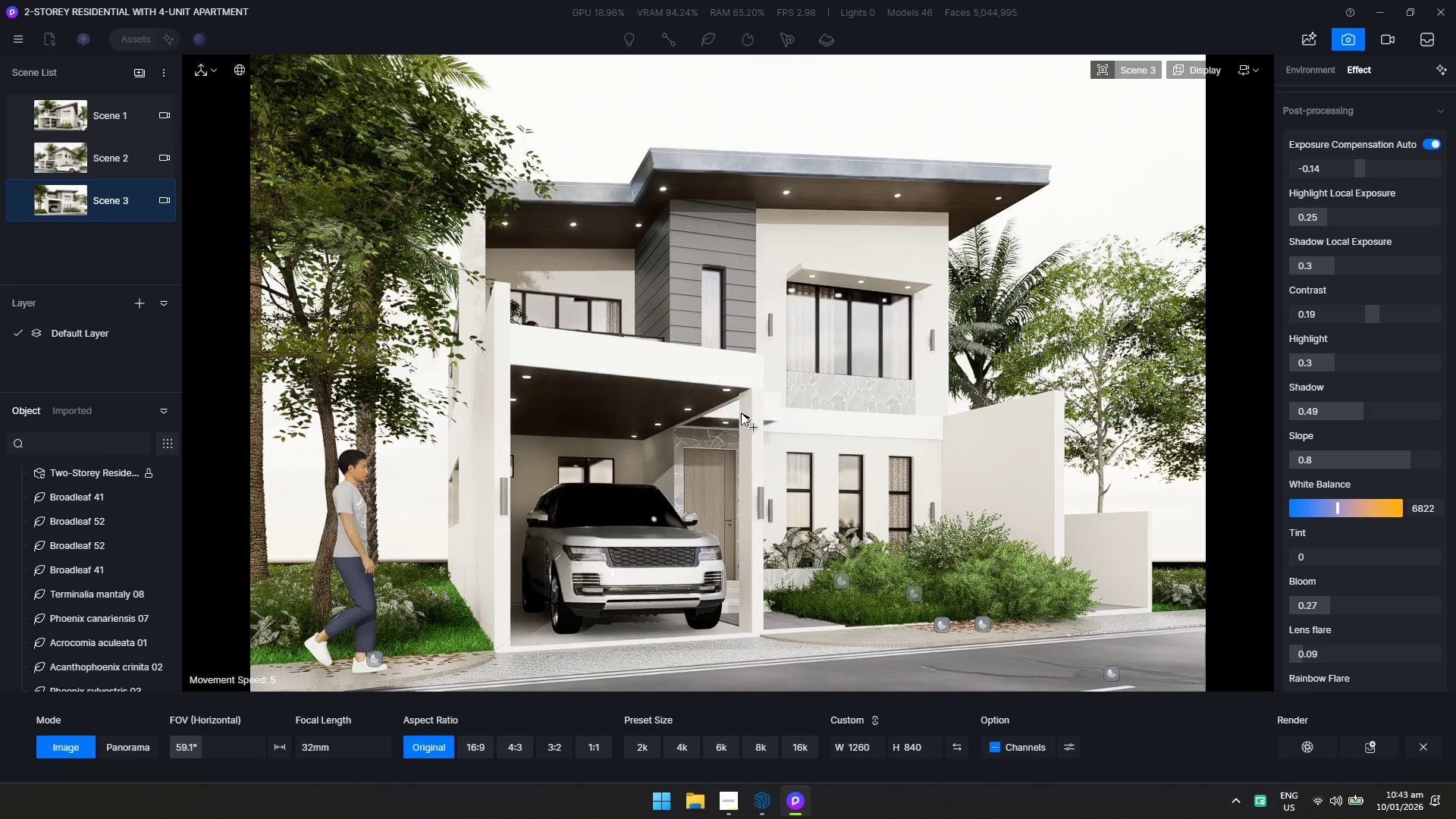 
key(Control+S)
 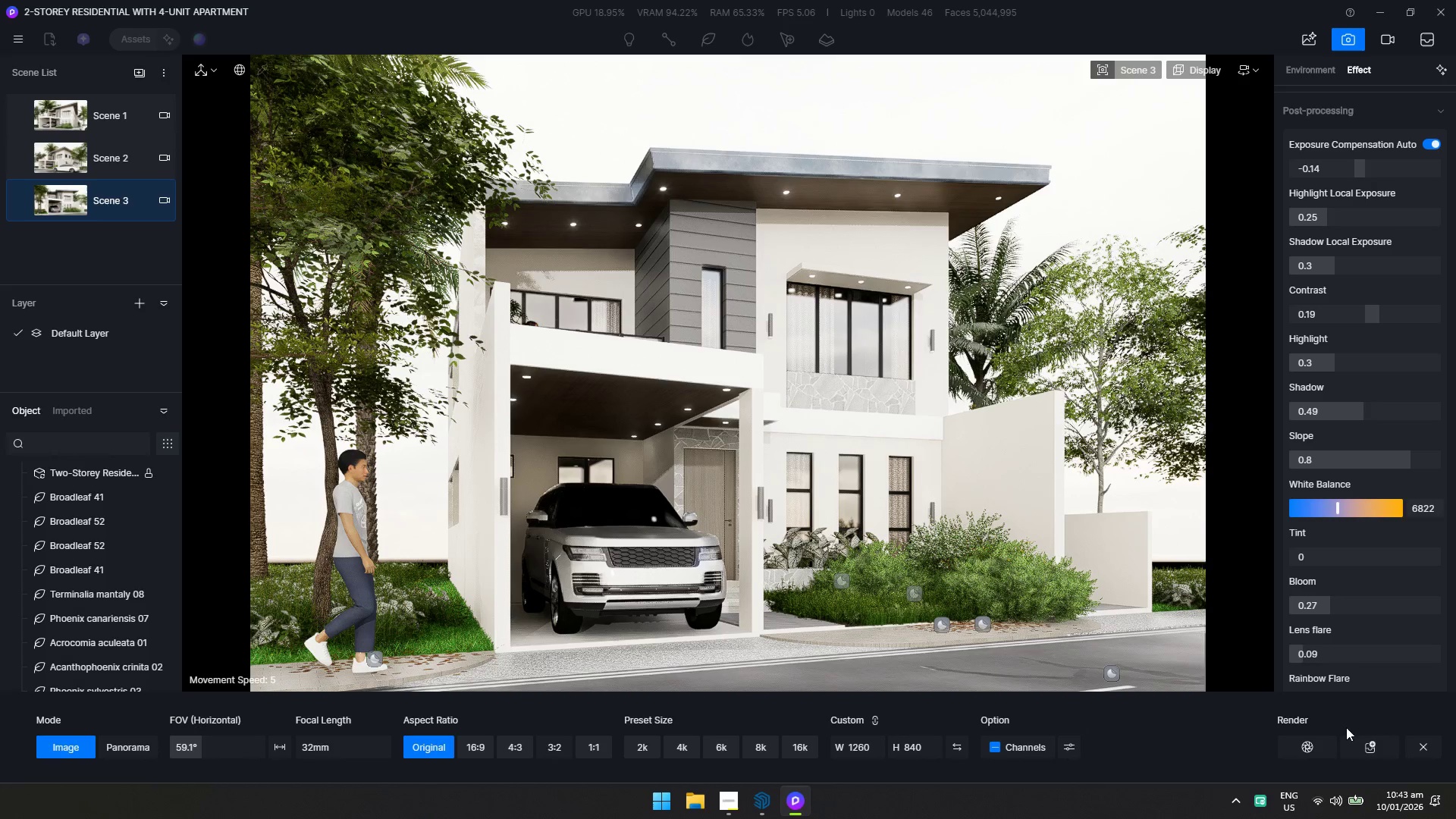 
left_click([1425, 44])
 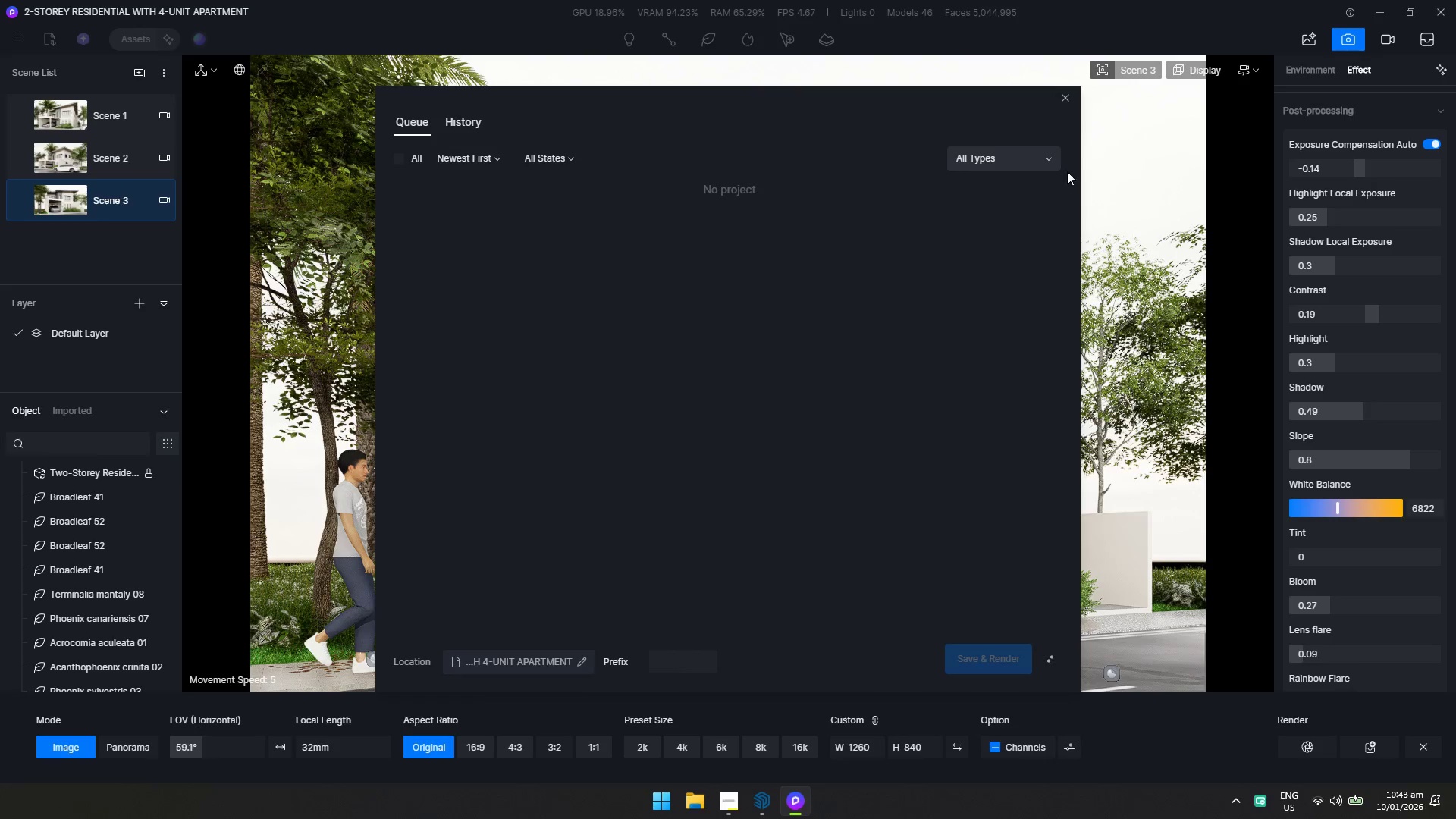 
left_click([1062, 102])
 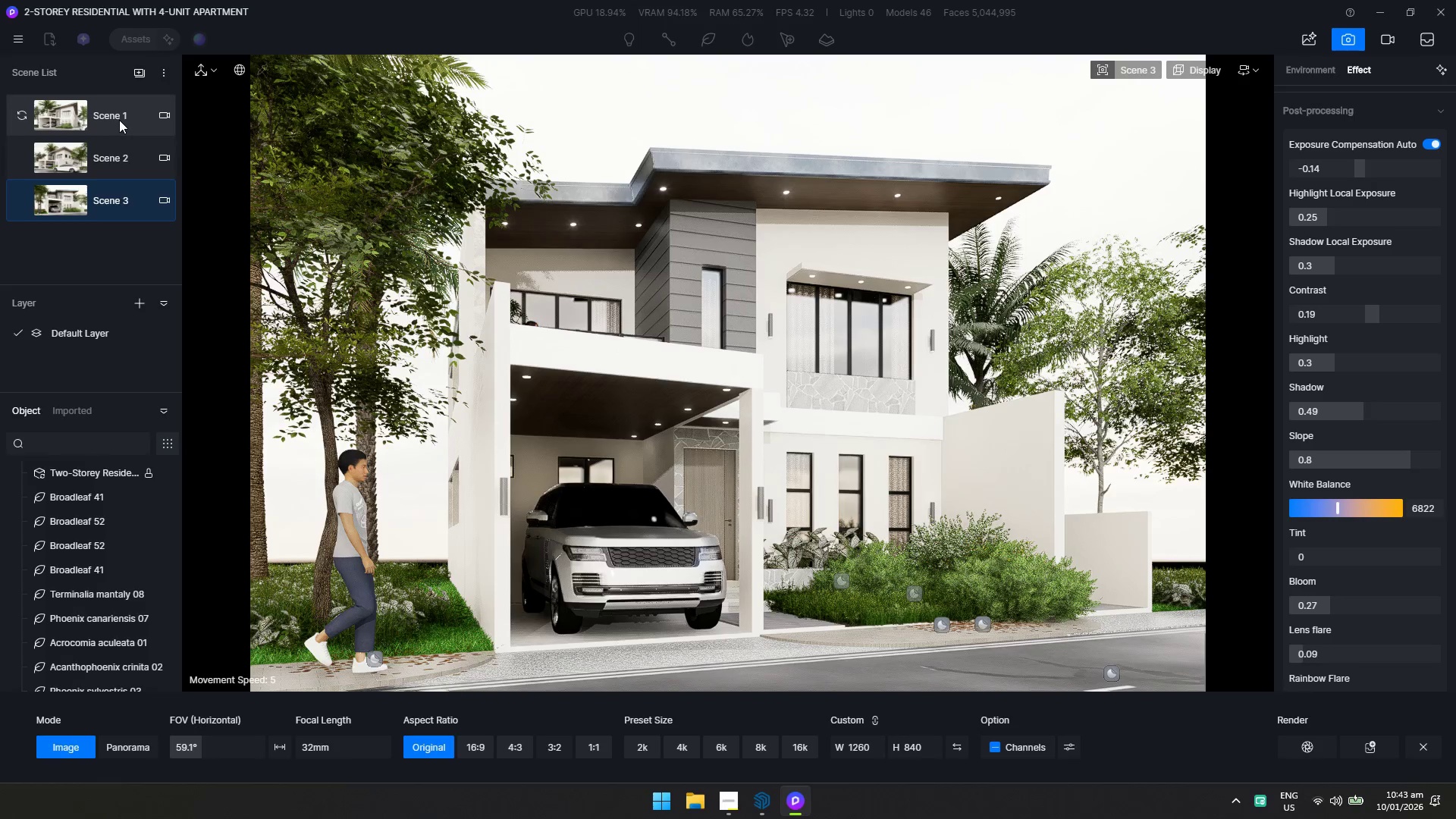 
left_click([119, 120])
 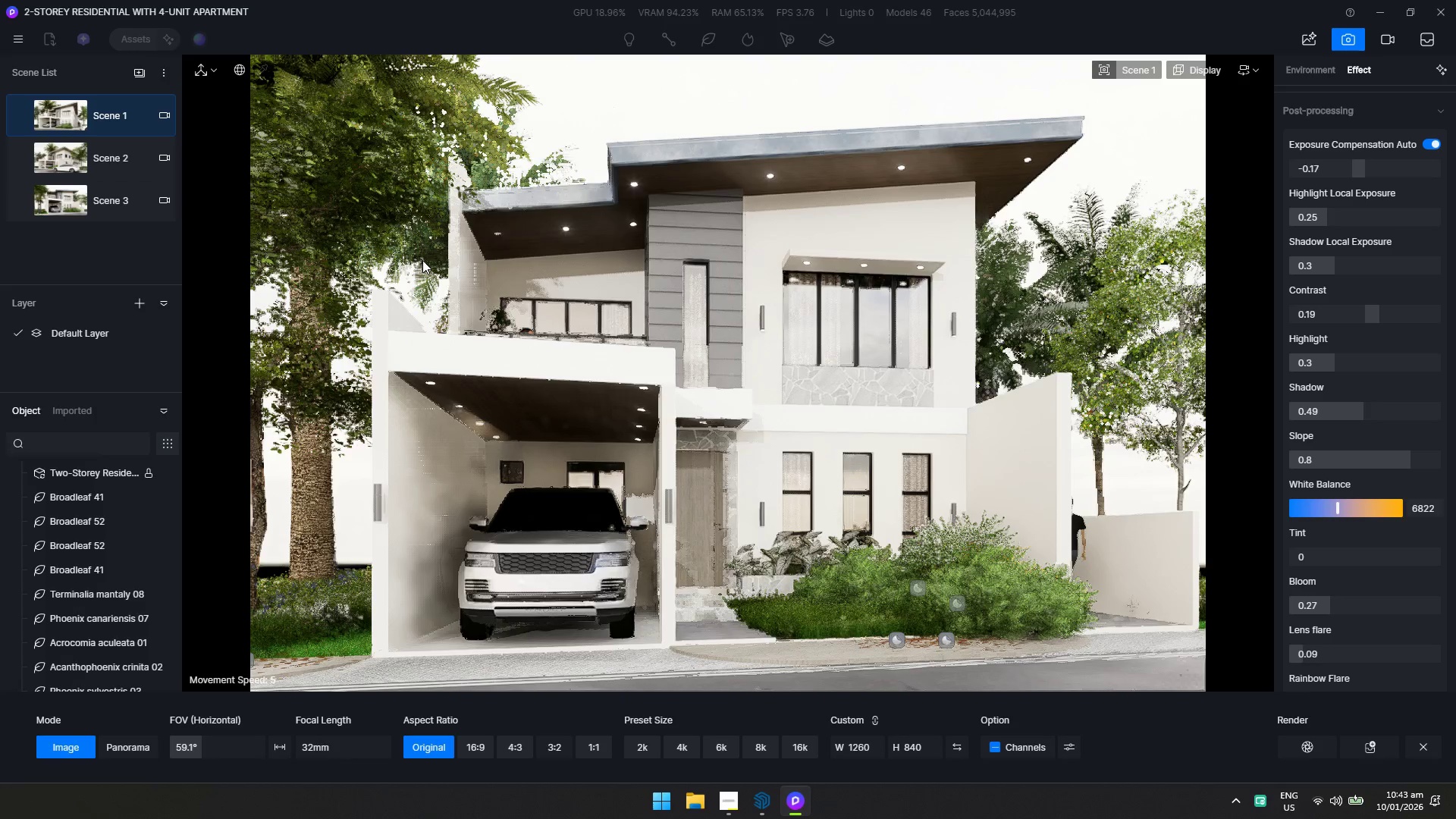 
wait(8.36)
 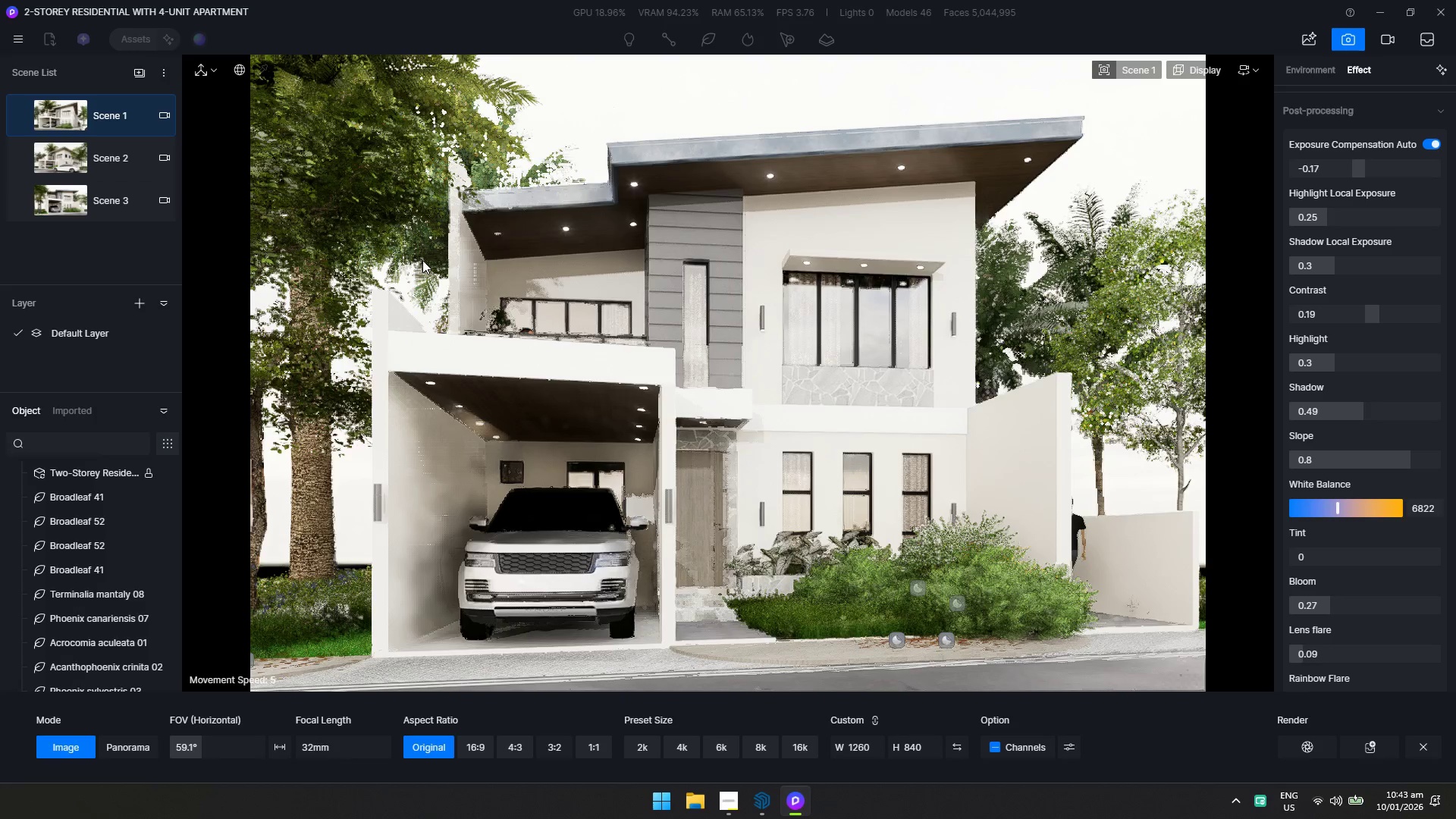 
key(F2)
 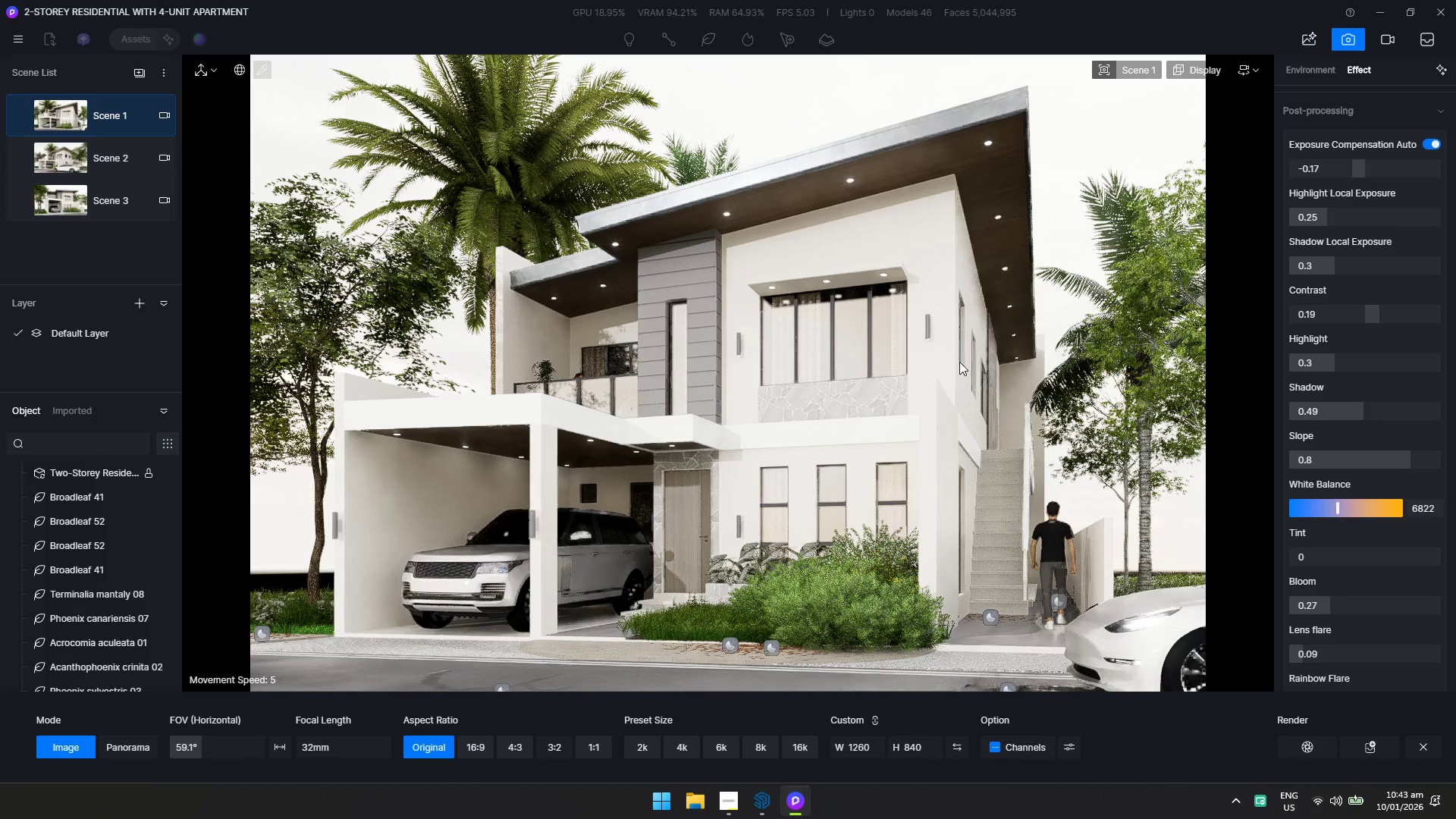 
hold_key(key=A, duration=0.83)
 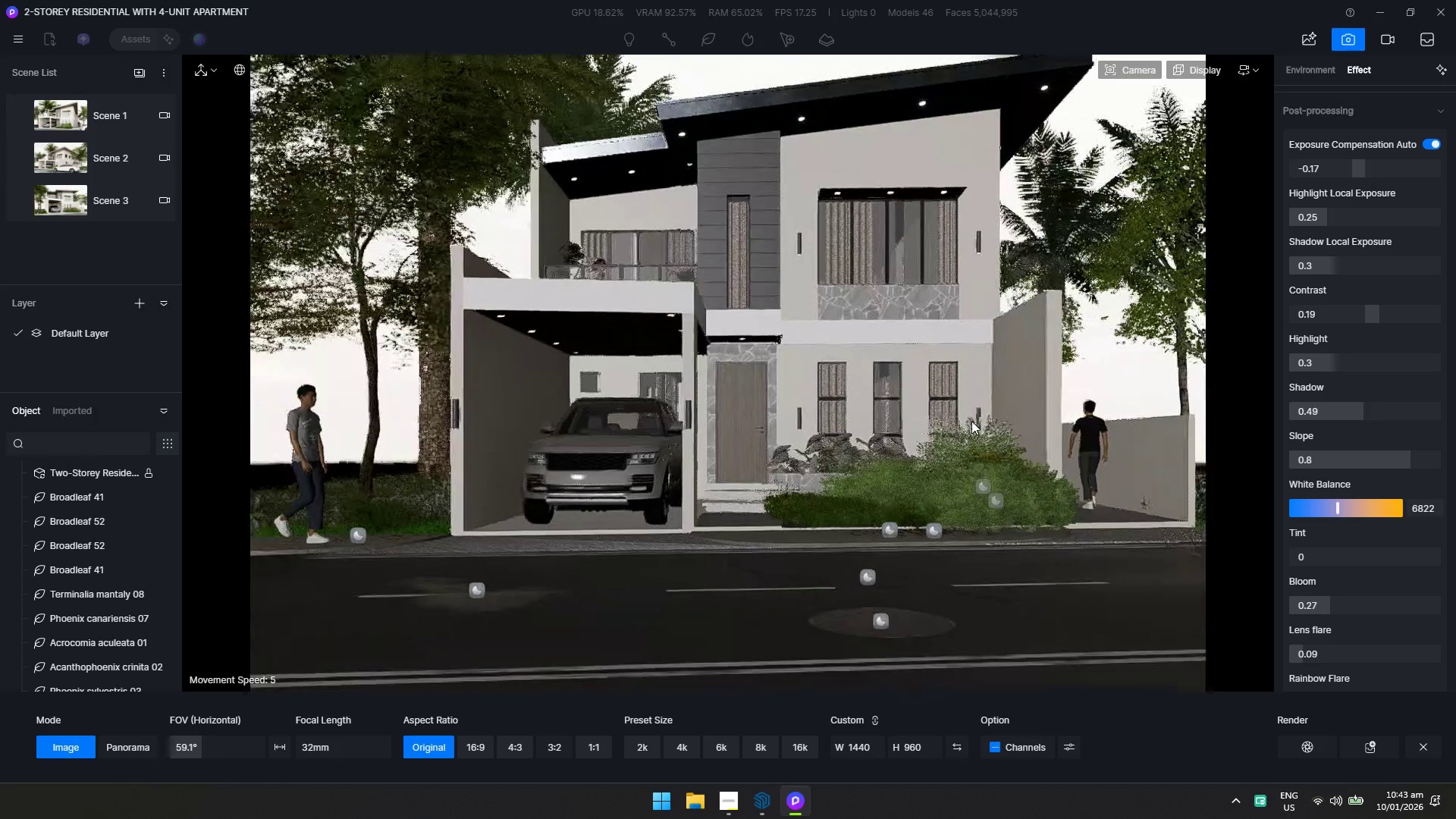 
hold_key(key=ShiftLeft, duration=0.36)
 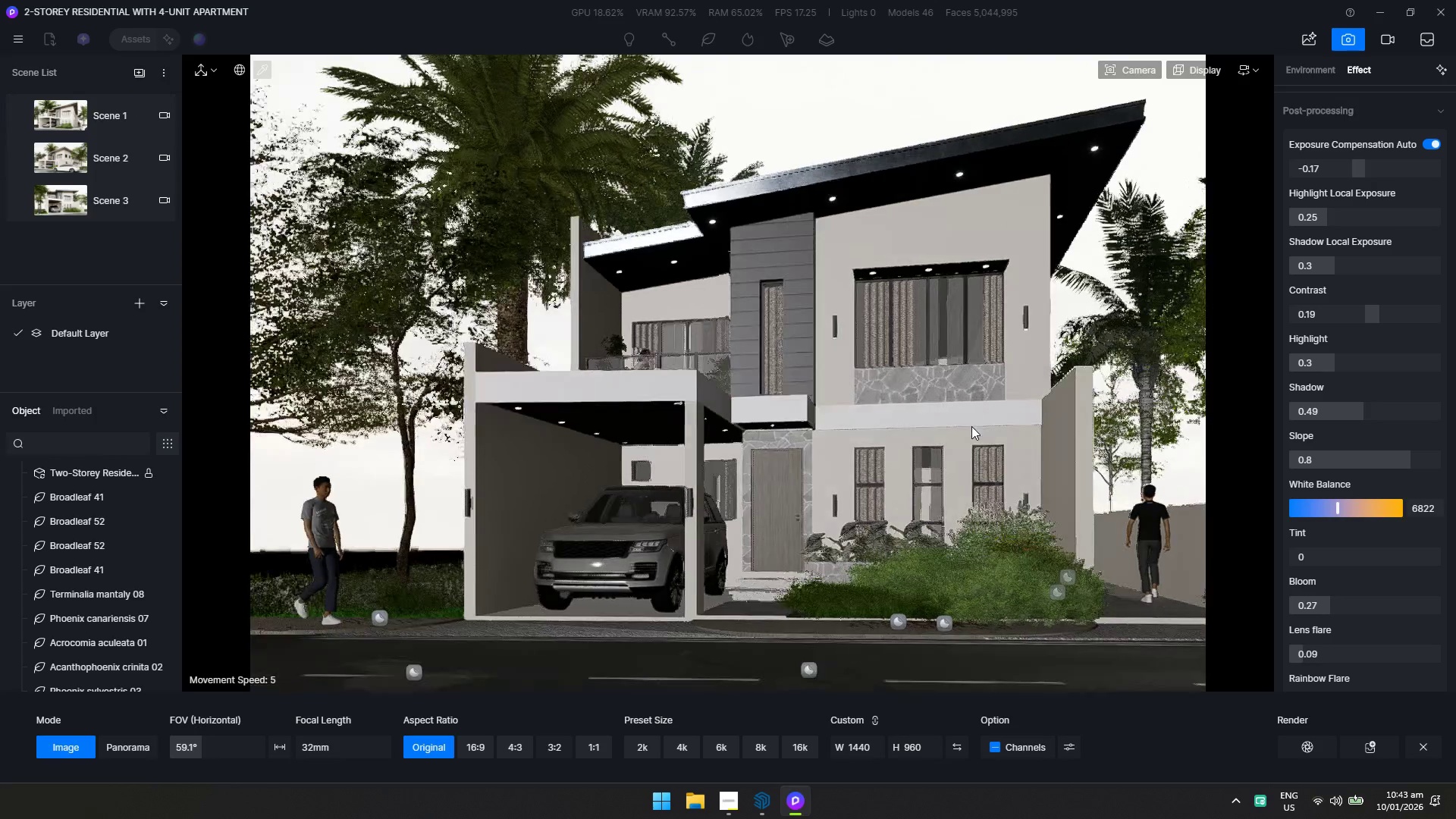 
hold_key(key=S, duration=0.66)
 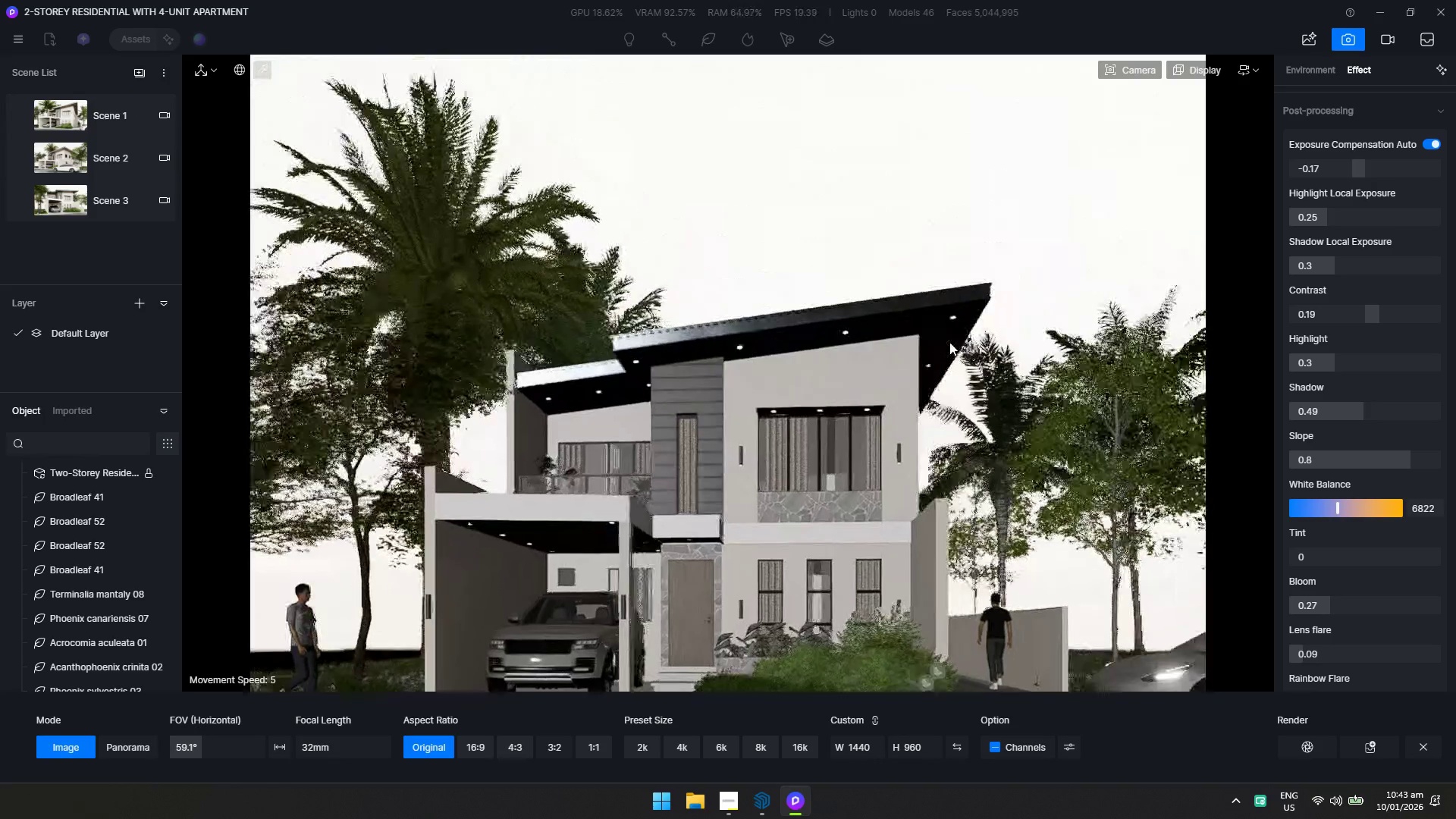 
hold_key(key=D, duration=0.8)
 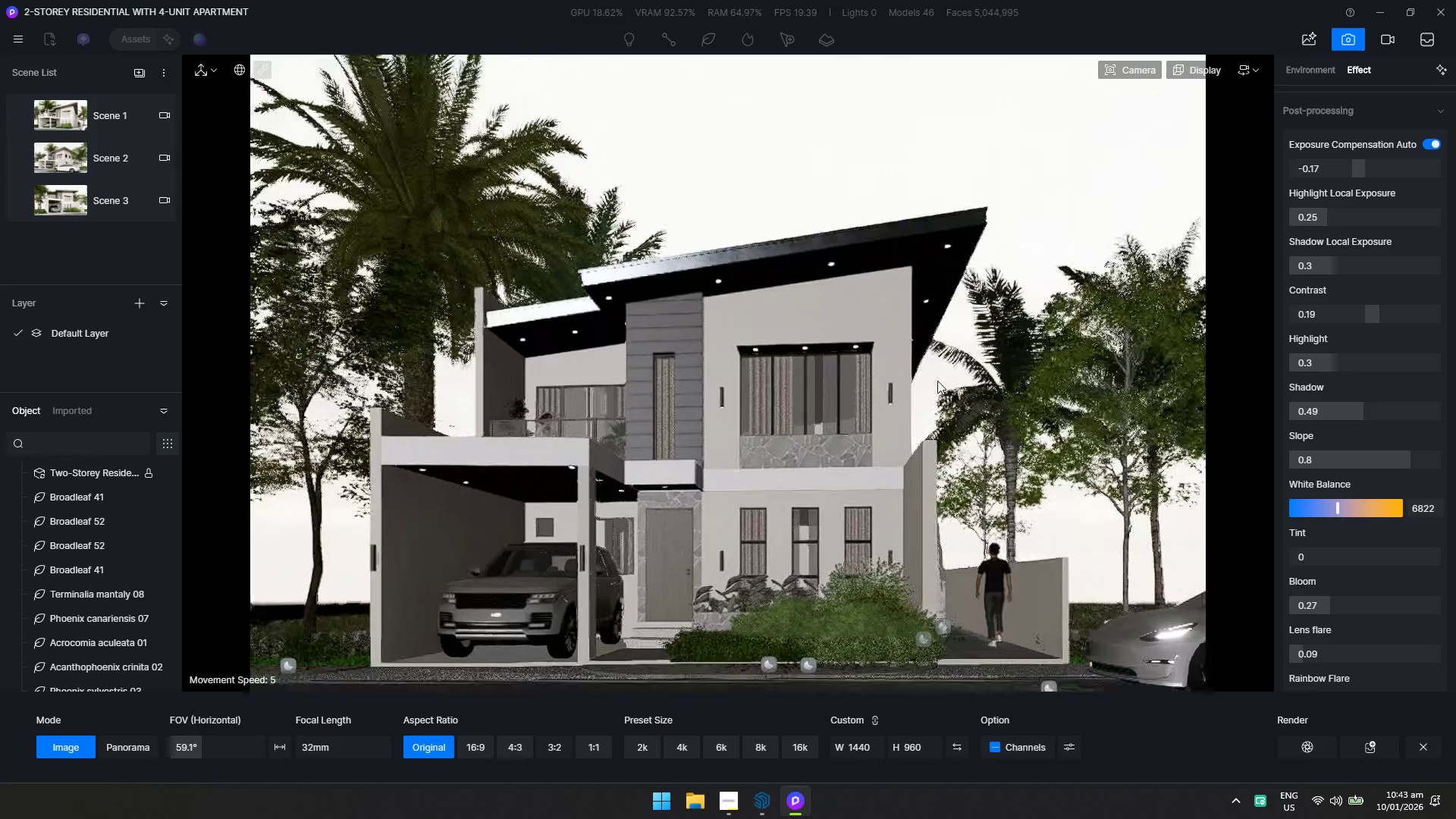 
hold_key(key=W, duration=0.75)
 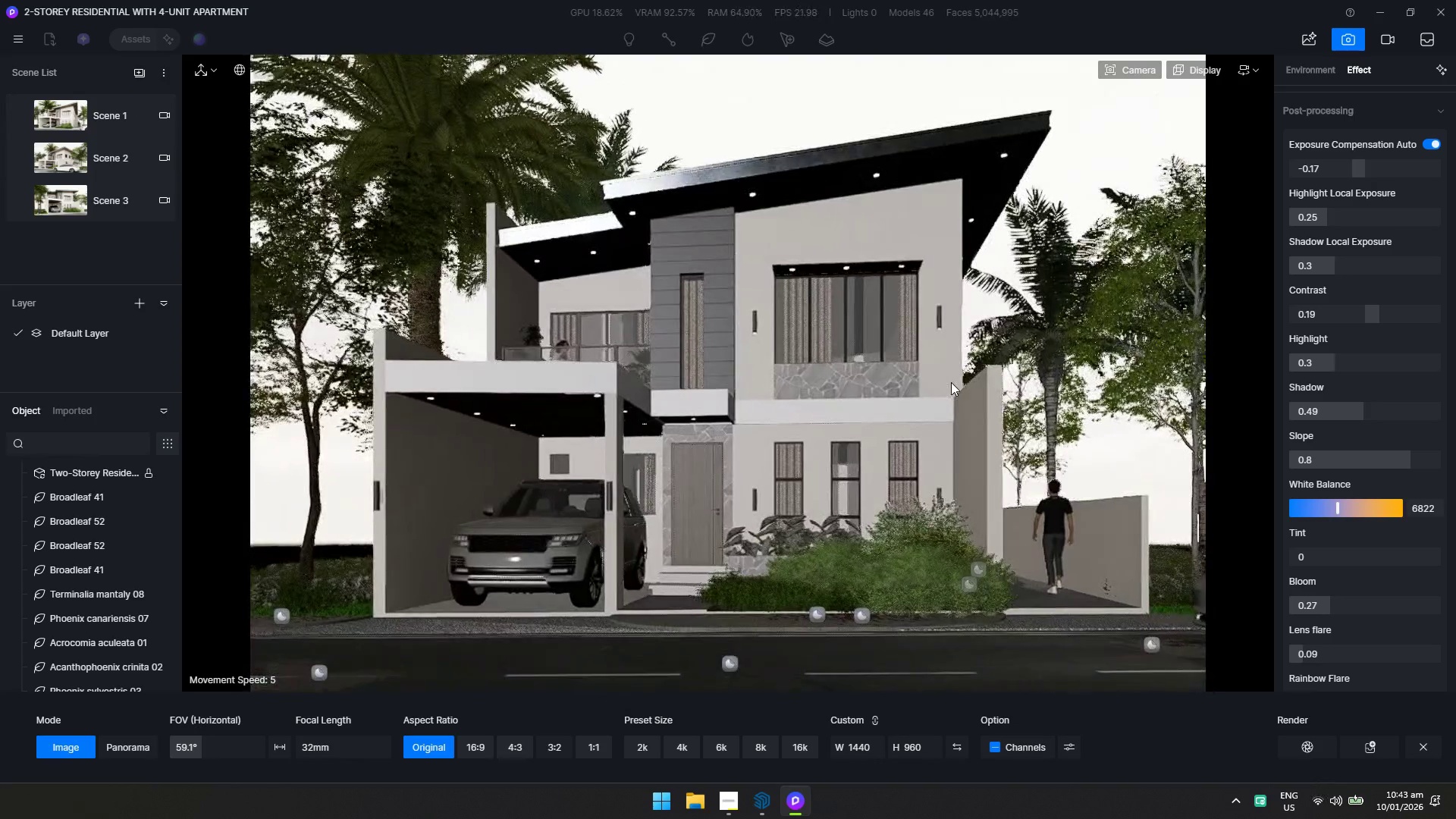 
type(aaswwssws)
 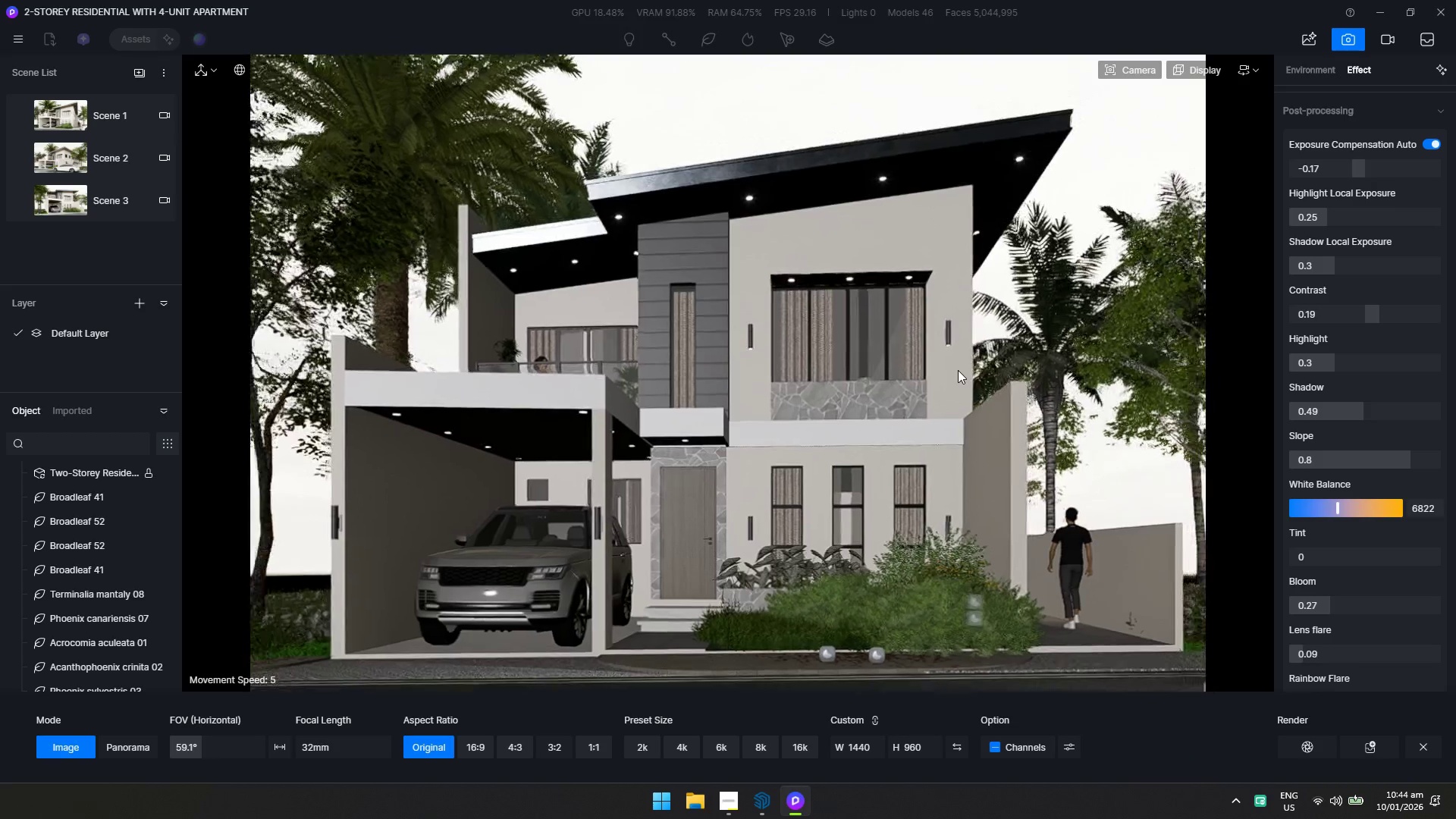 
hold_key(key=S, duration=0.81)
 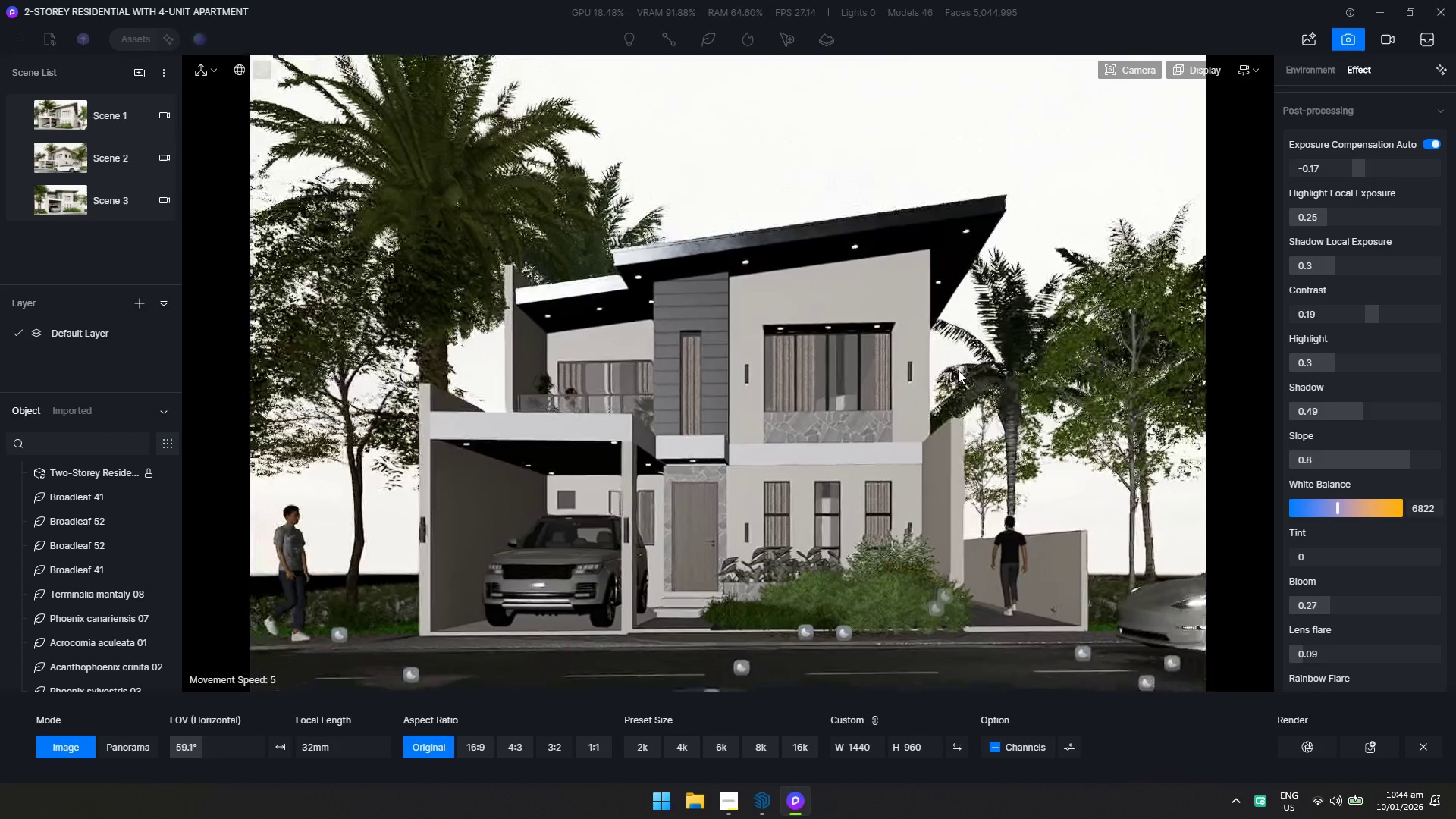 
hold_key(key=S, duration=0.44)
 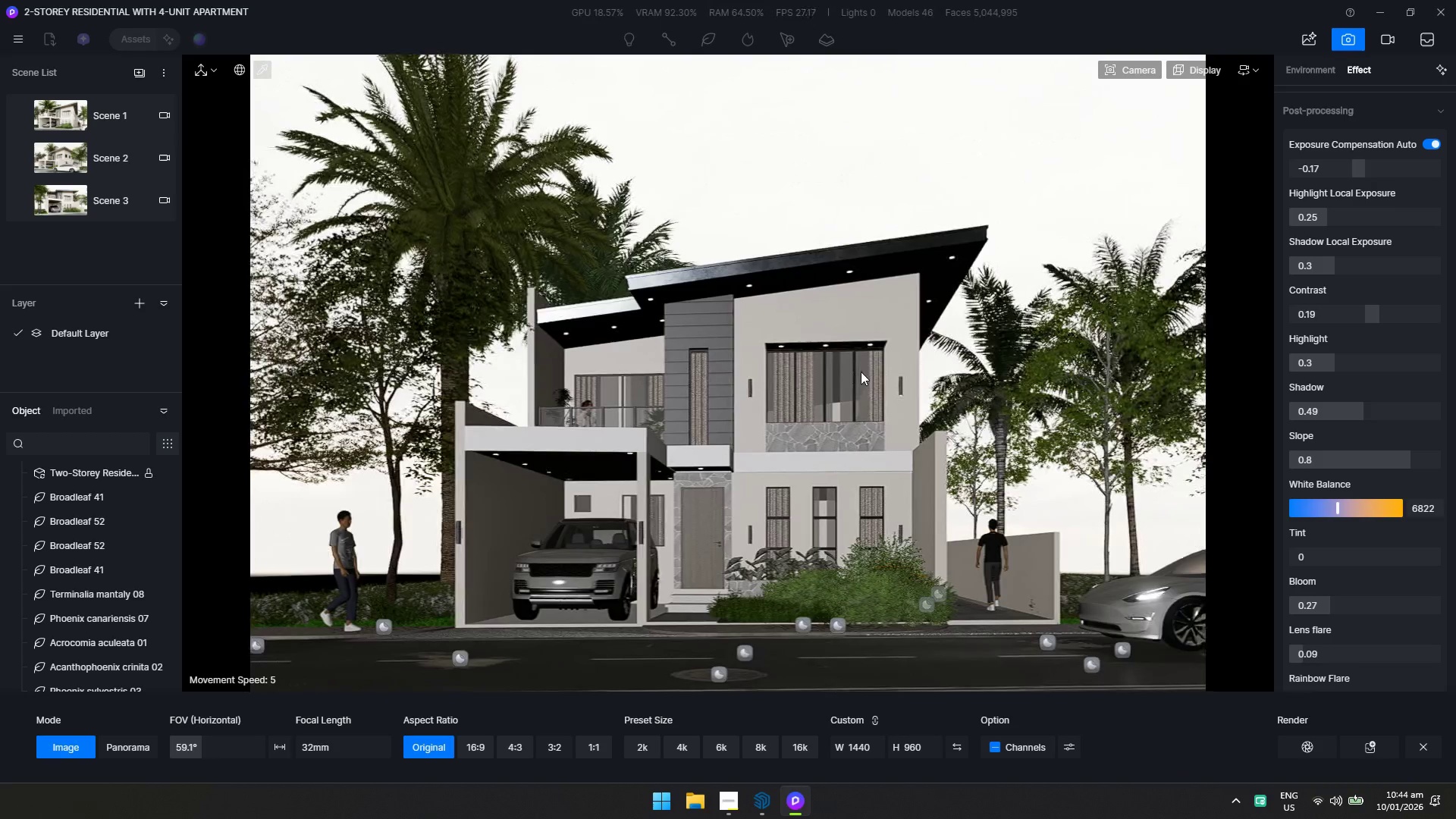 
key(F1)
 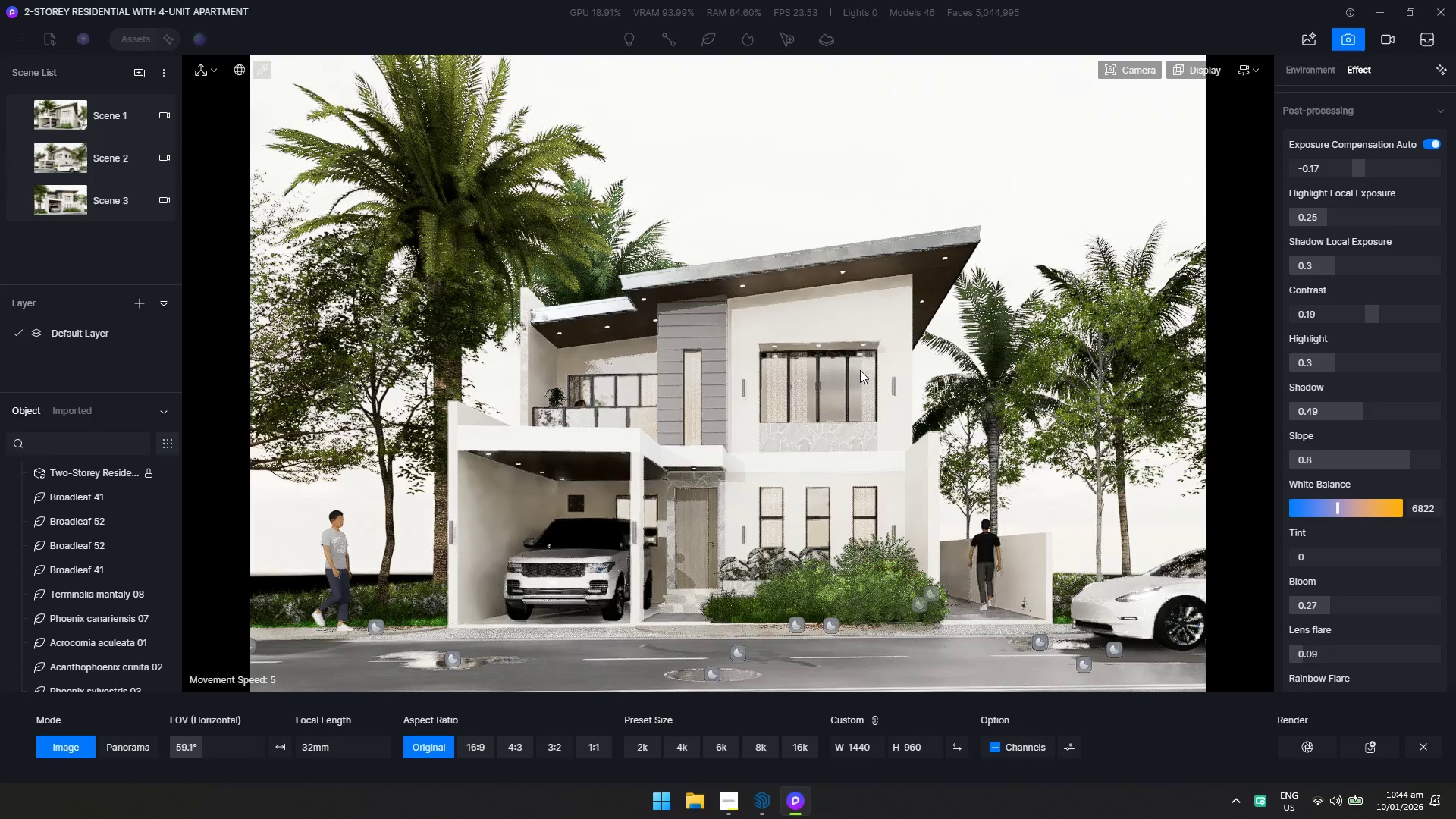 
right_click([860, 370])
 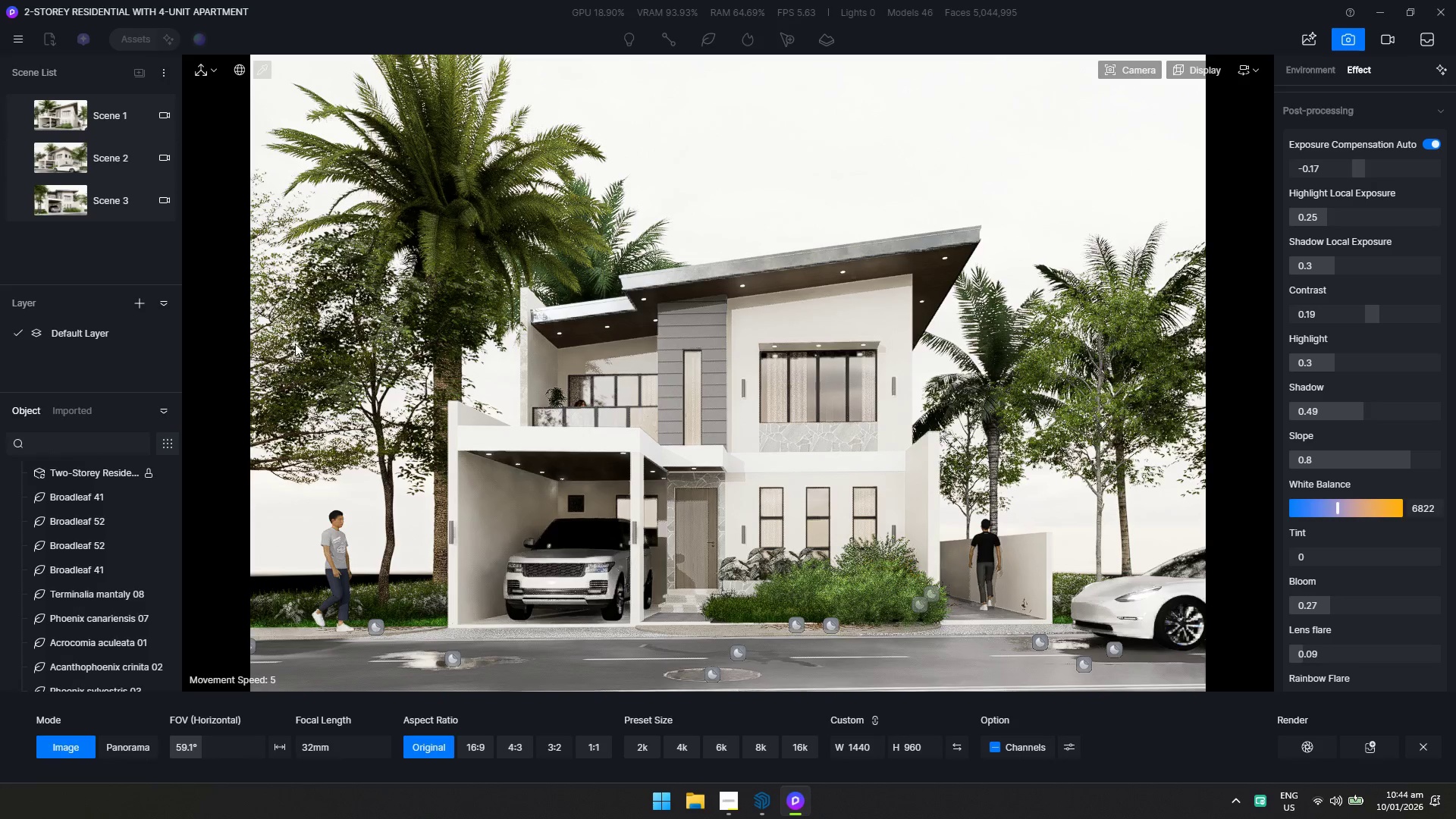 
left_click([127, 268])
 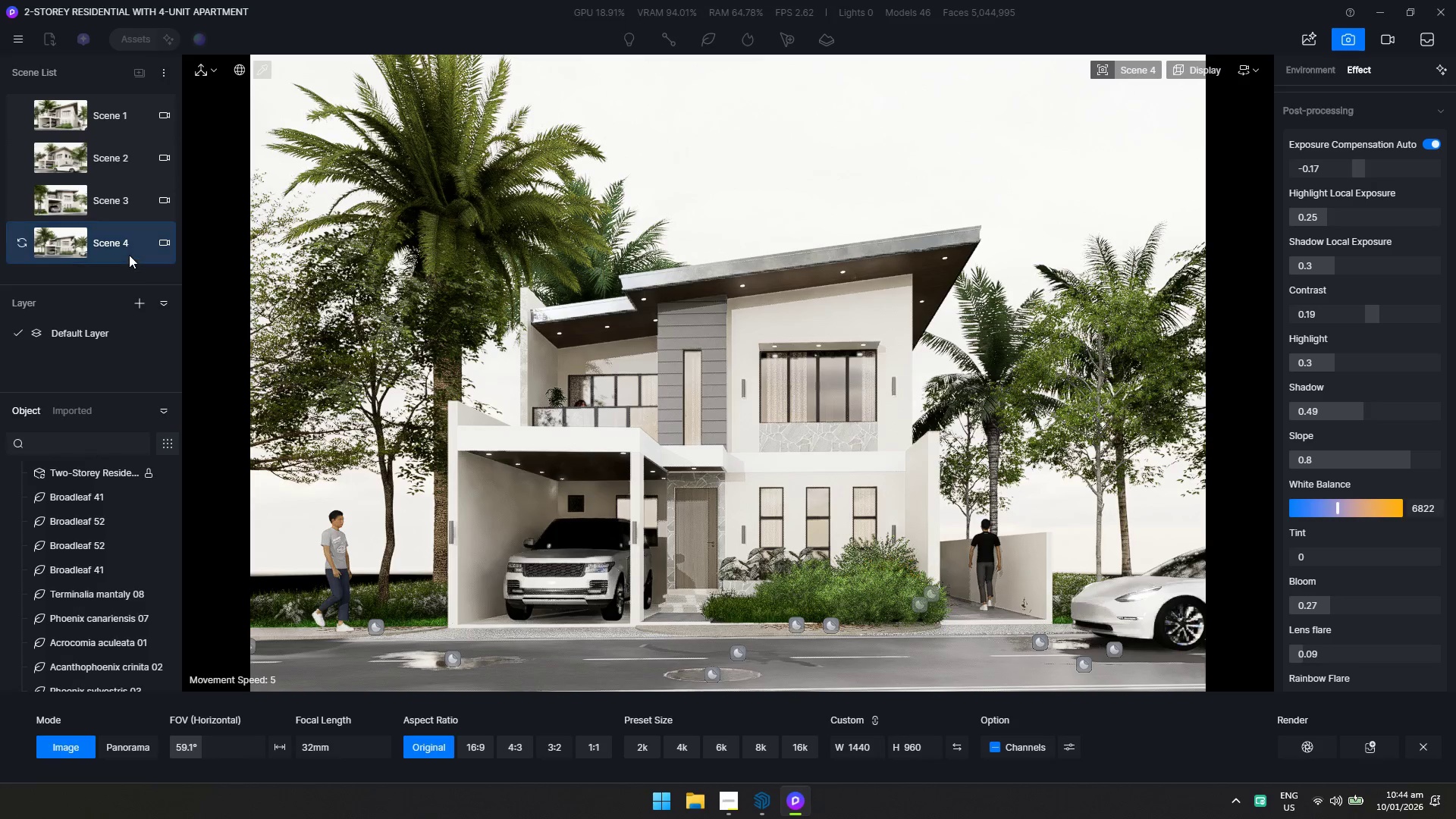 
double_click([129, 253])
 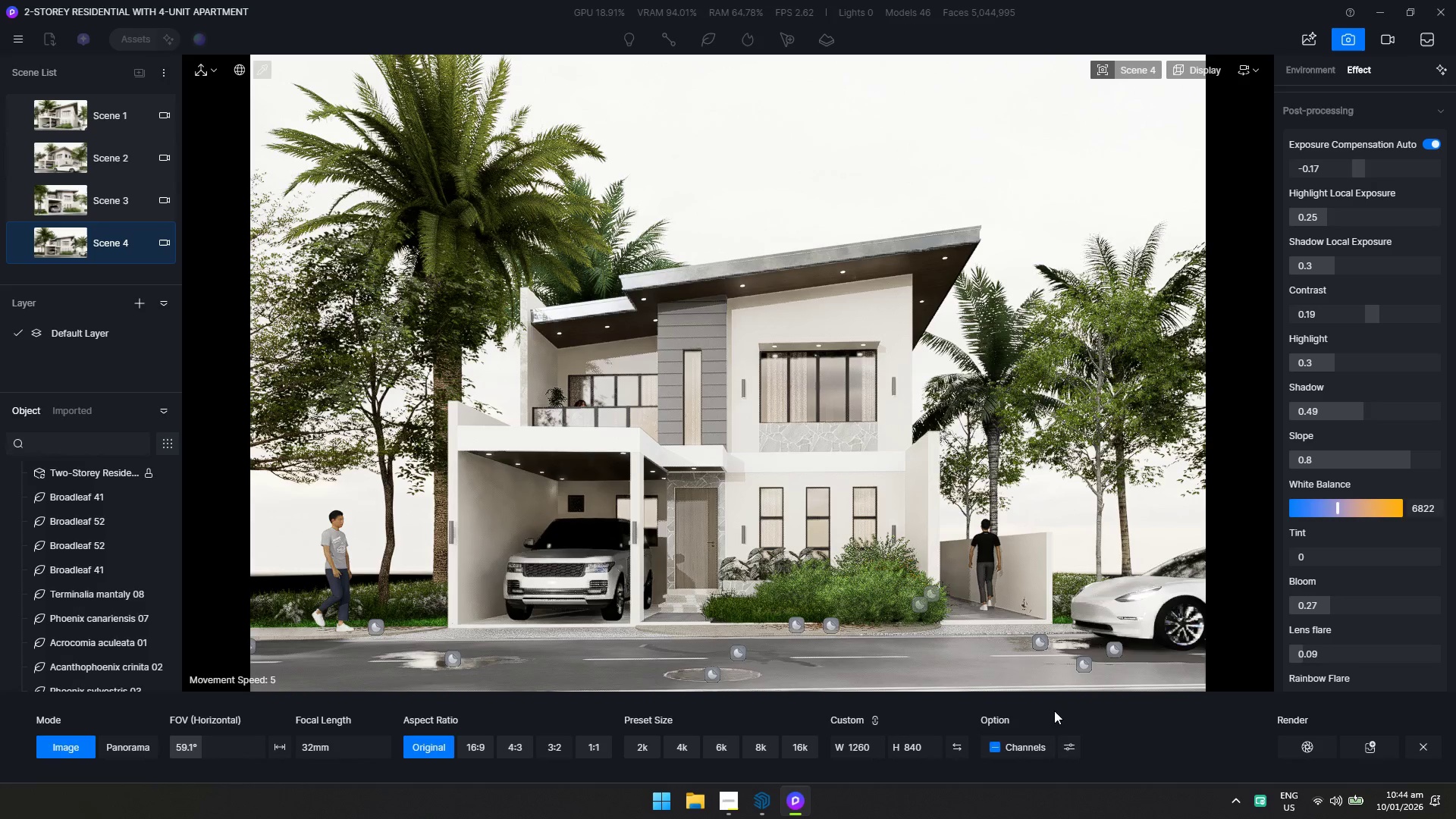 
left_click([1069, 744])
 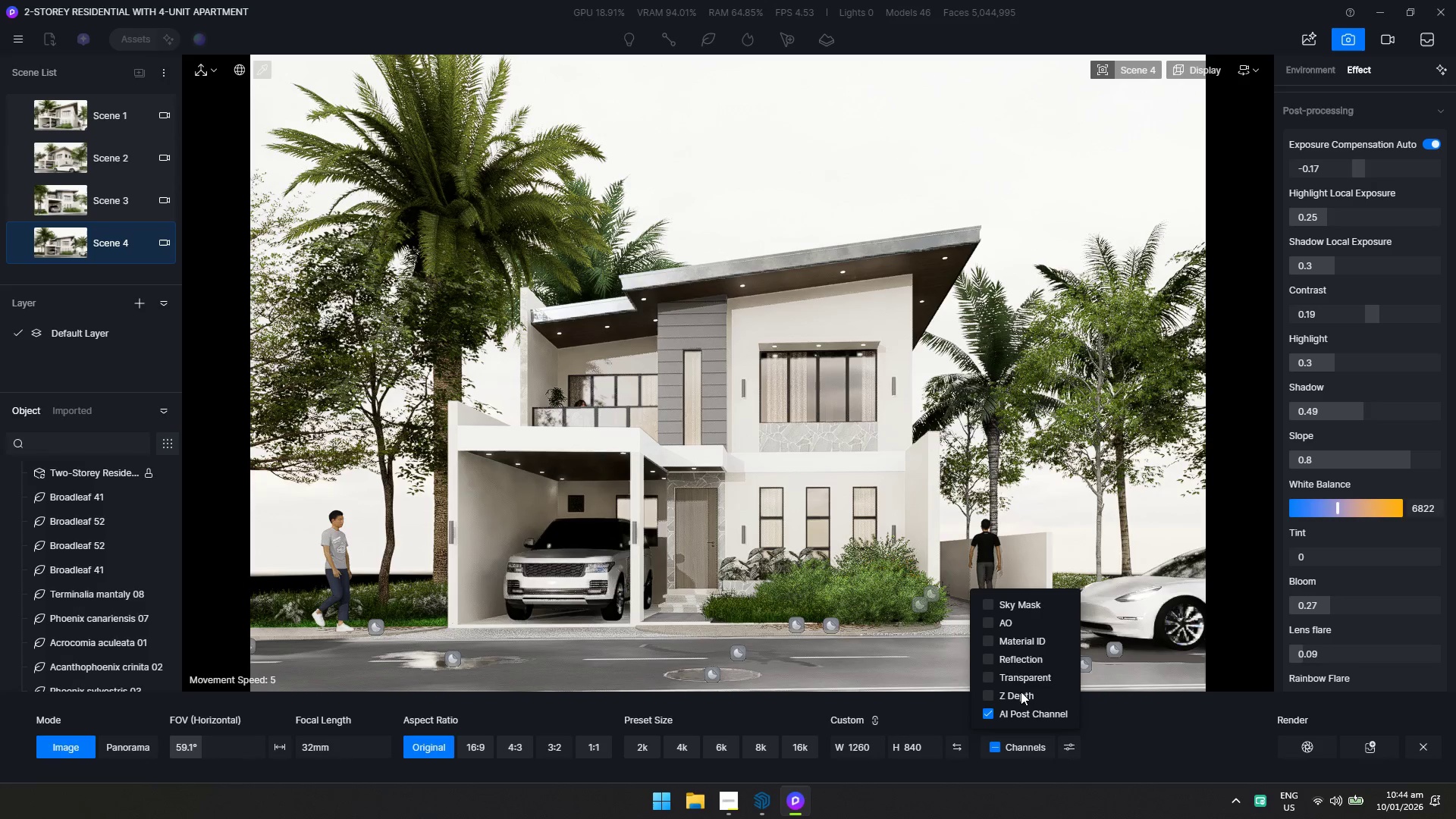 
triple_click([1013, 654])
 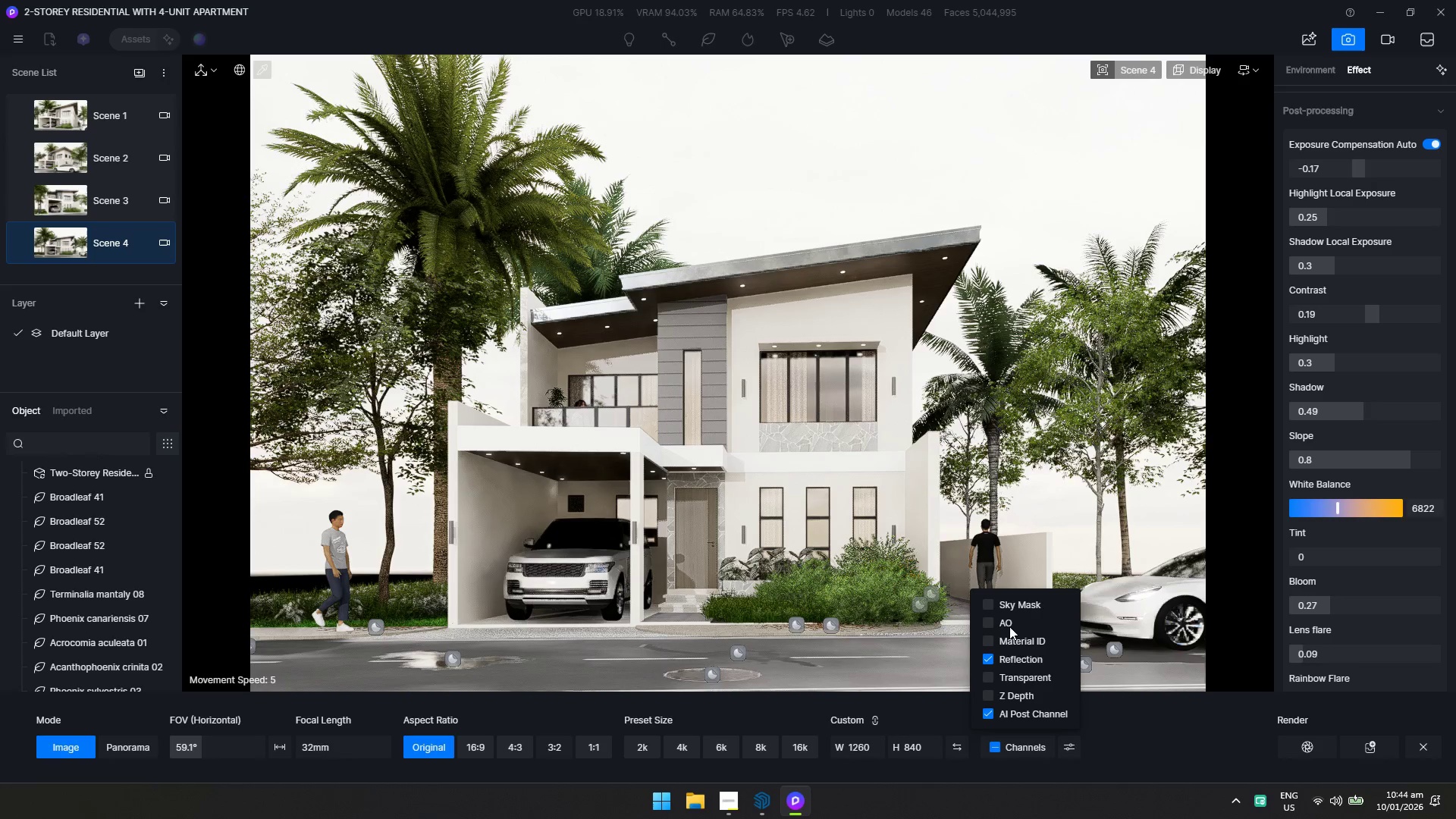 
triple_click([1009, 626])
 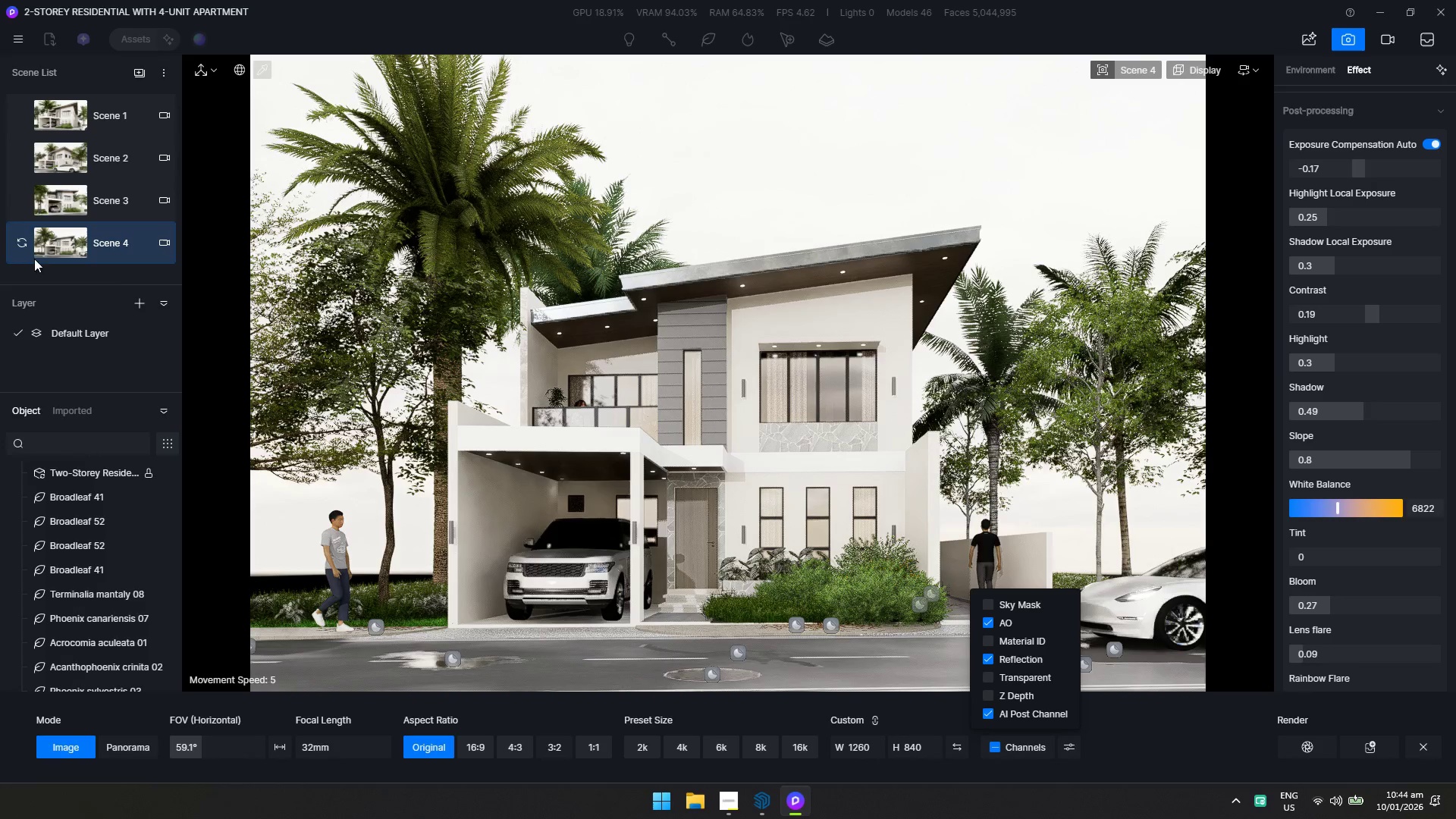 
left_click([26, 241])
 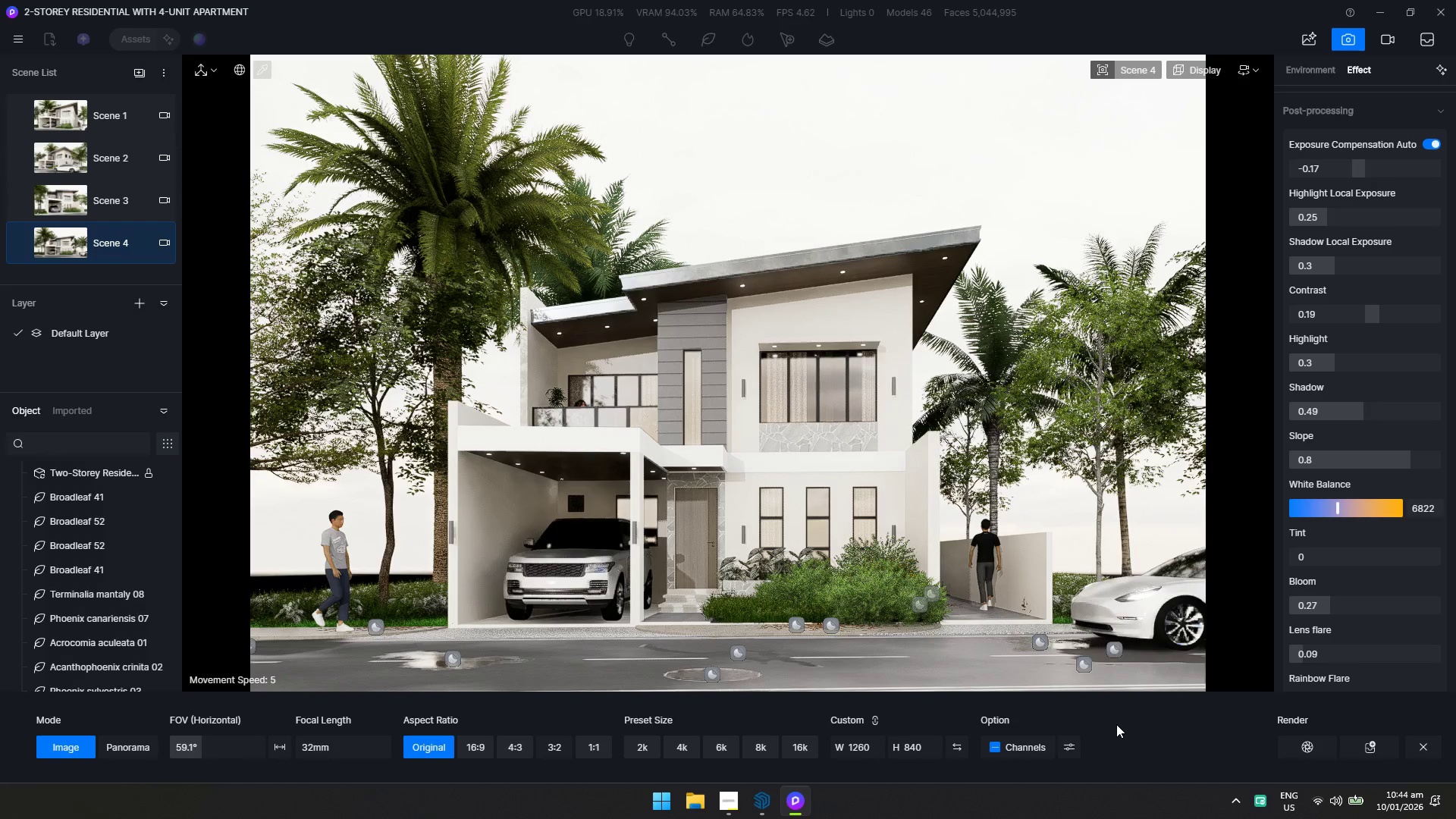 
key(Control+ControlLeft)
 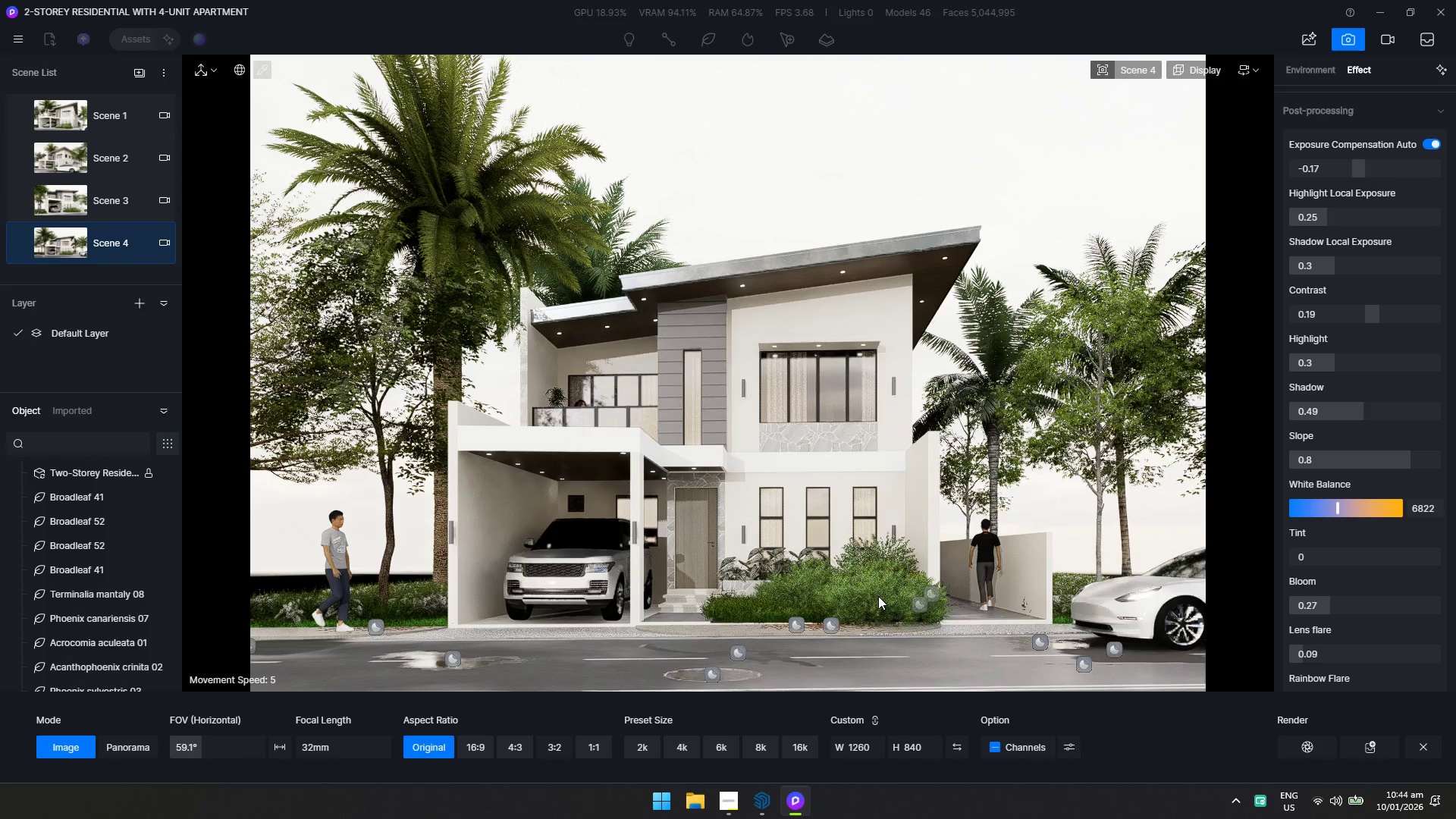 
key(Control+S)
 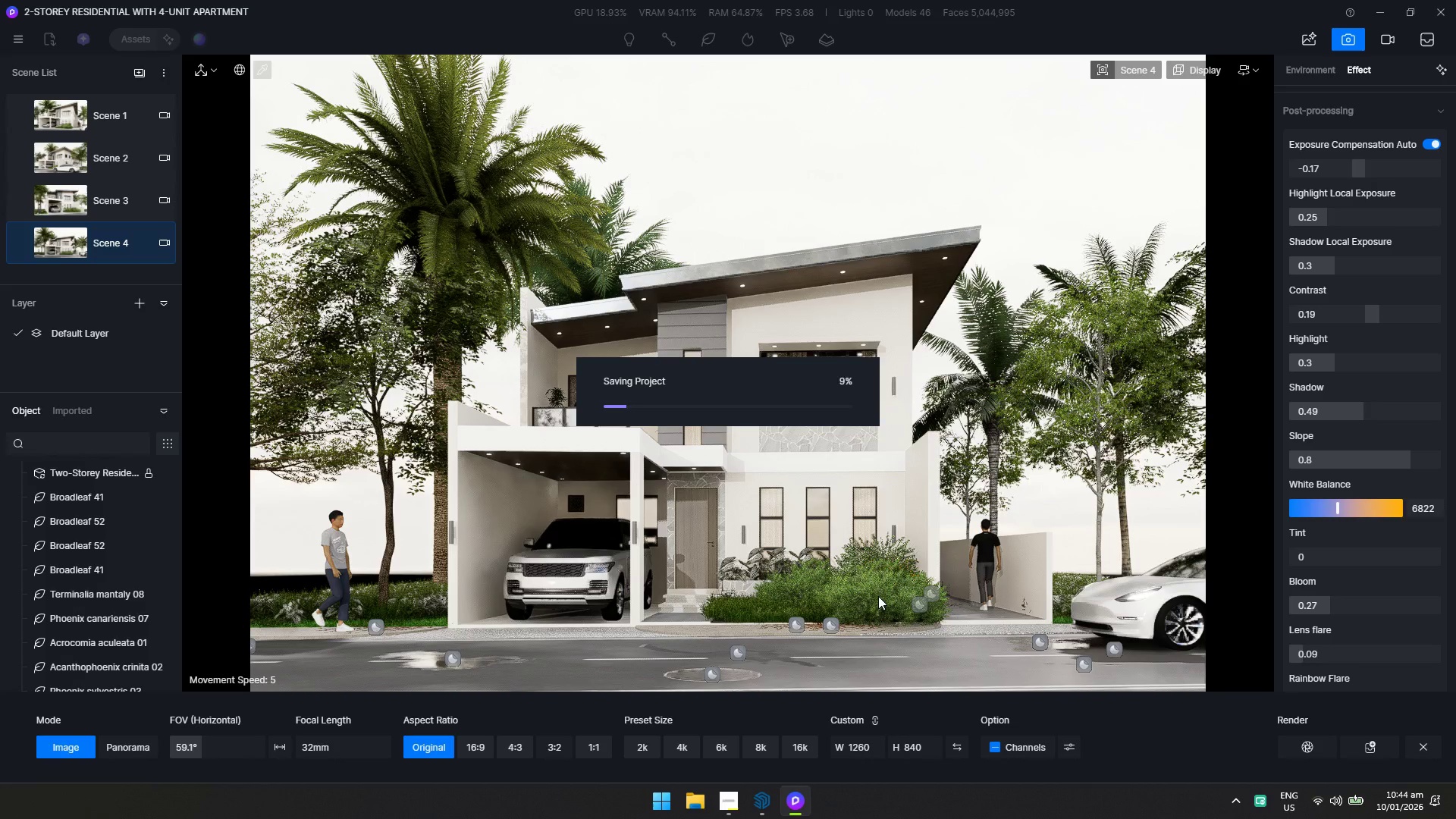 
key(Alt+Tab)
 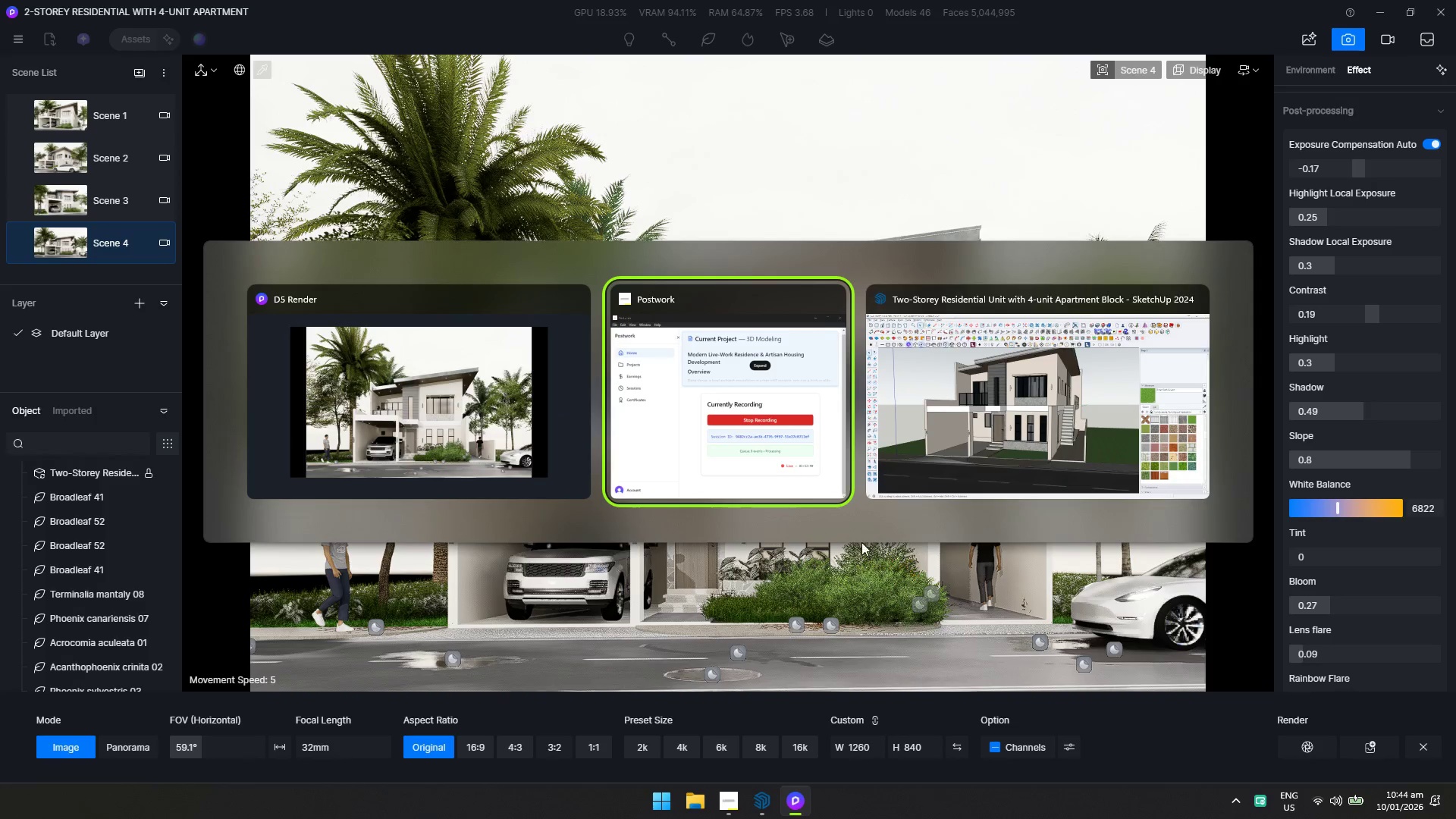 
left_click([997, 468])
 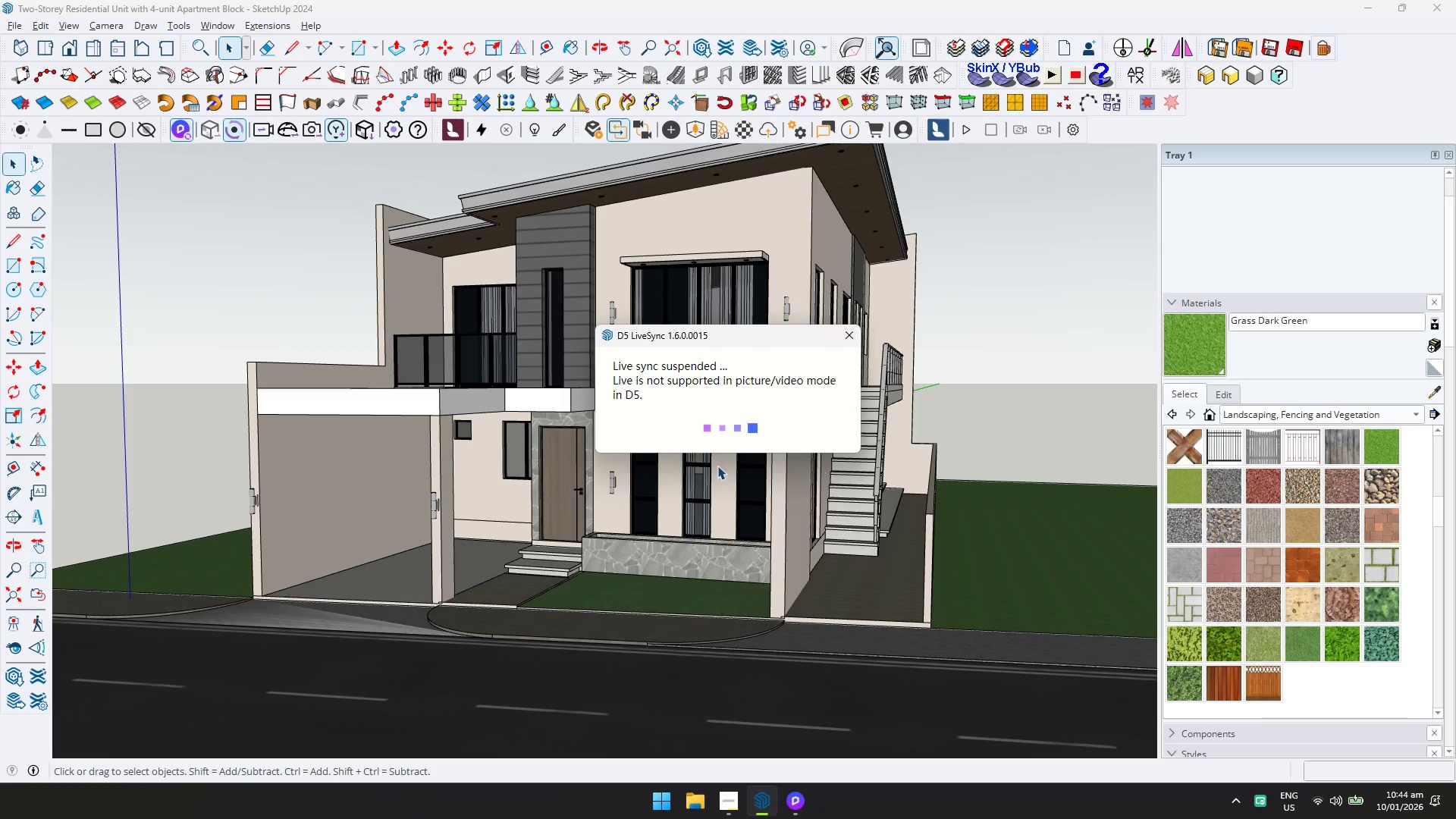 
scroll: coordinate [700, 472], scroll_direction: down, amount: 1.0
 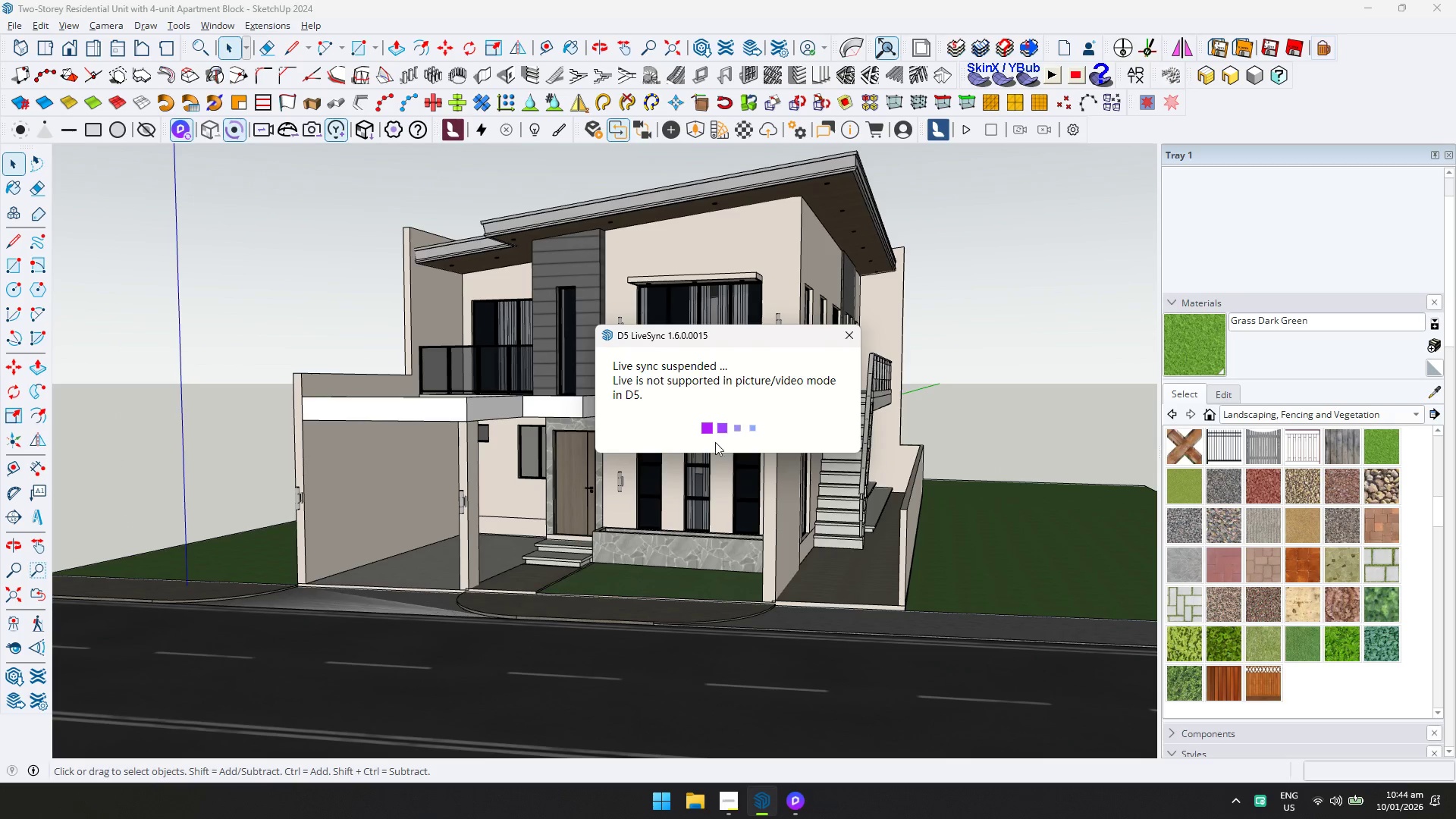 
hold_key(key=ShiftLeft, duration=0.34)
 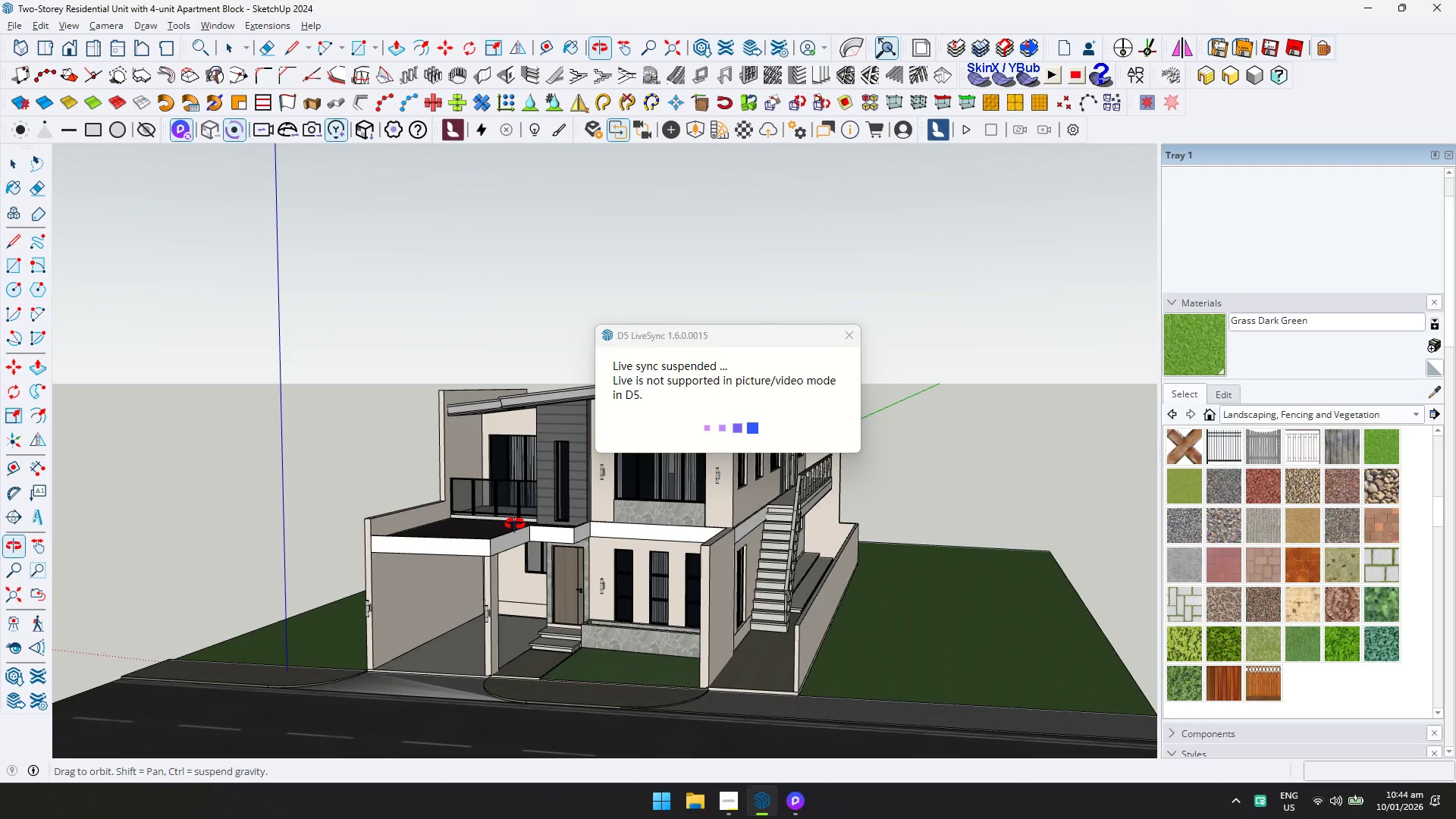 
scroll: coordinate [574, 502], scroll_direction: down, amount: 3.0
 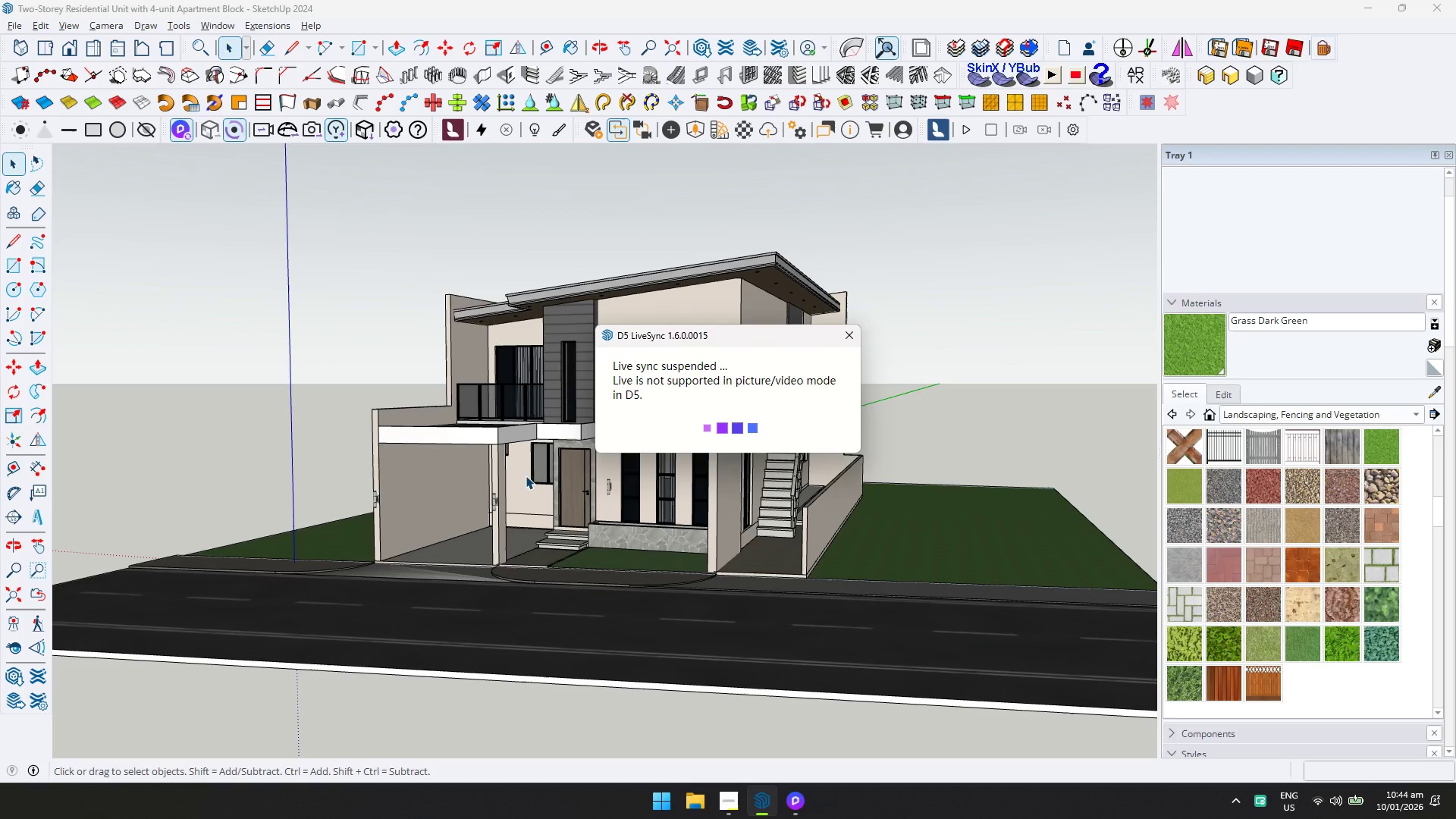 
key(Control+ControlLeft)
 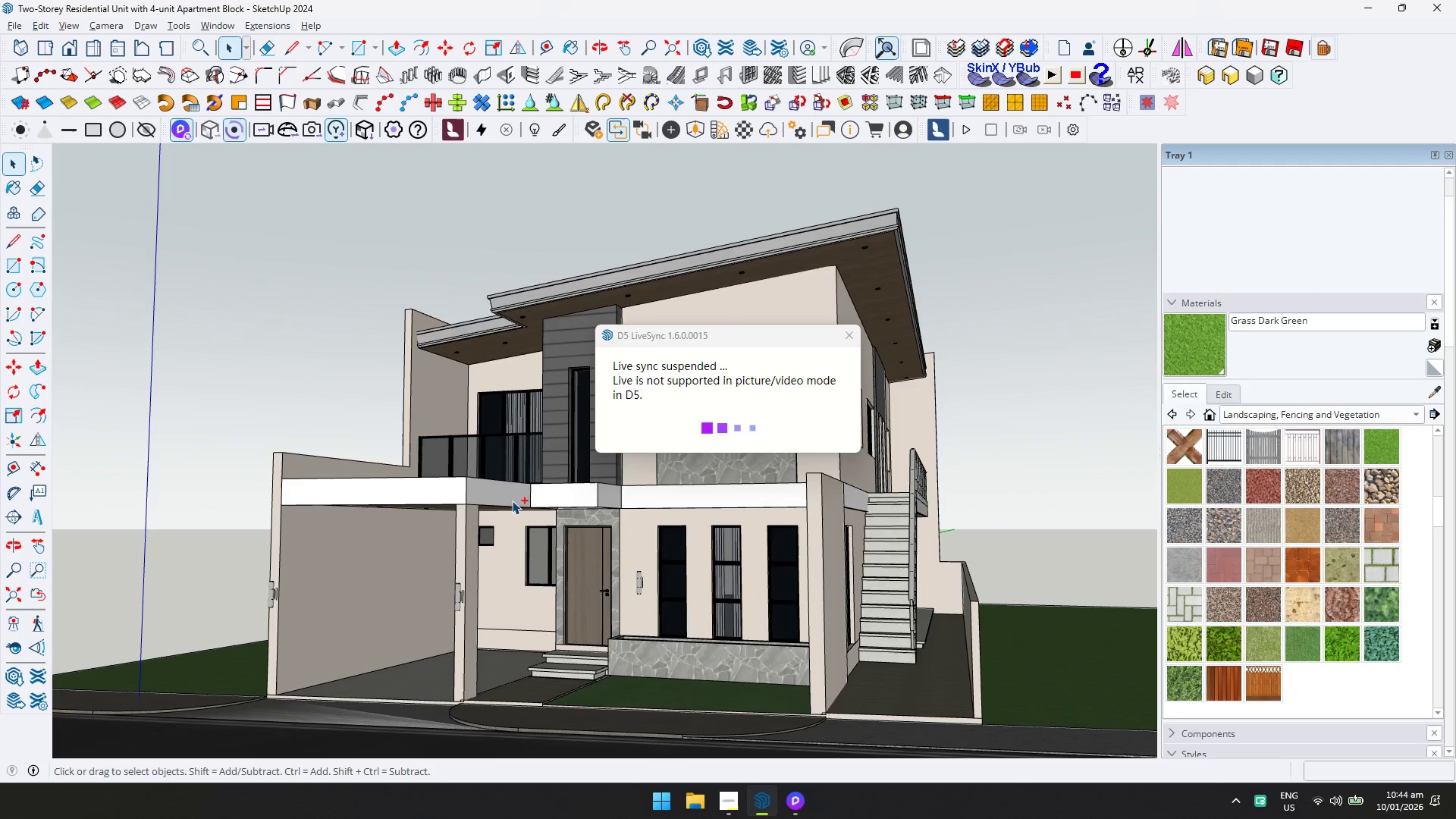 
key(Control+S)
 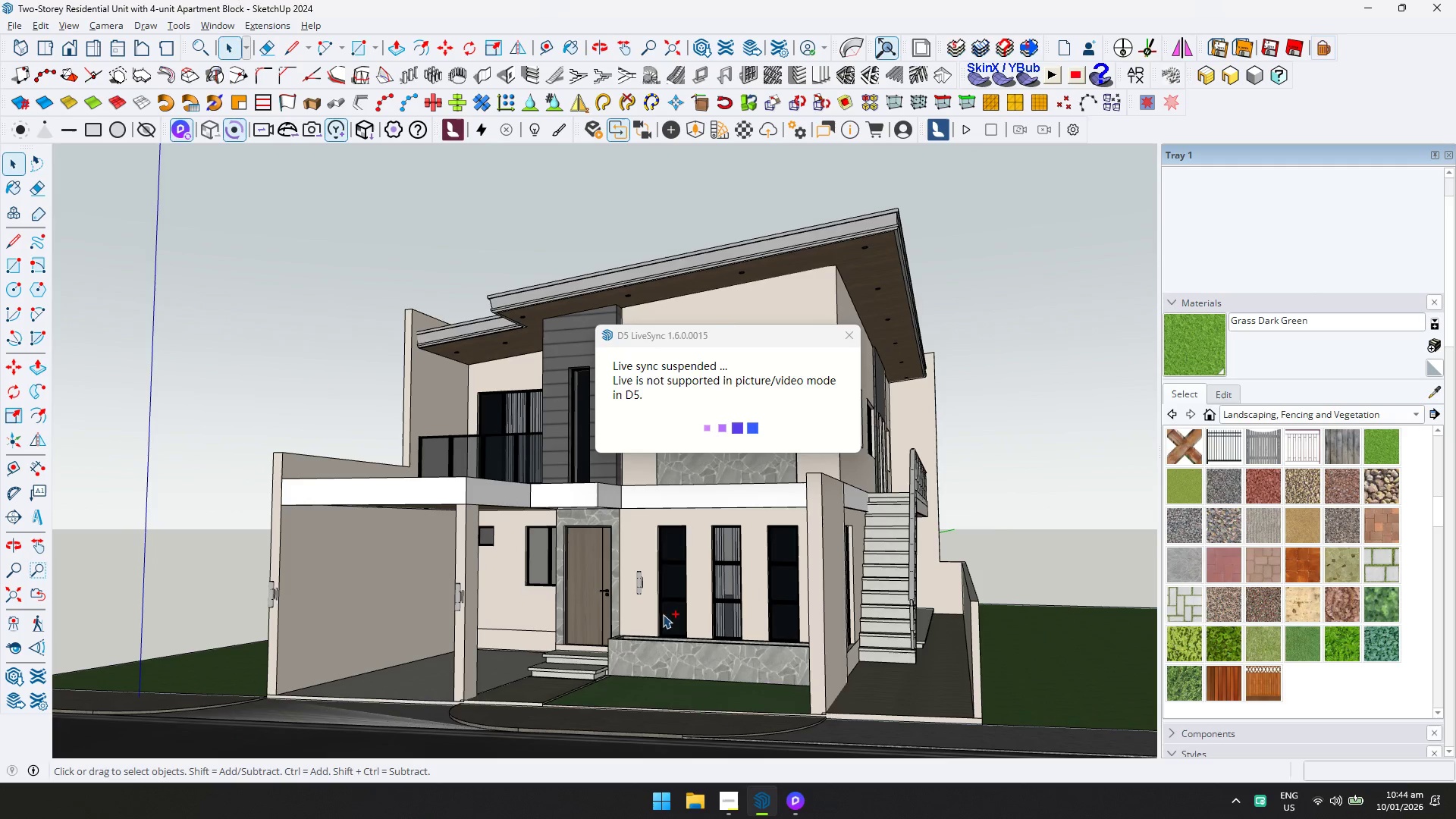 
scroll: coordinate [512, 500], scroll_direction: up, amount: 4.0
 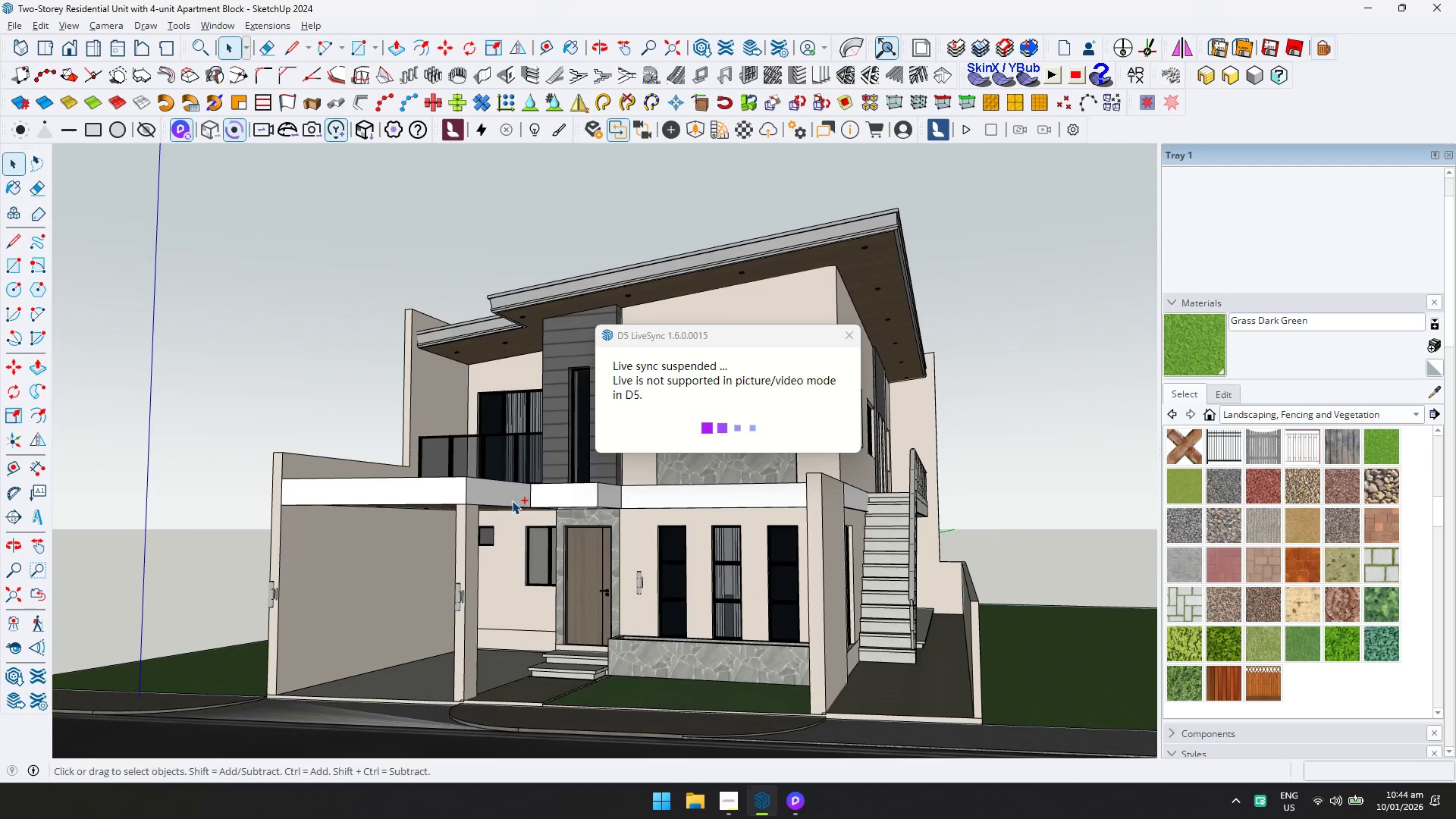 
key(Alt+Tab)
 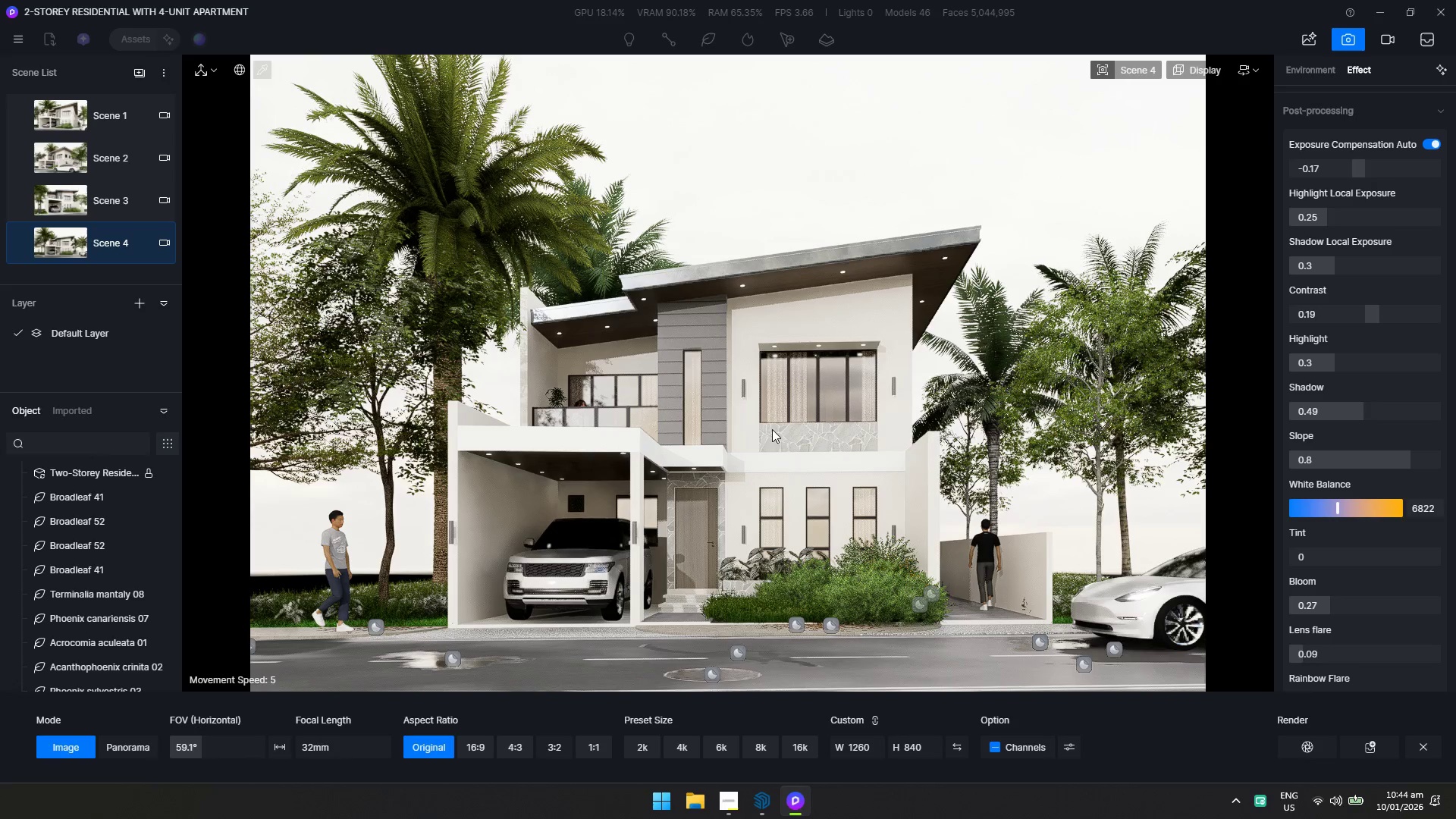 
key(F2)
 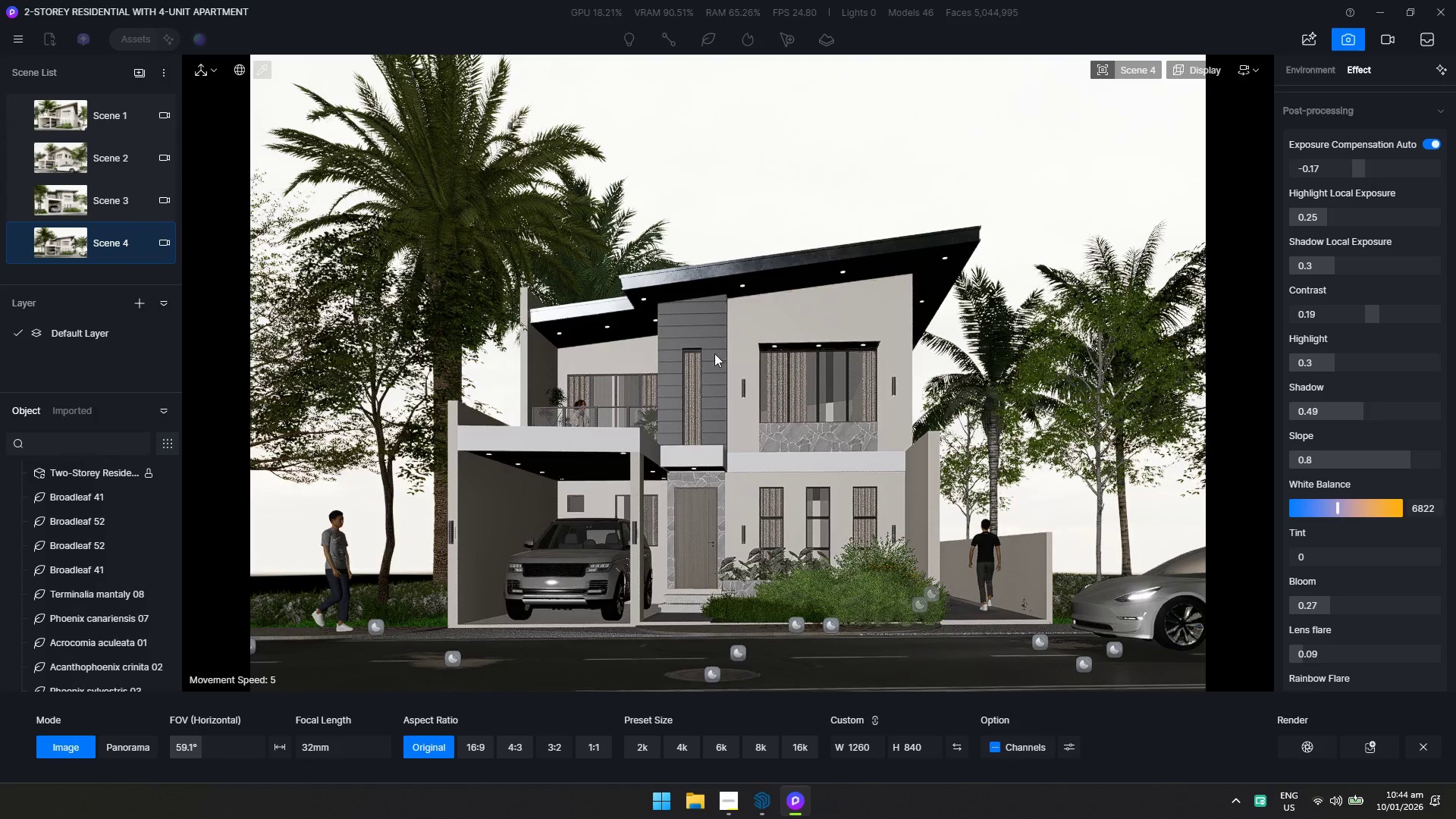 
hold_key(key=W, duration=2.09)
 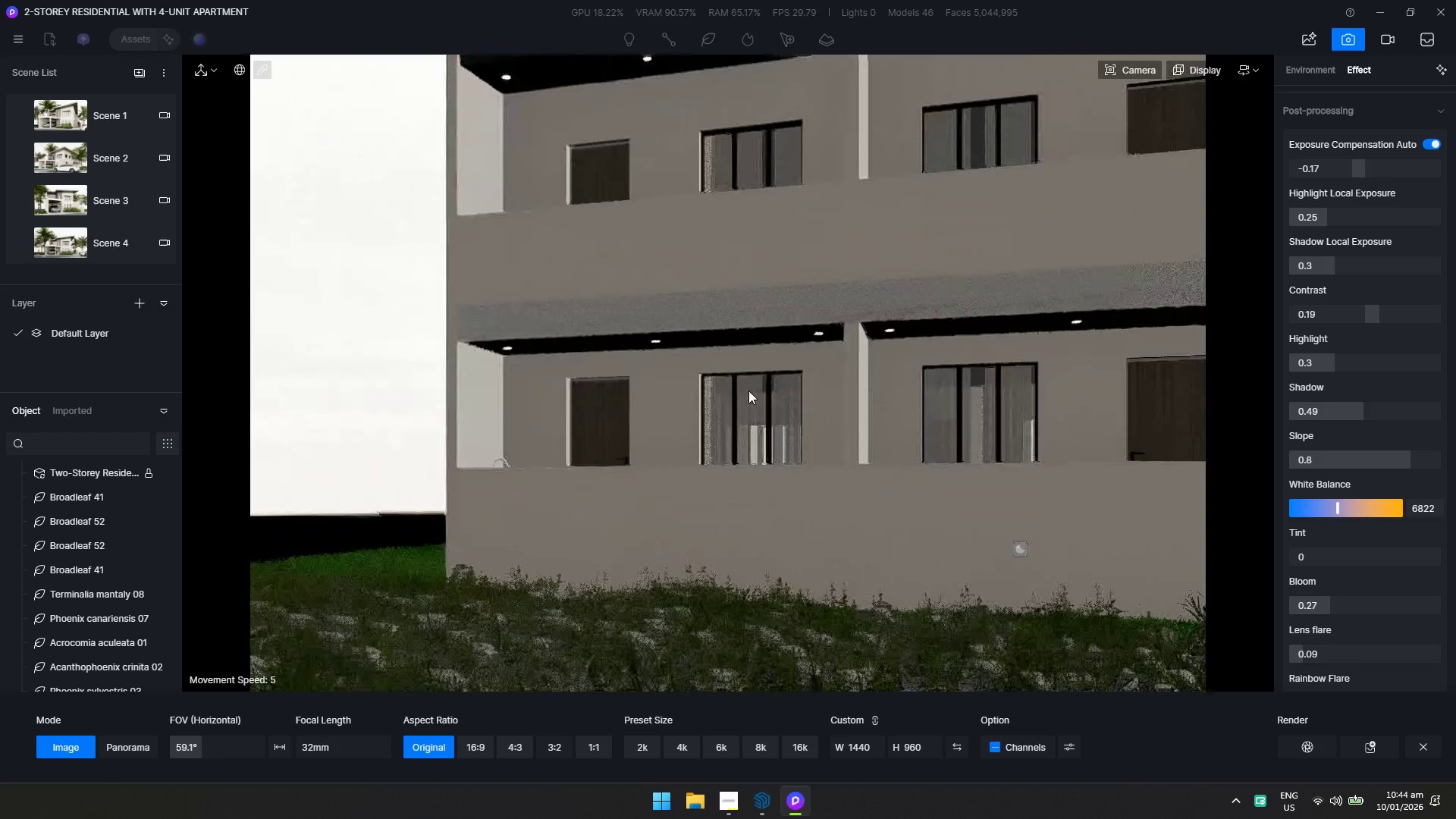 
hold_key(key=A, duration=1.95)
 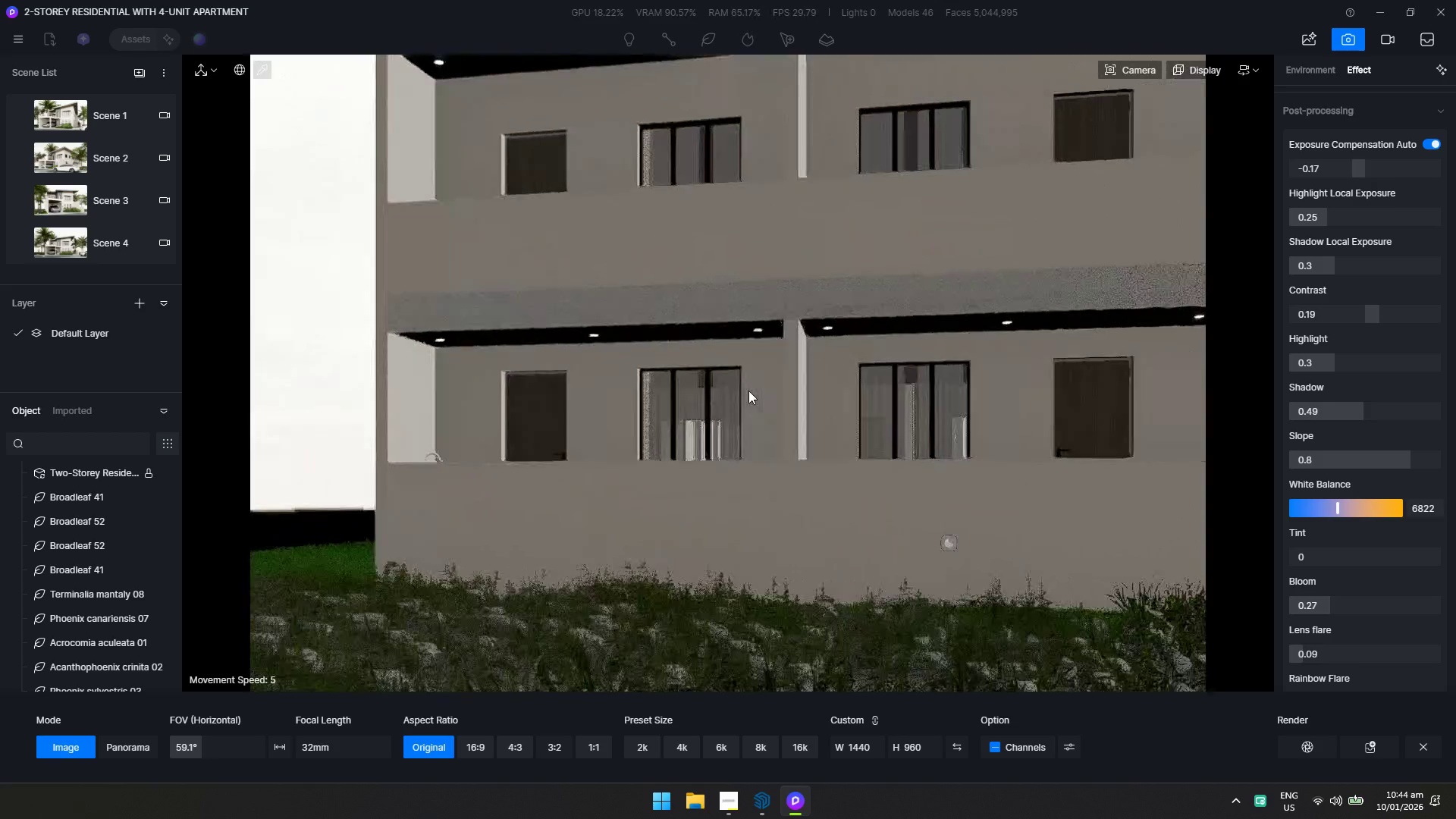 
hold_key(key=ShiftLeft, duration=1.5)
 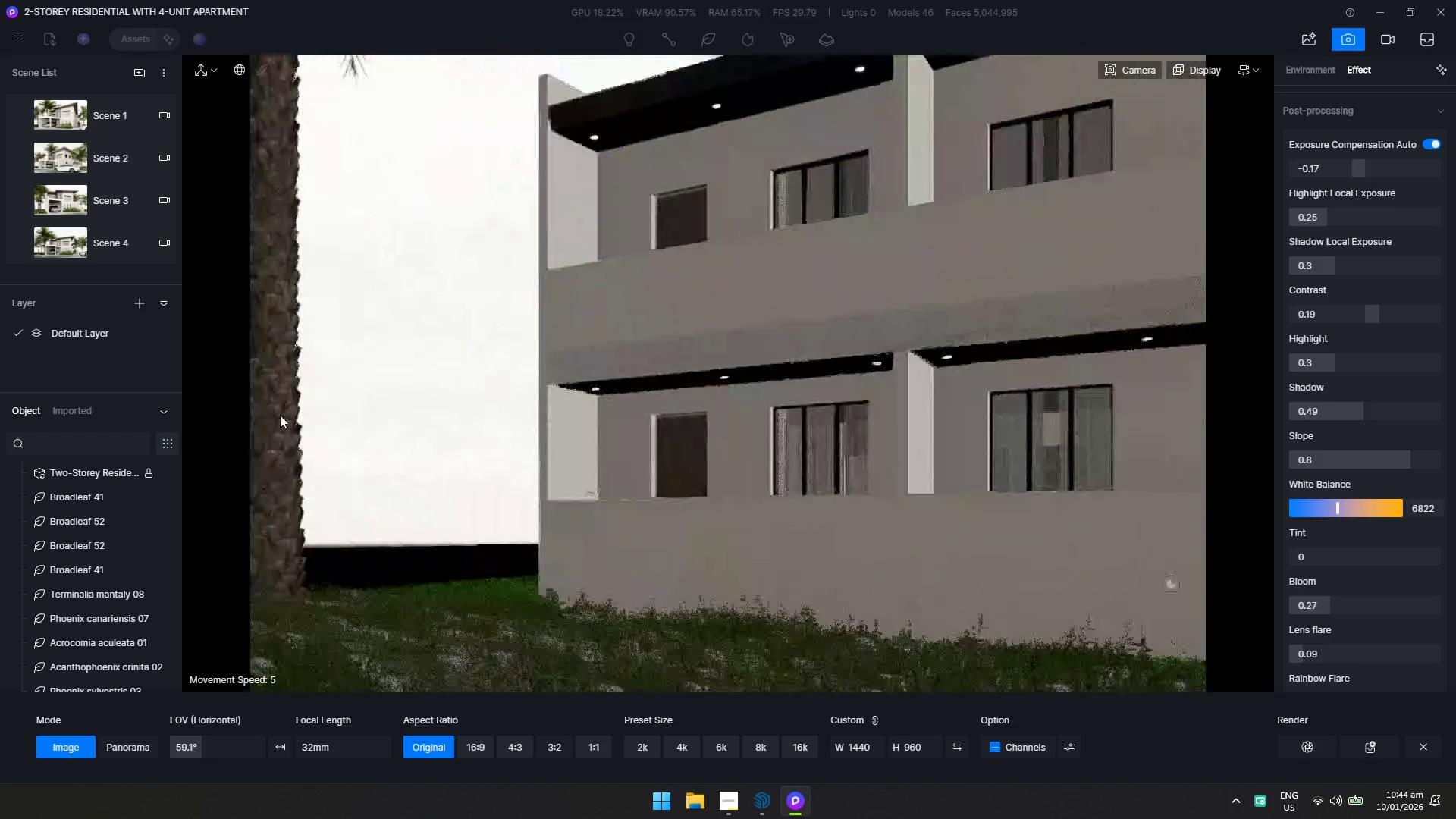 
hold_key(key=ShiftLeft, duration=0.47)
 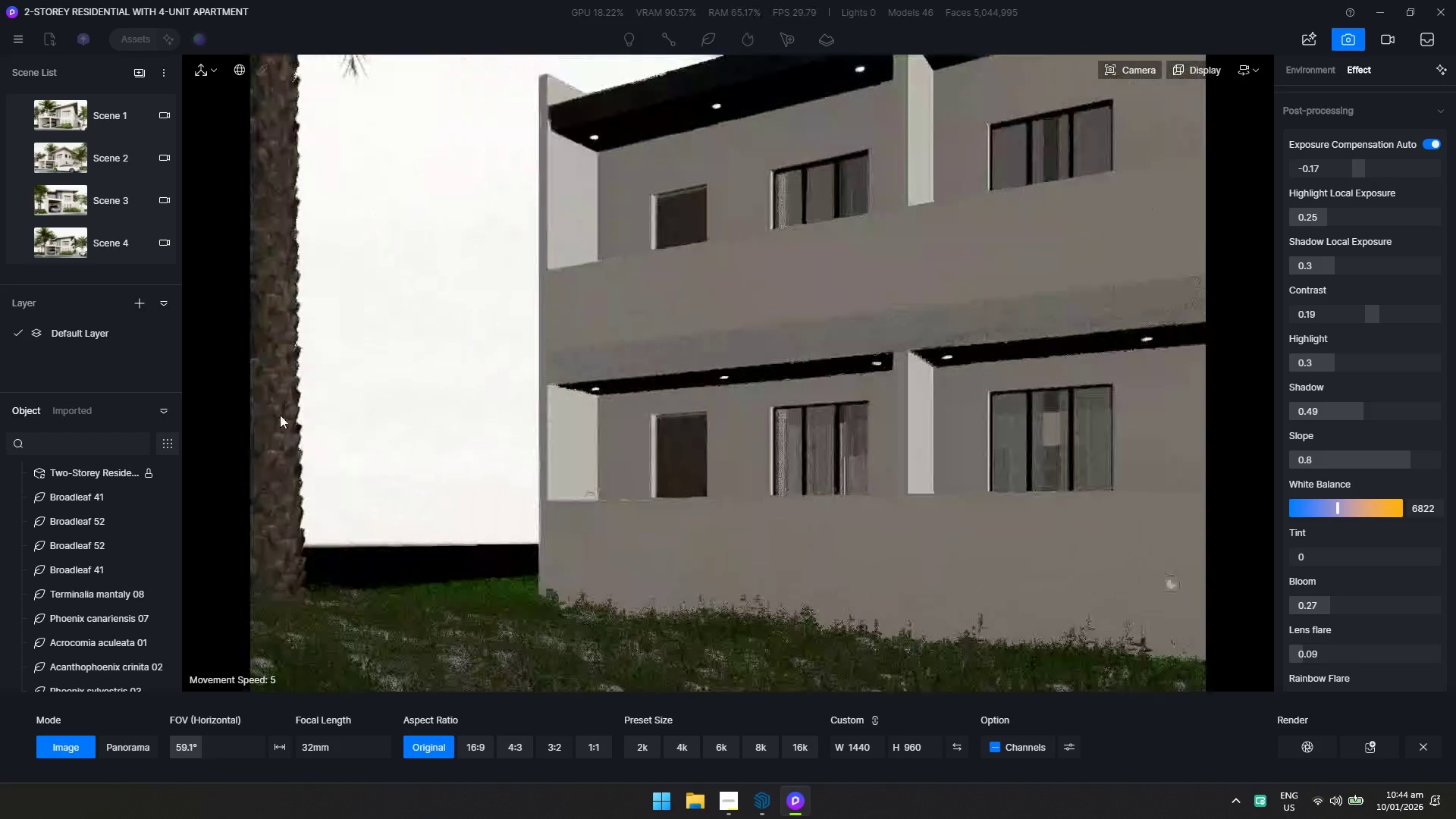 
hold_key(key=A, duration=0.66)
 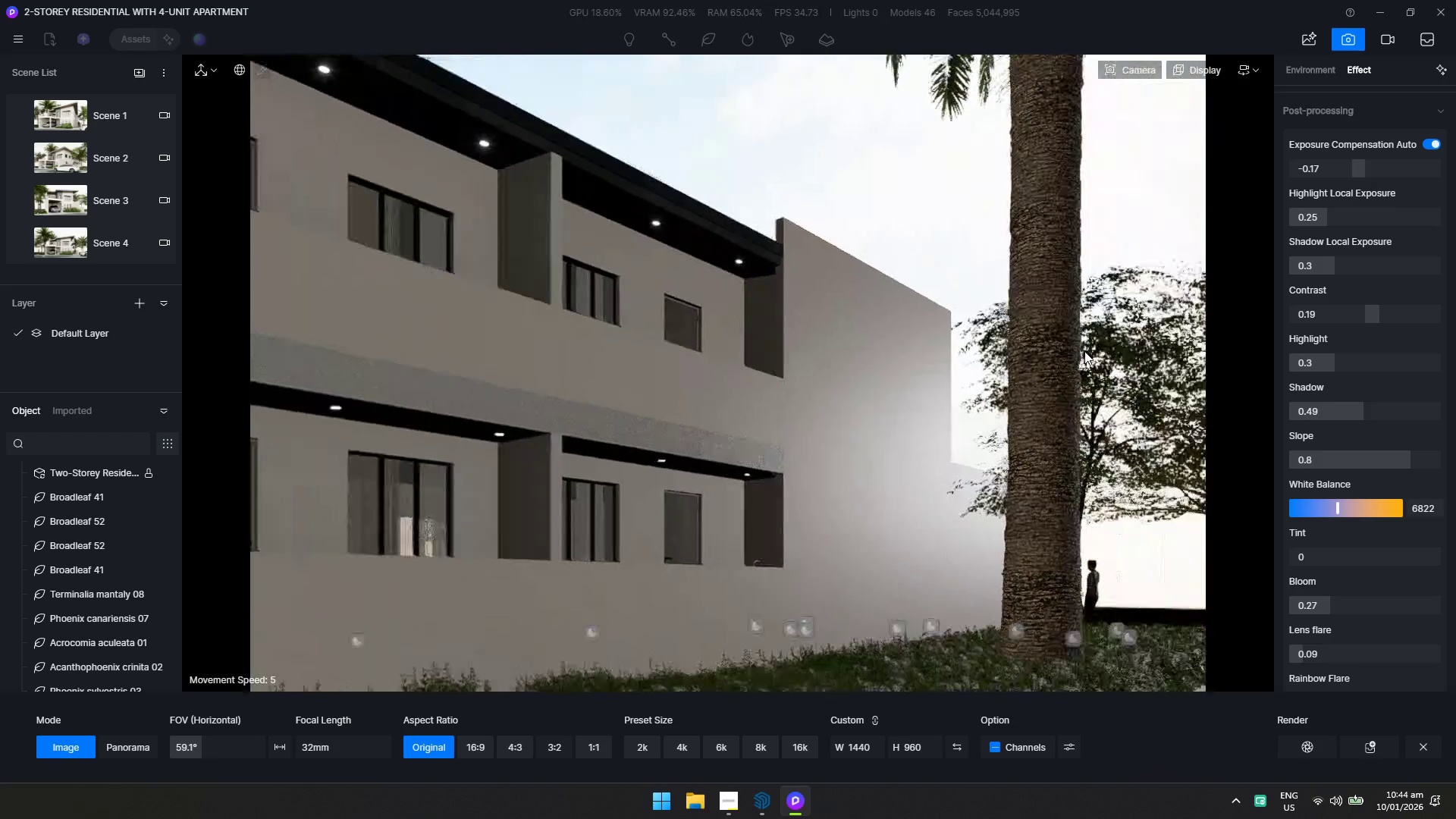 
hold_key(key=ShiftLeft, duration=0.5)
 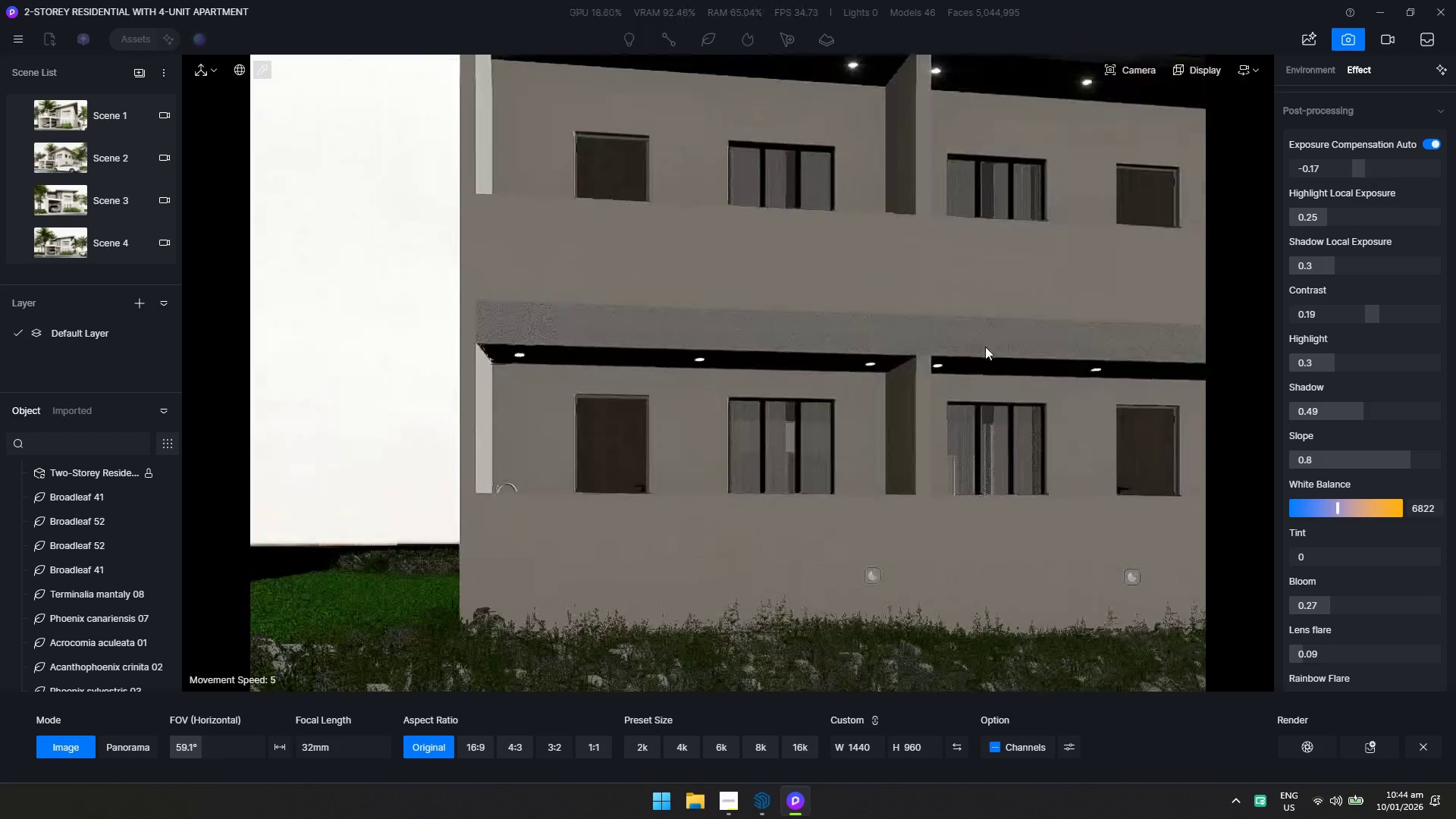 
type(aa)
 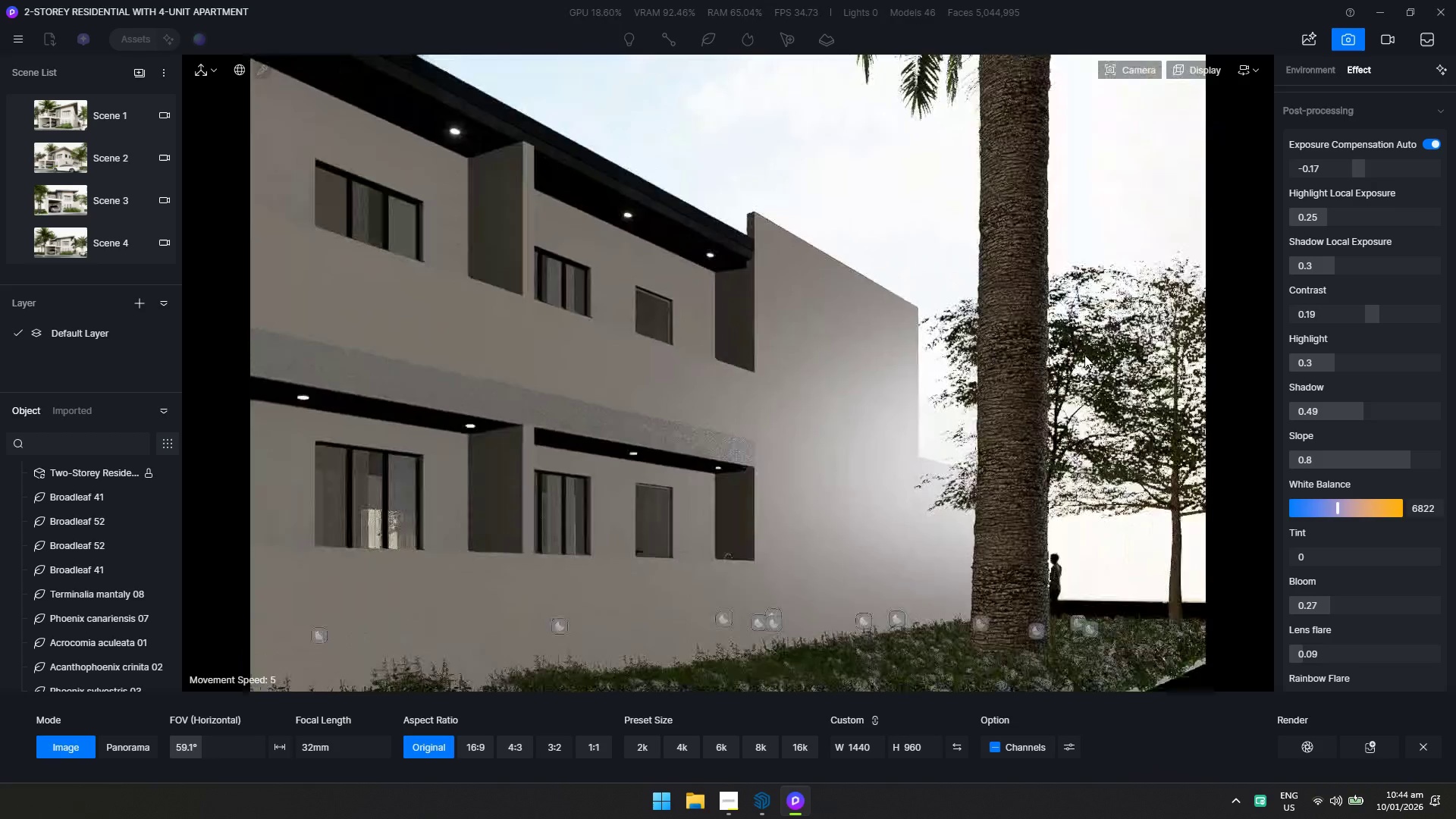 
hold_key(key=A, duration=0.52)
 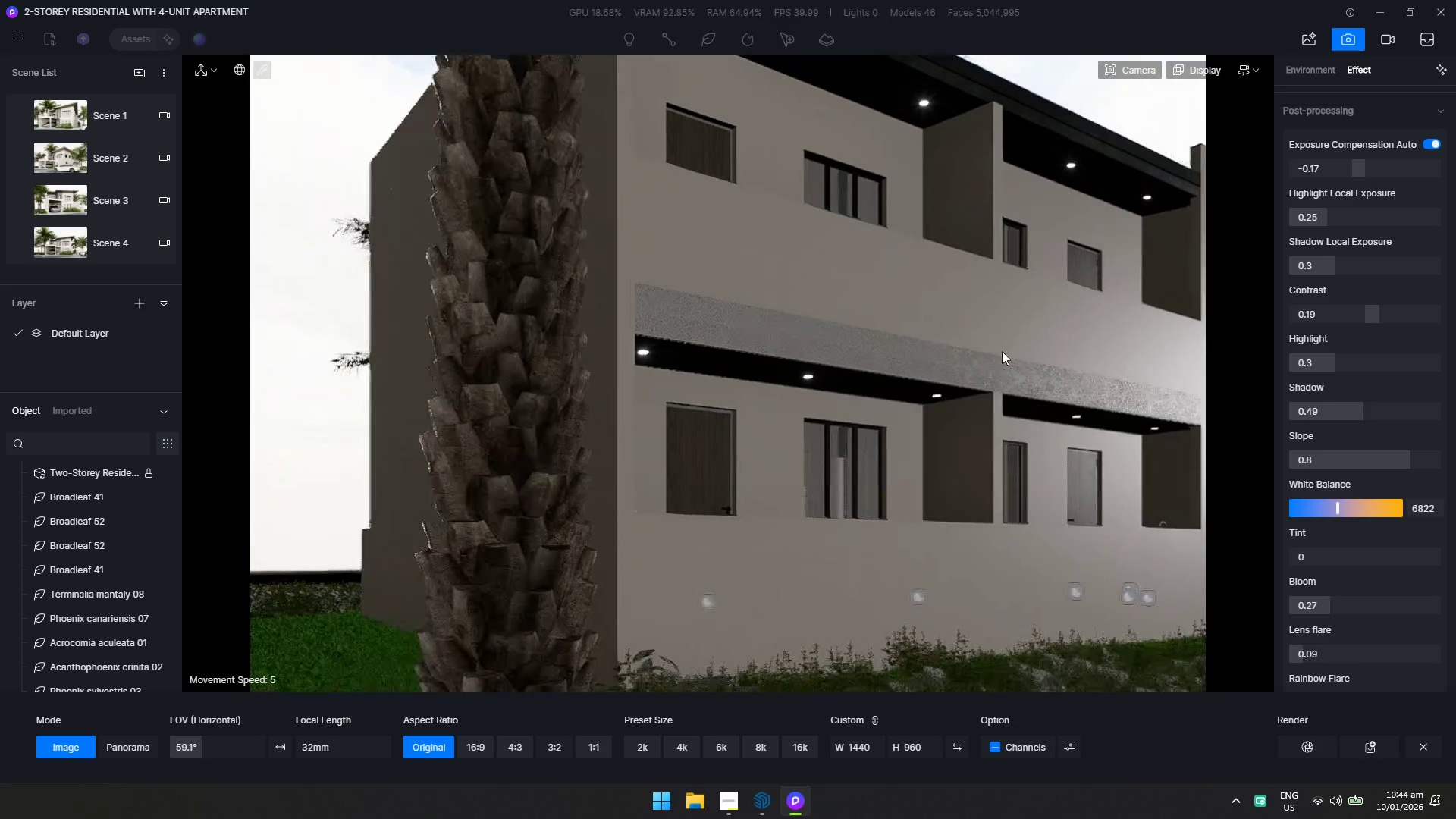 
hold_key(key=D, duration=0.89)
 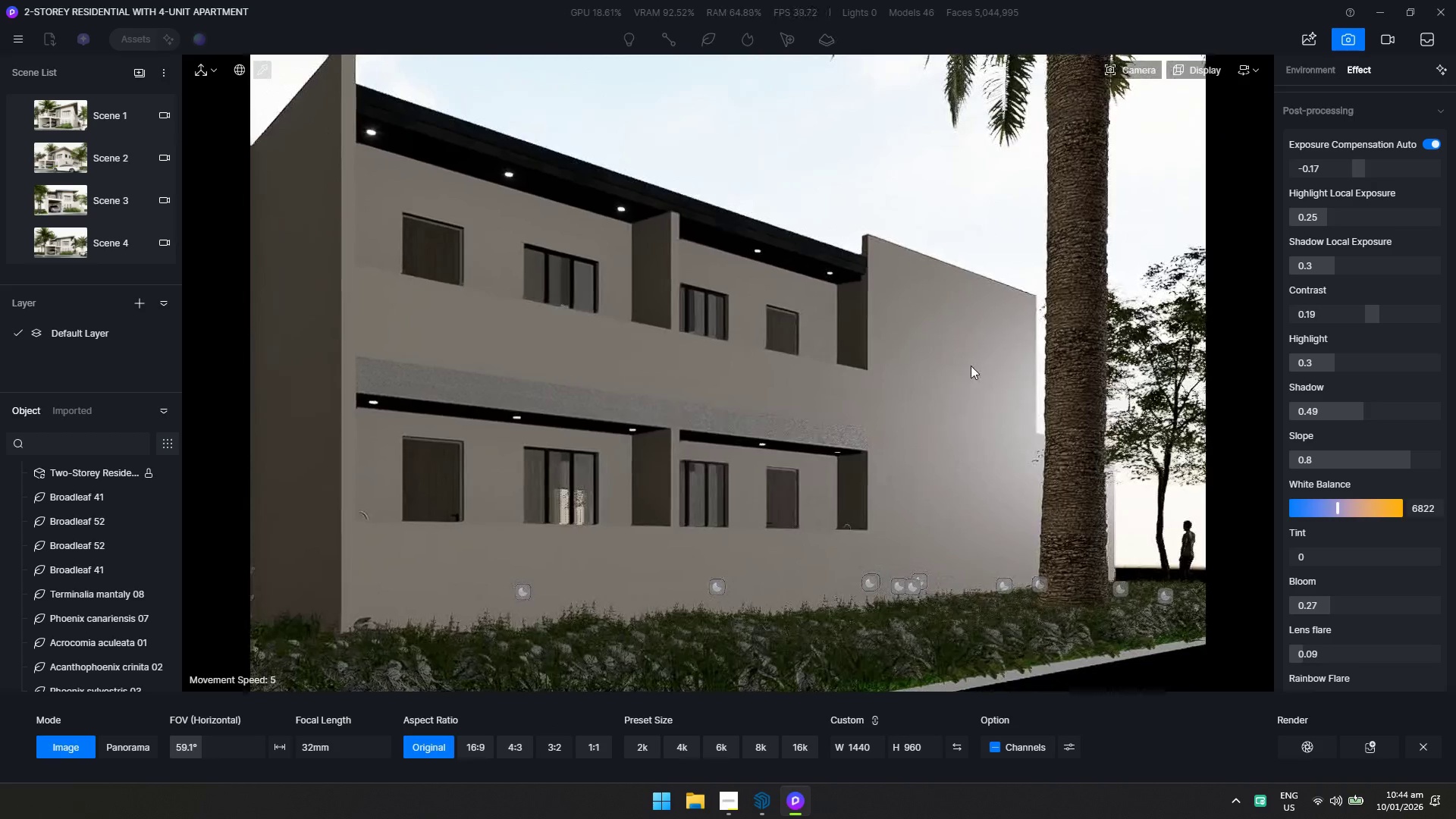 
hold_key(key=S, duration=0.84)
 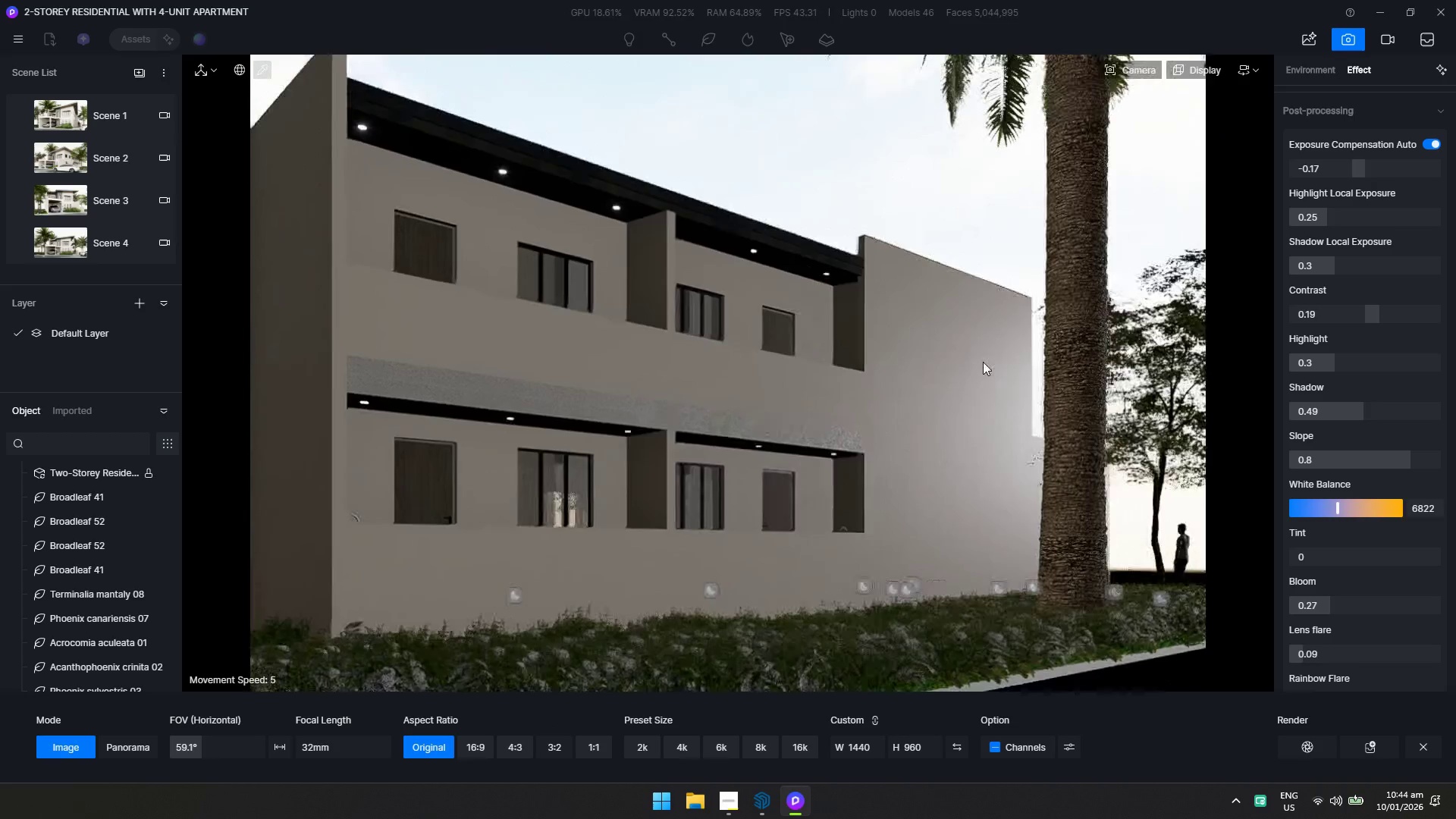 
hold_key(key=D, duration=3.27)
 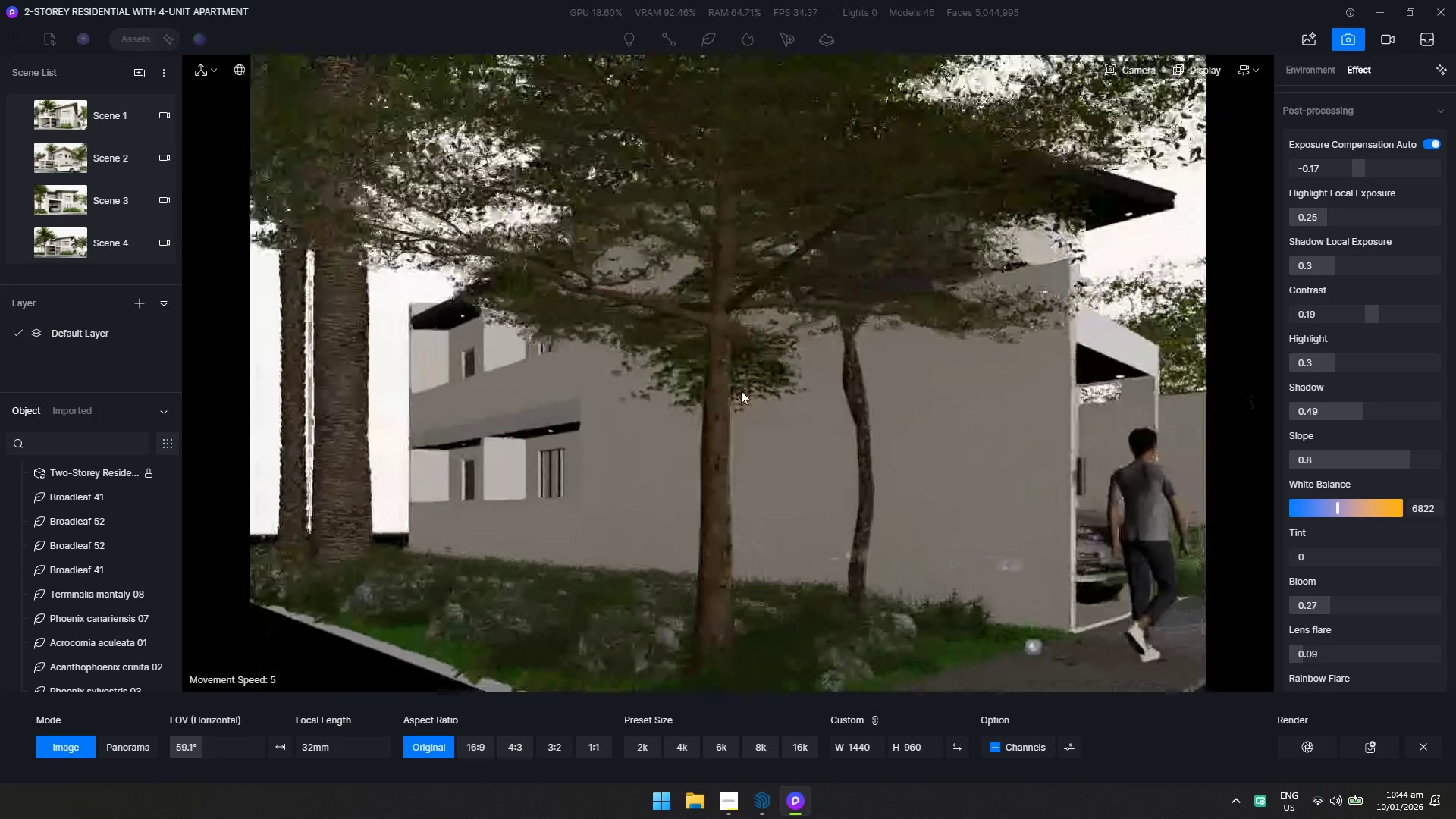 
hold_key(key=S, duration=0.72)
 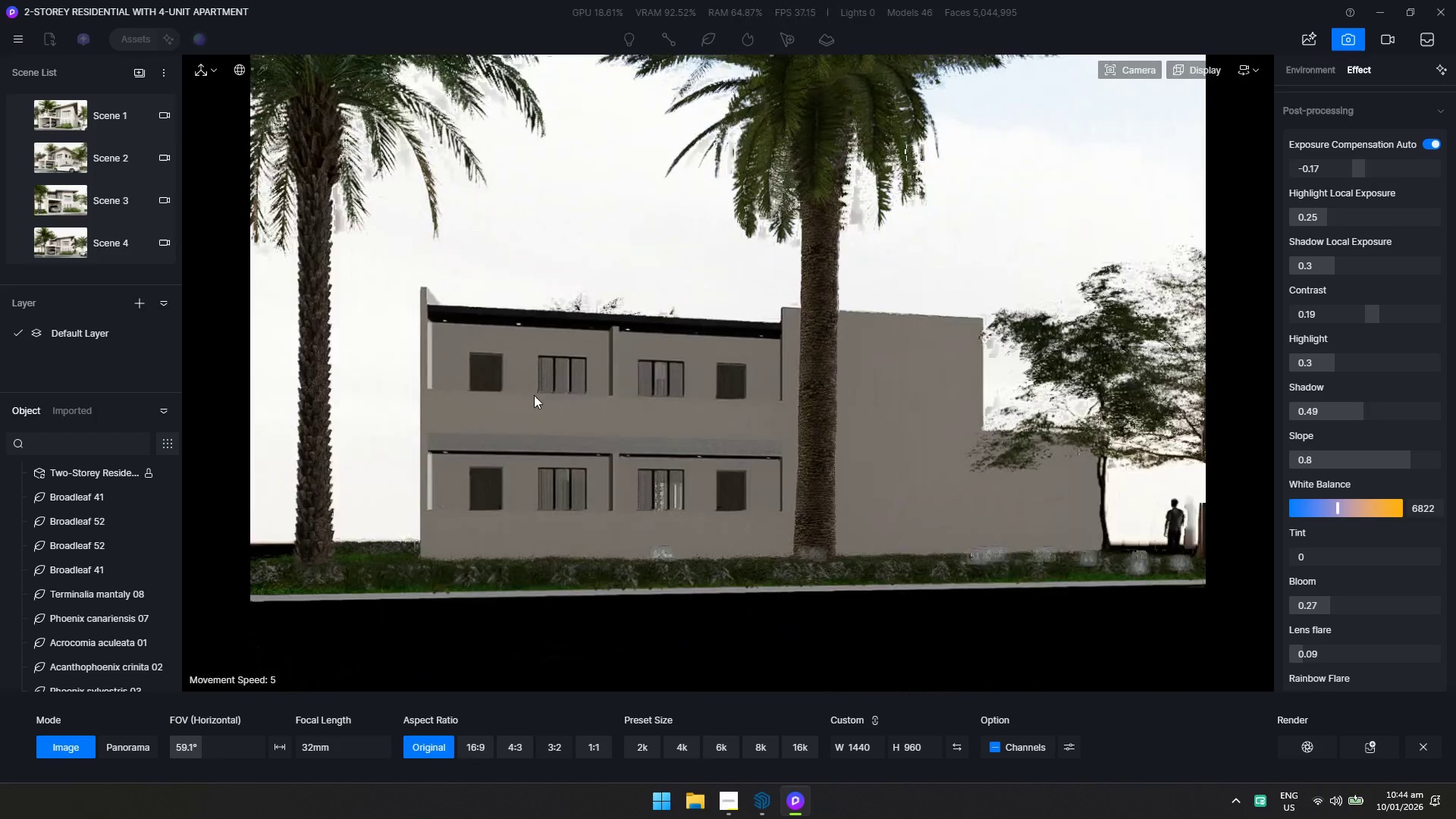 
hold_key(key=ShiftLeft, duration=1.5)
 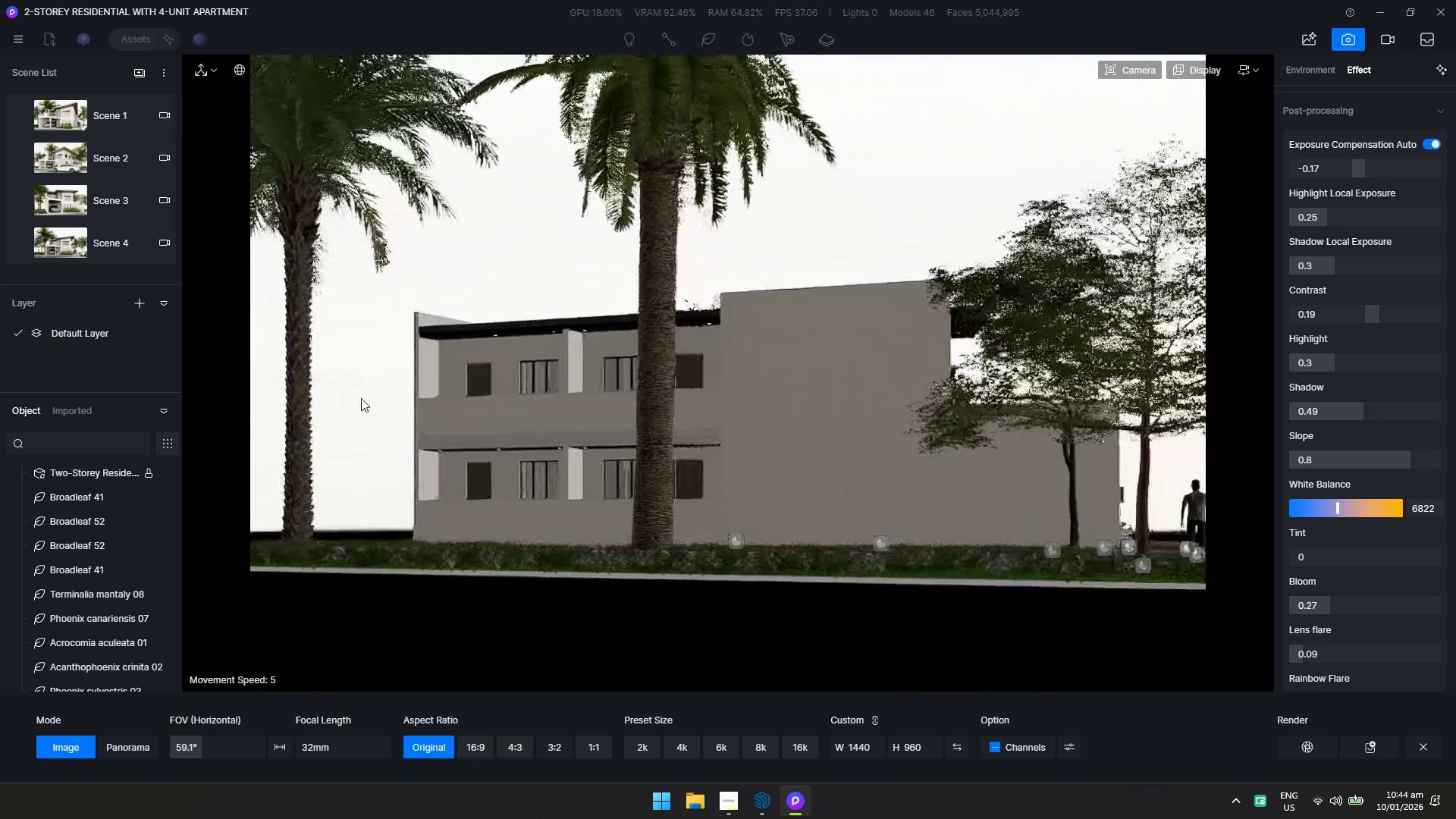 
hold_key(key=ShiftLeft, duration=1.26)
 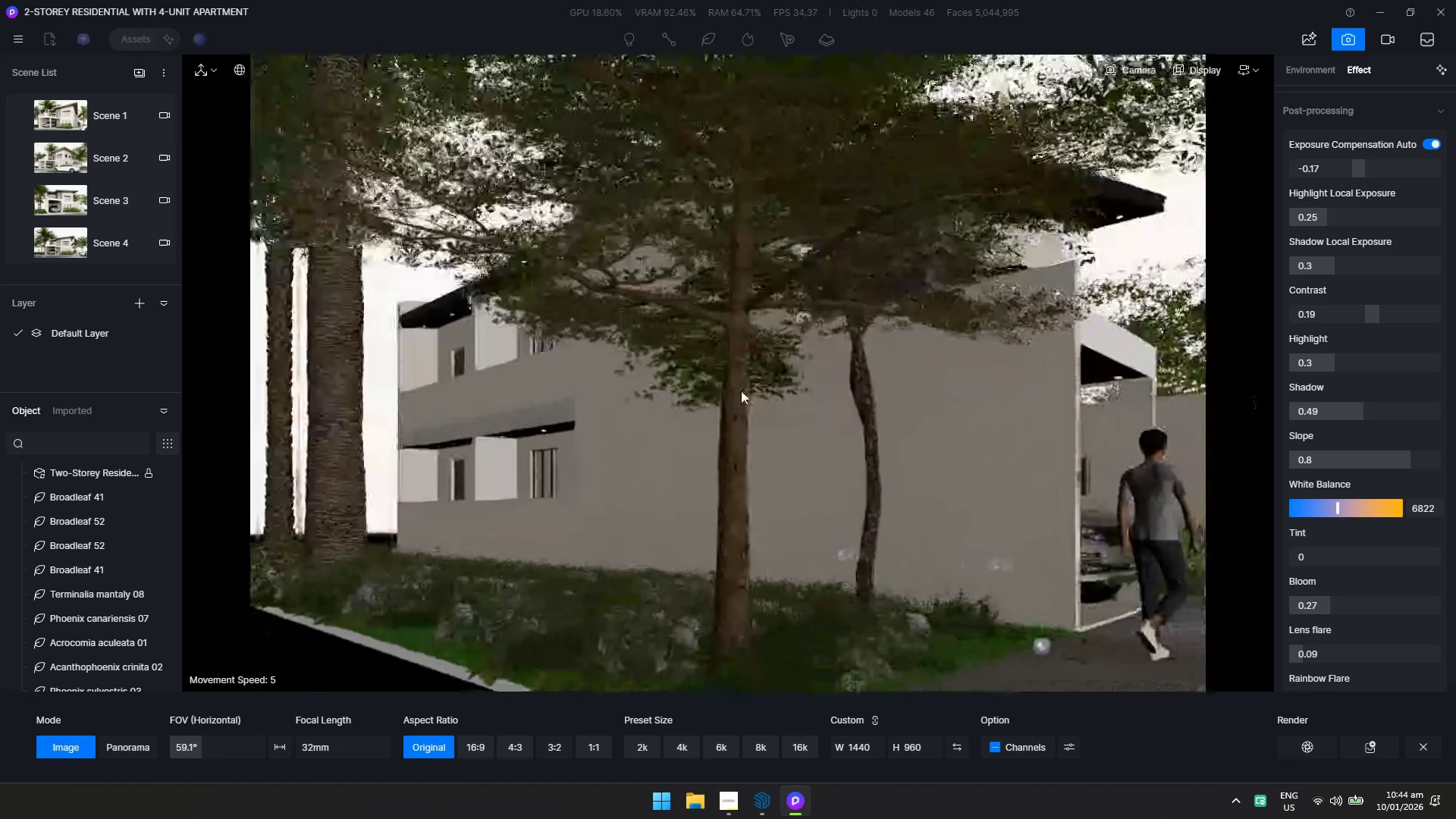 
hold_key(key=W, duration=0.61)
 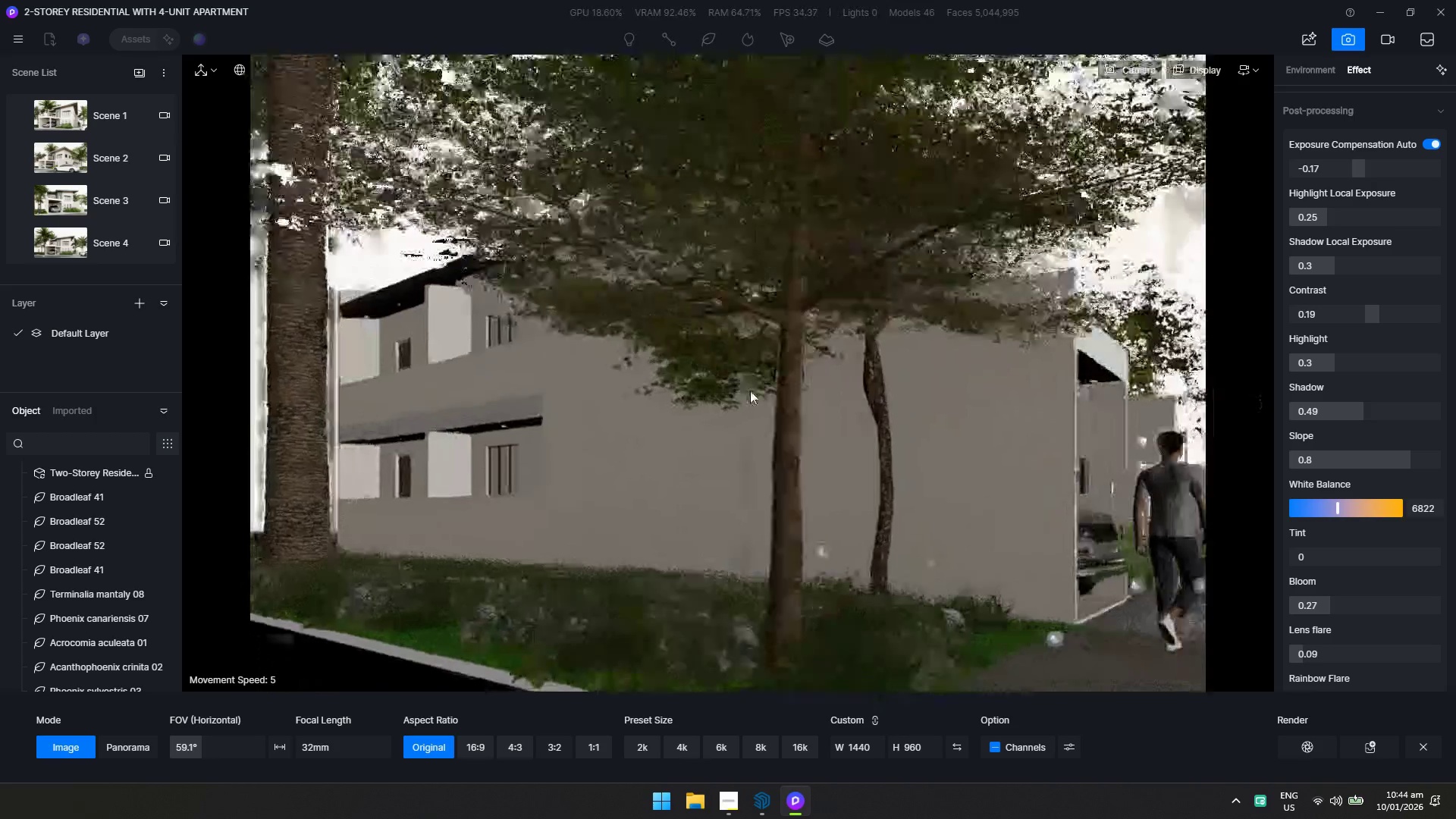 
hold_key(key=W, duration=2.23)
 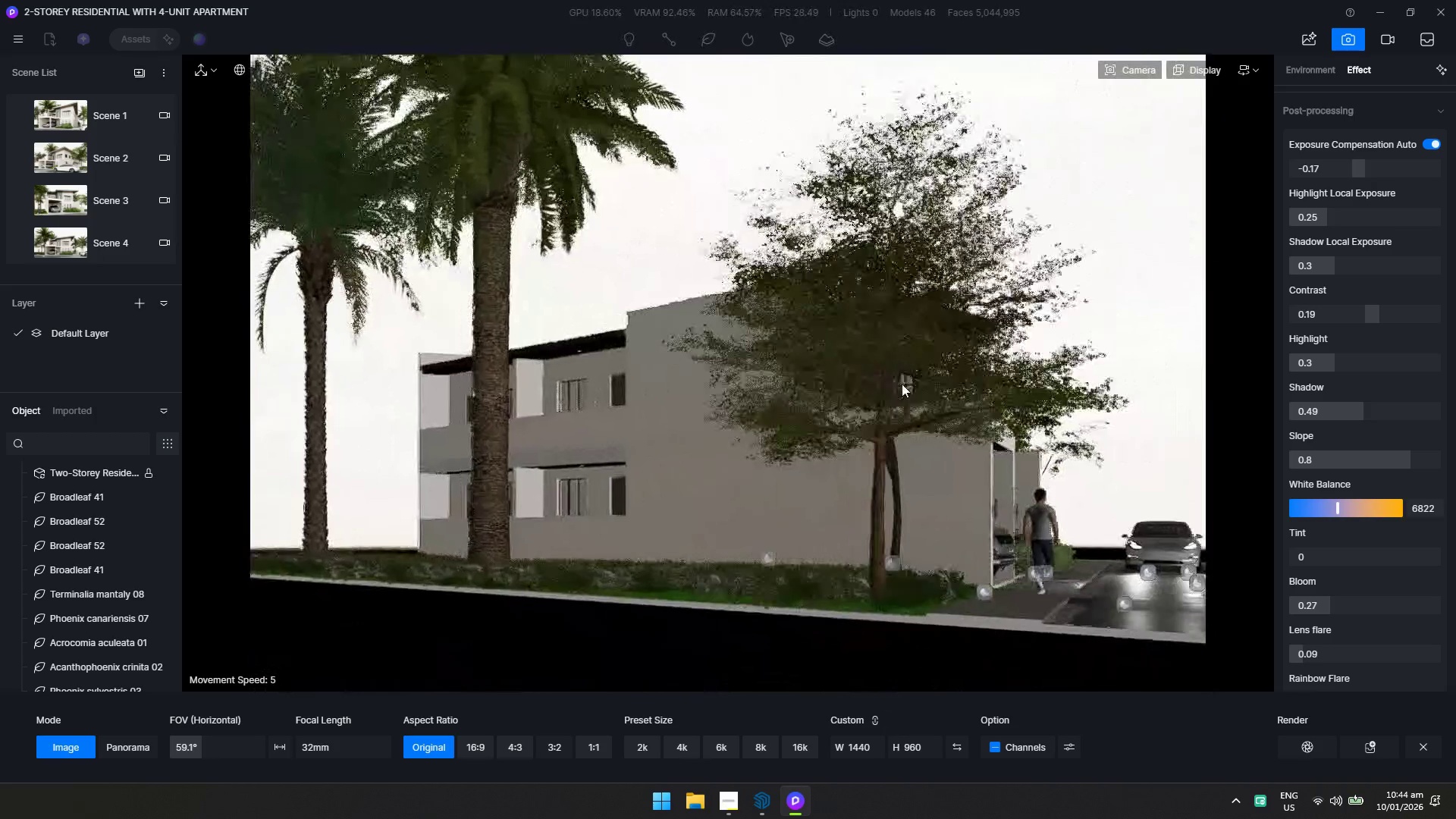 
hold_key(key=D, duration=0.73)
 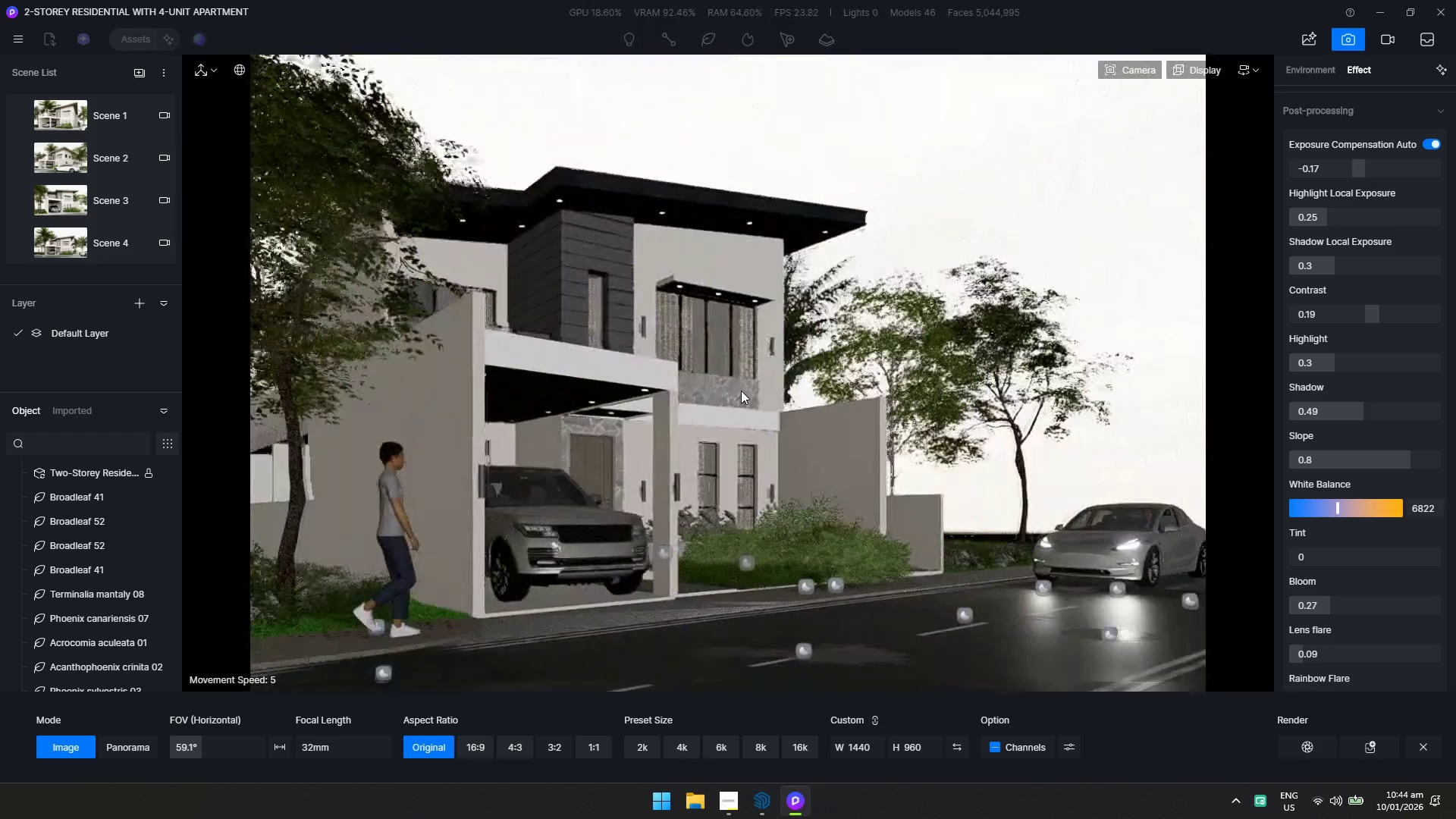 
hold_key(key=ShiftLeft, duration=4.23)
 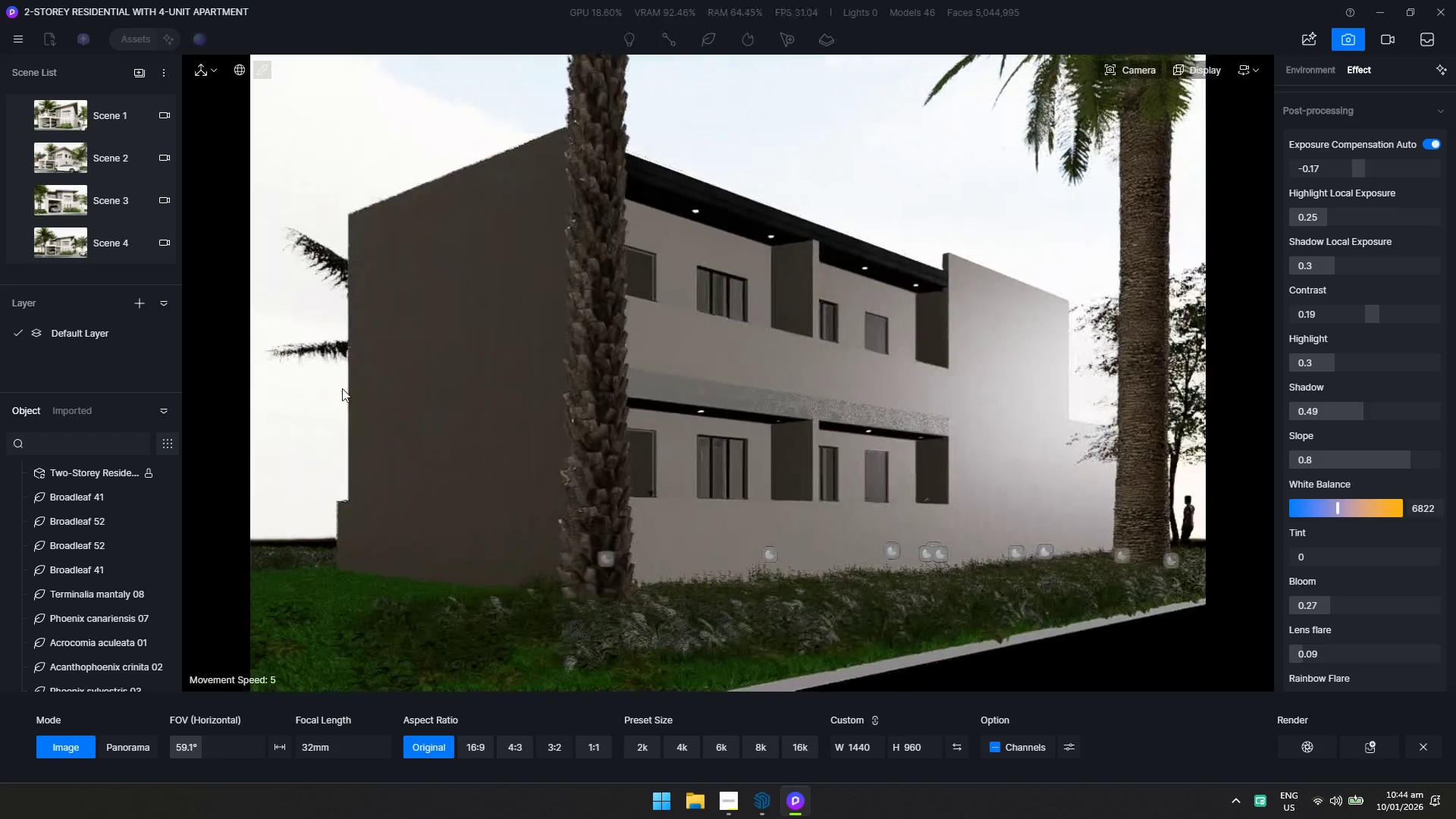 
hold_key(key=S, duration=0.69)
 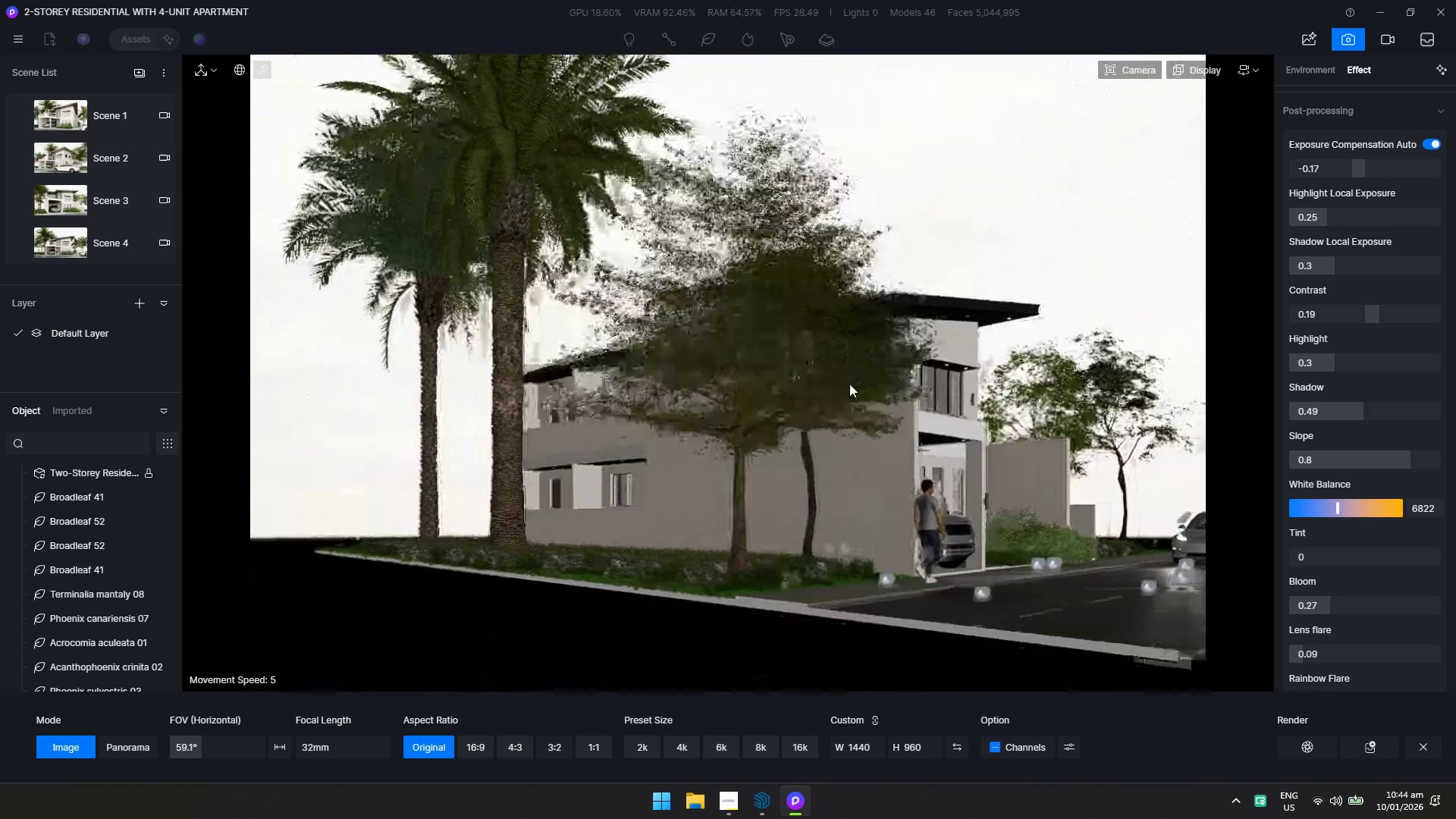 
hold_key(key=A, duration=3.47)
 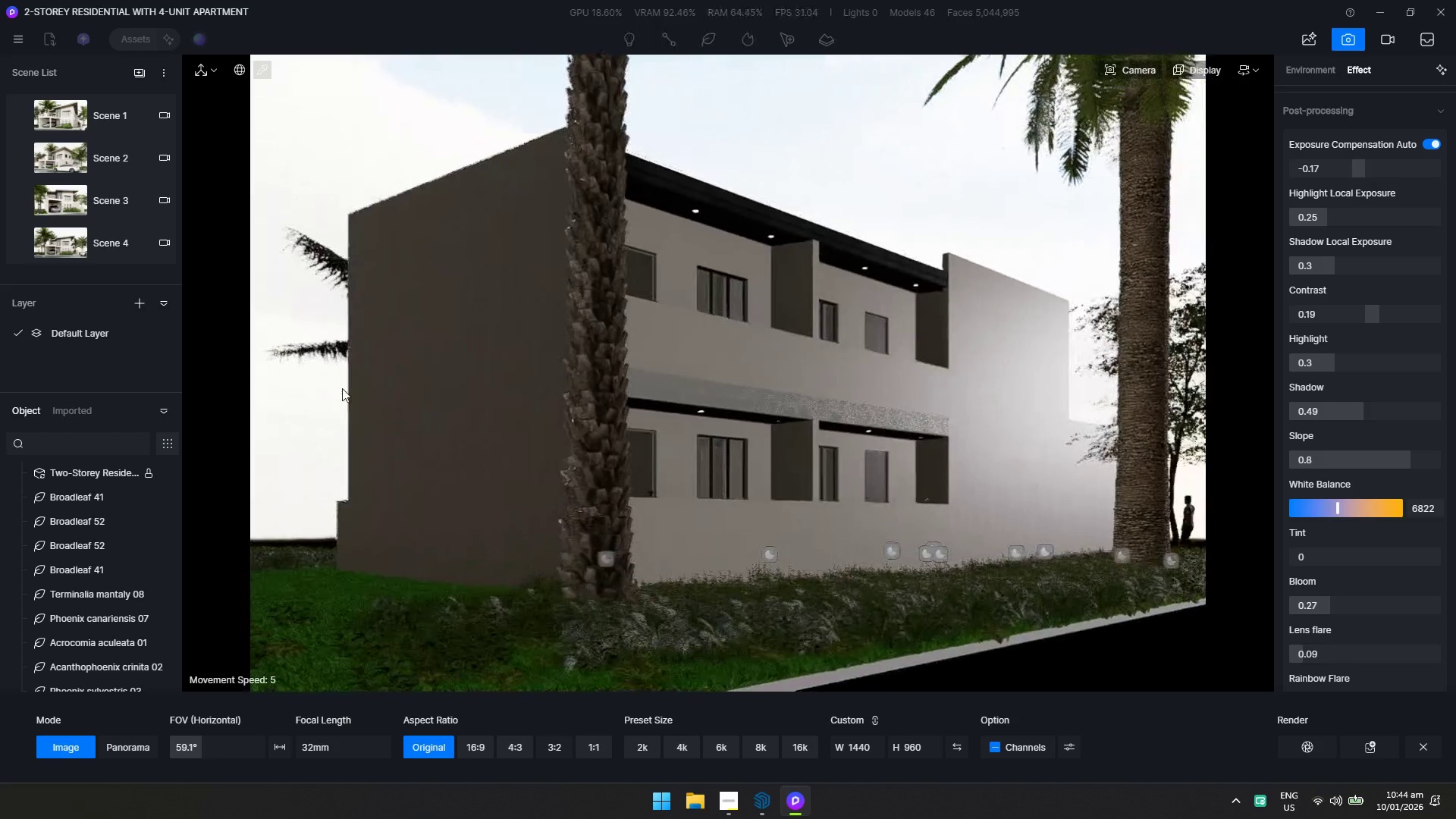 
hold_key(key=W, duration=0.78)
 